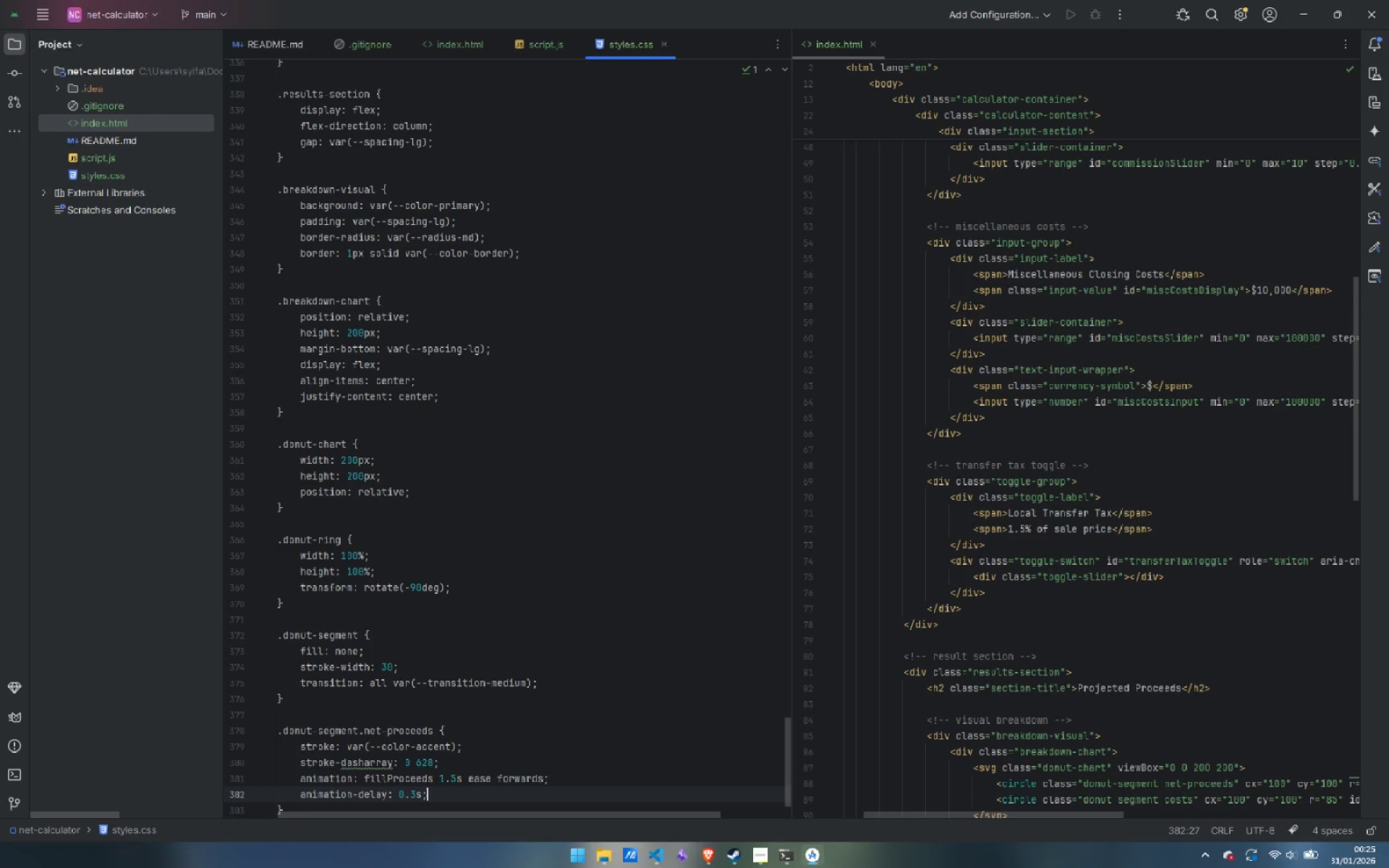 
key(ArrowDown)
 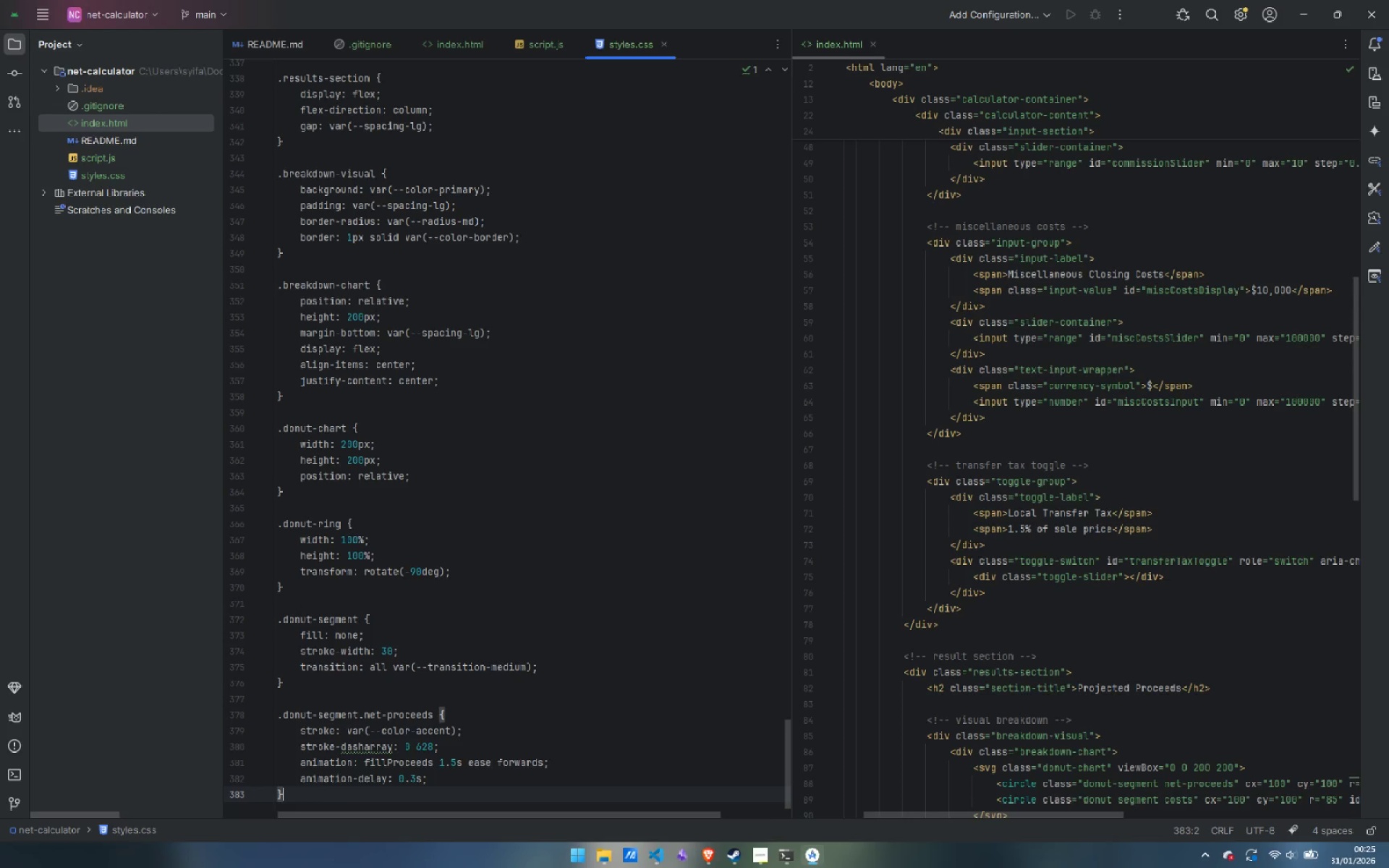 
key(Enter)
 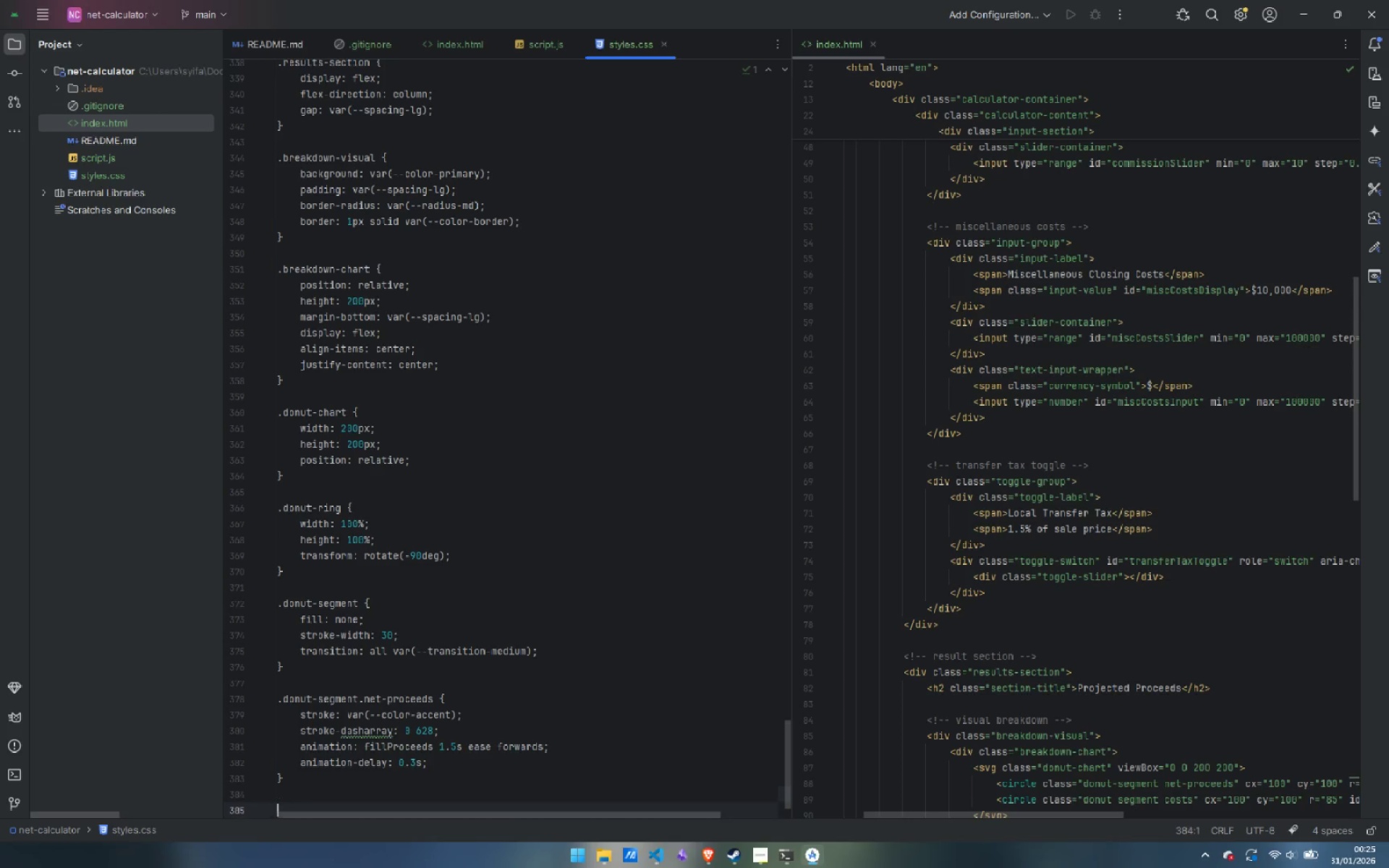 
key(Enter)
 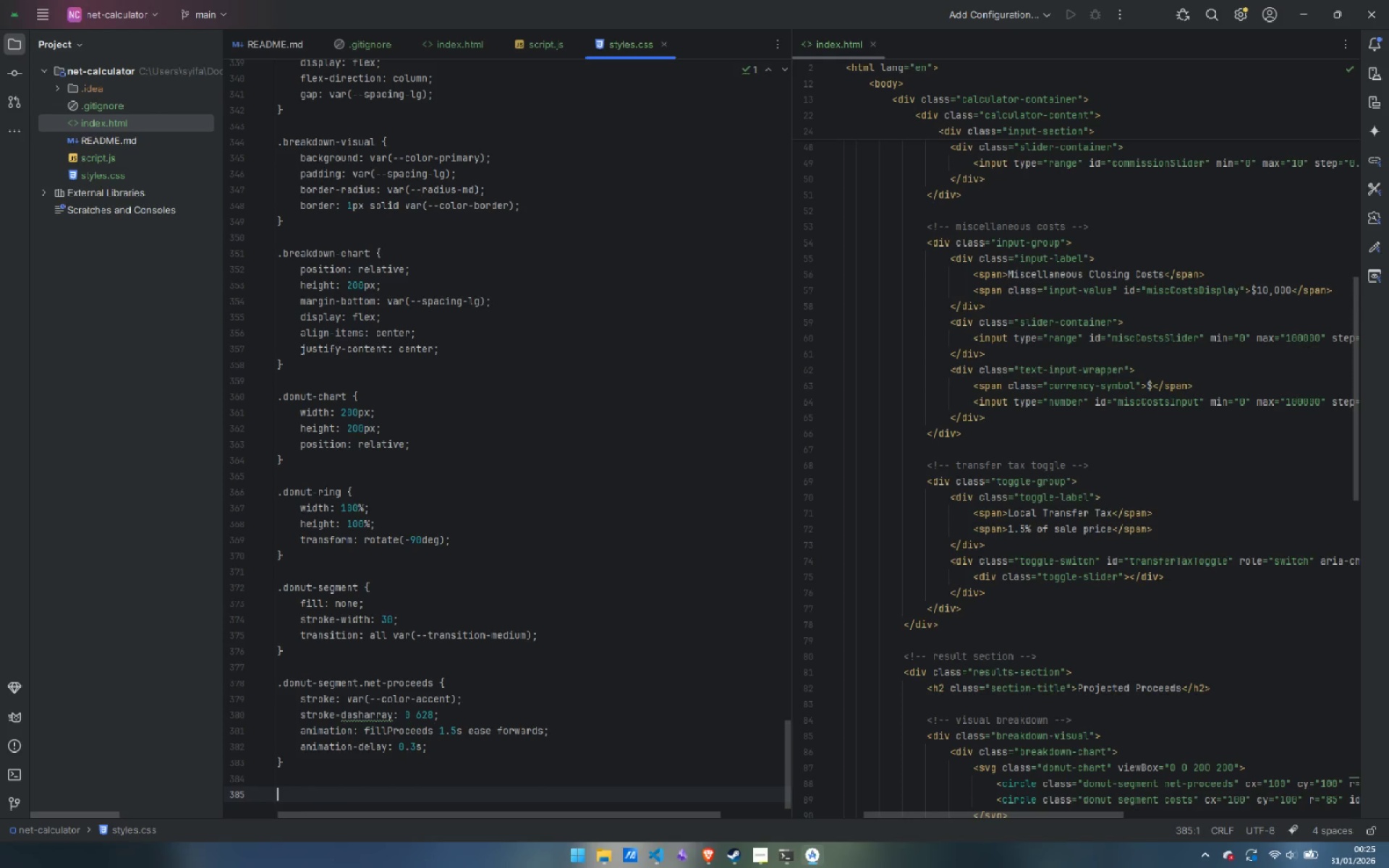 
wait(5.7)
 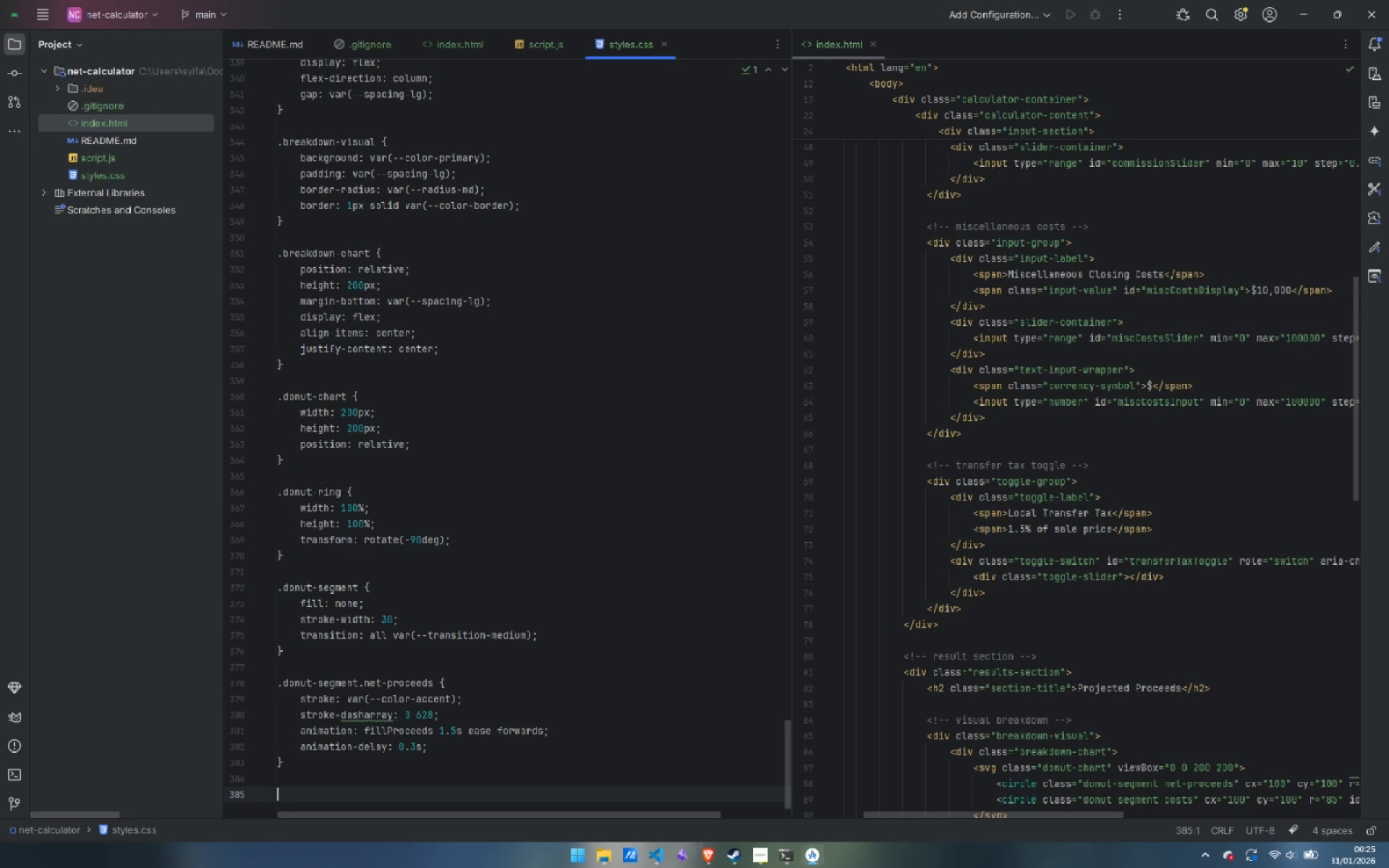 
type(.donut-e)
key(Backspace)
type(segment.const)
key(Backspace)
key(Backspace)
key(Backspace)
type(sts {)
 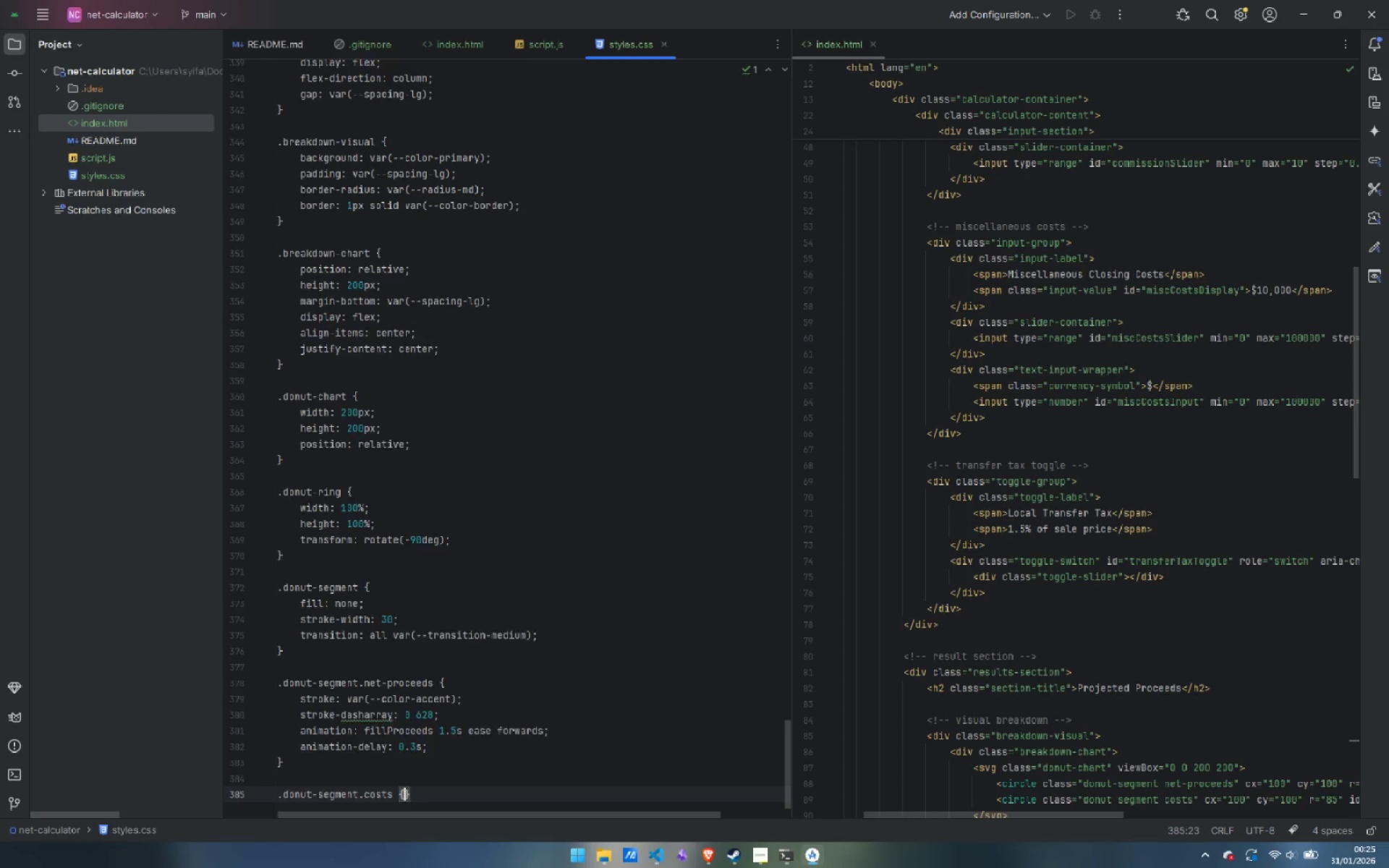 
key(Enter)
 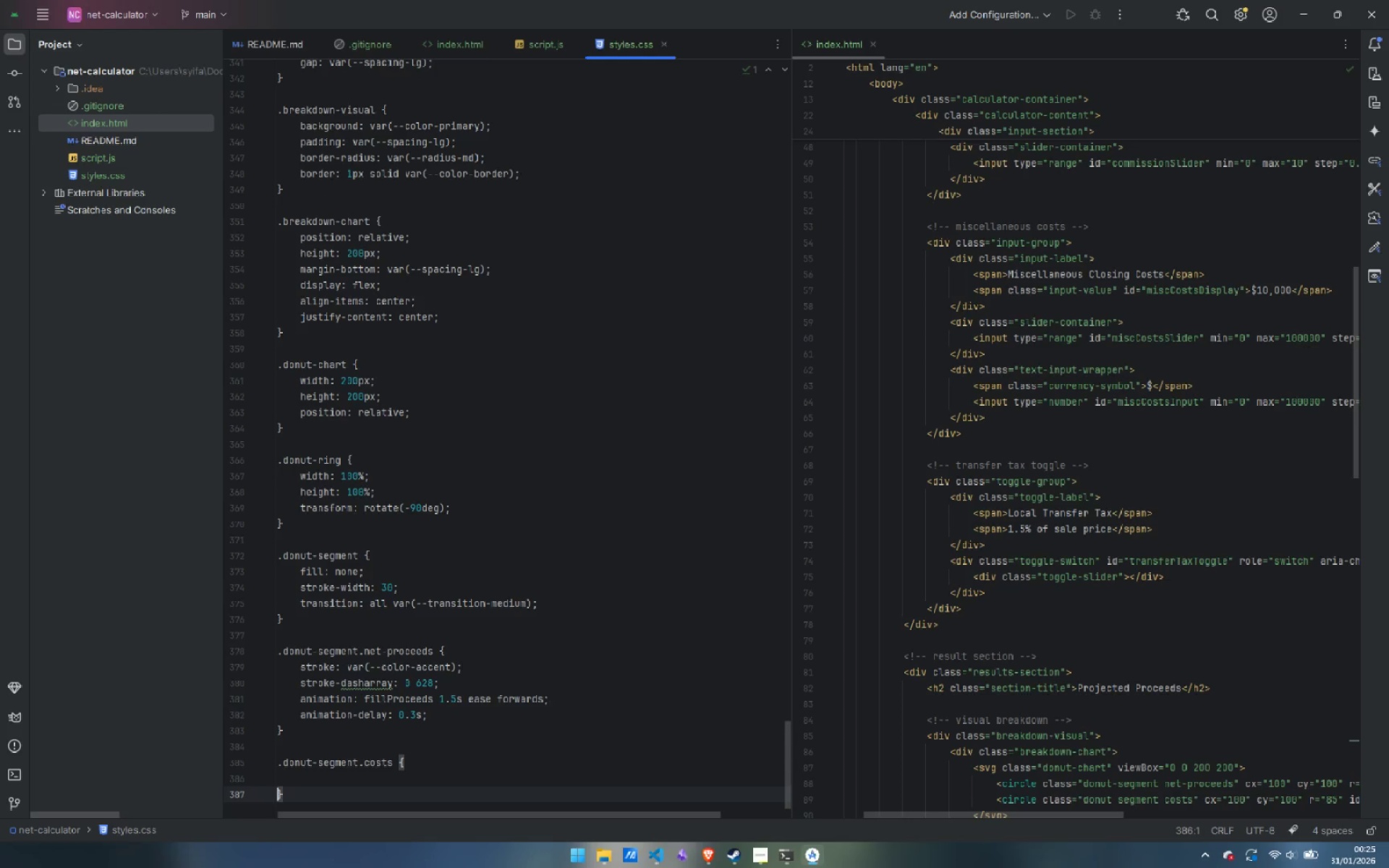 
key(Enter)
 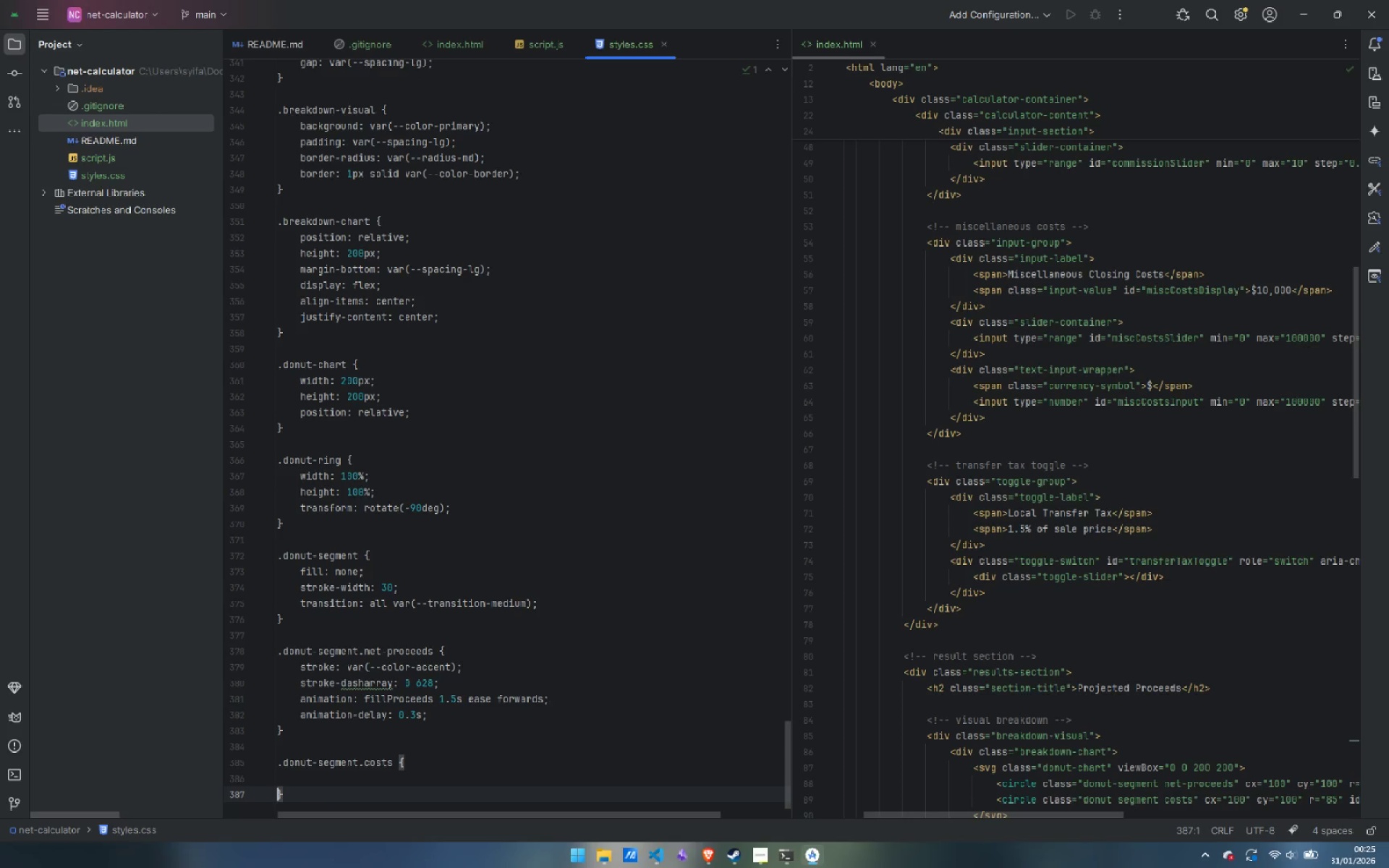 
key(ArrowUp)
 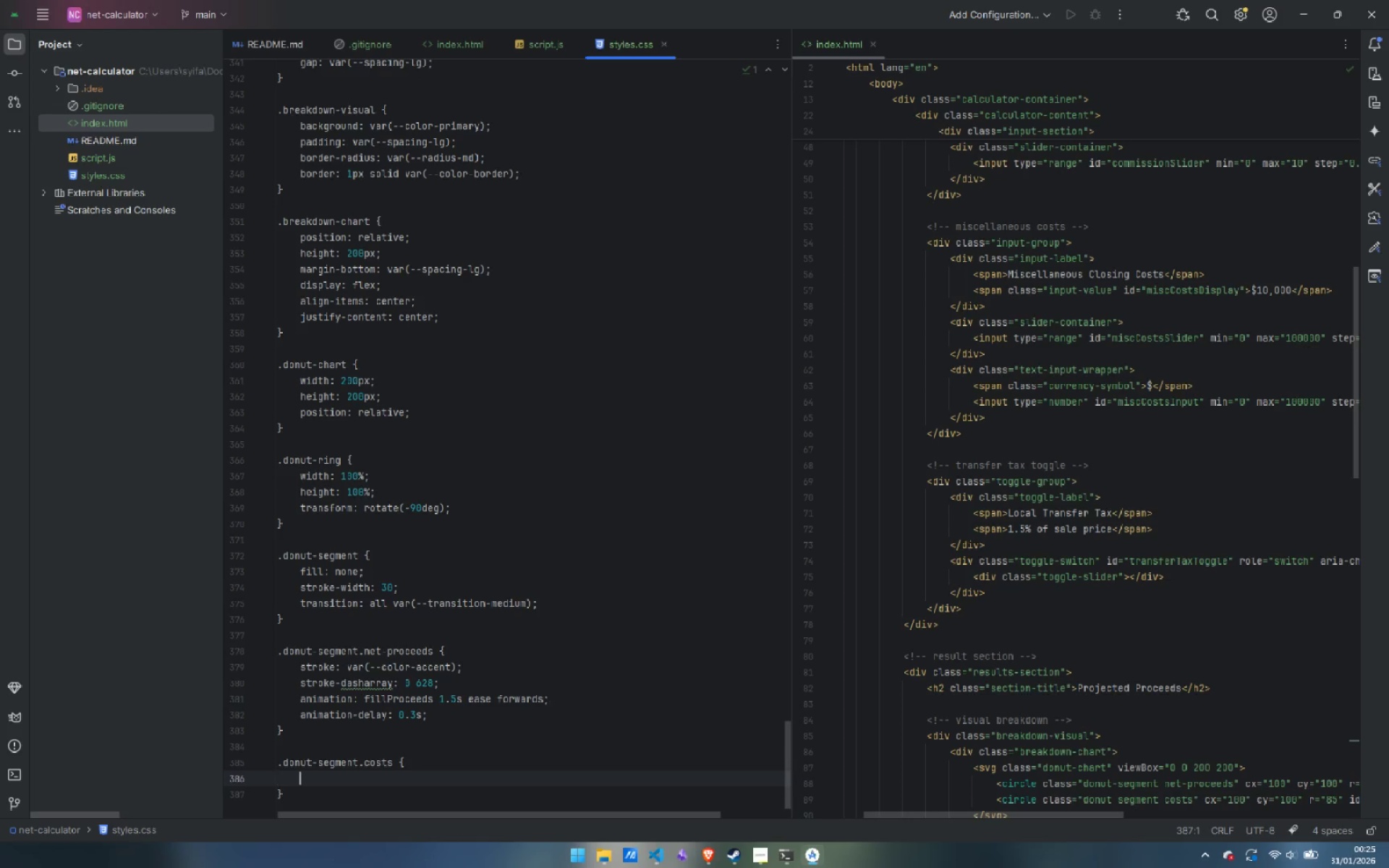 
key(Tab)
 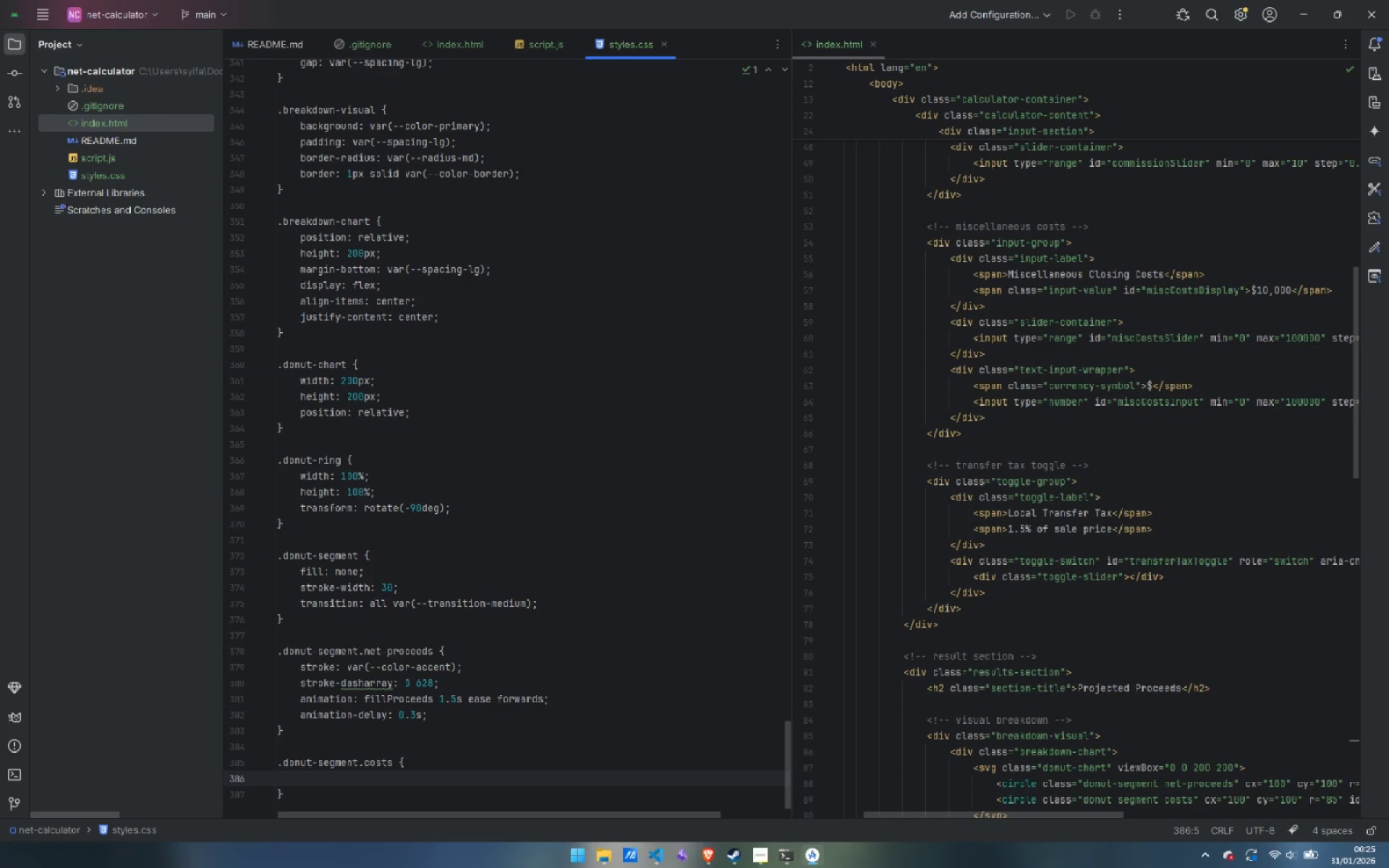 
type(strok)
 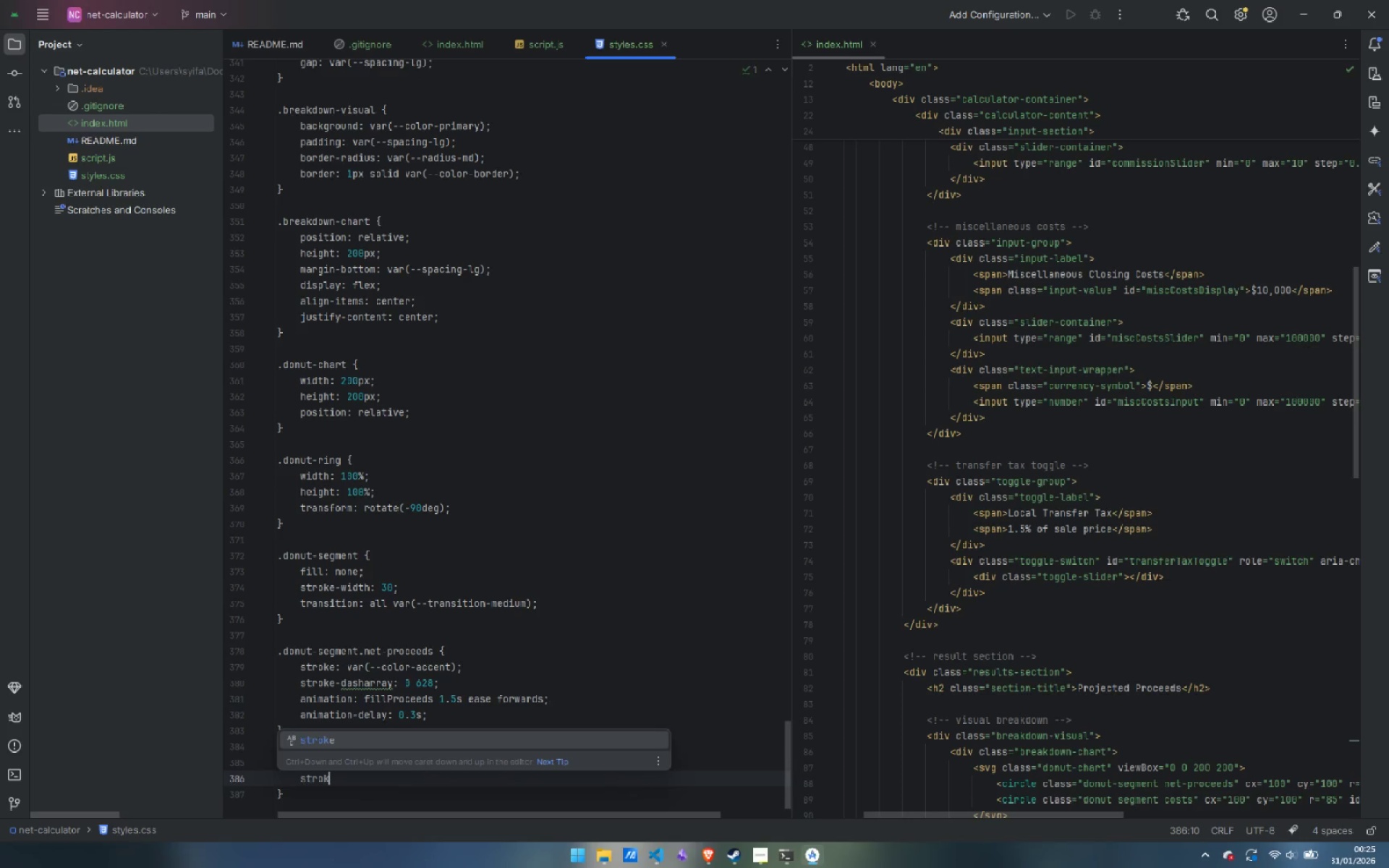 
key(Enter)
 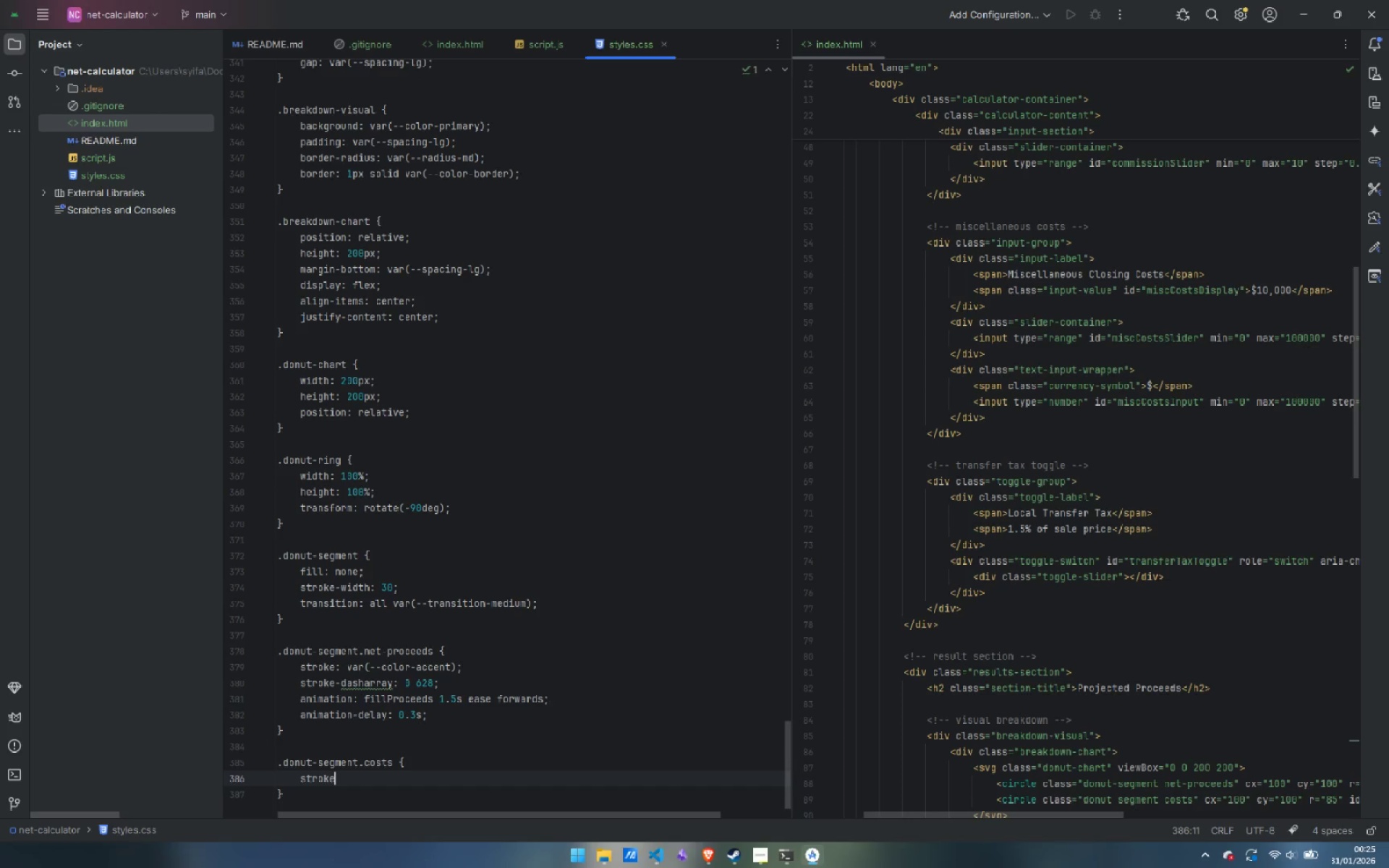 
type(: var(--color-expe)
 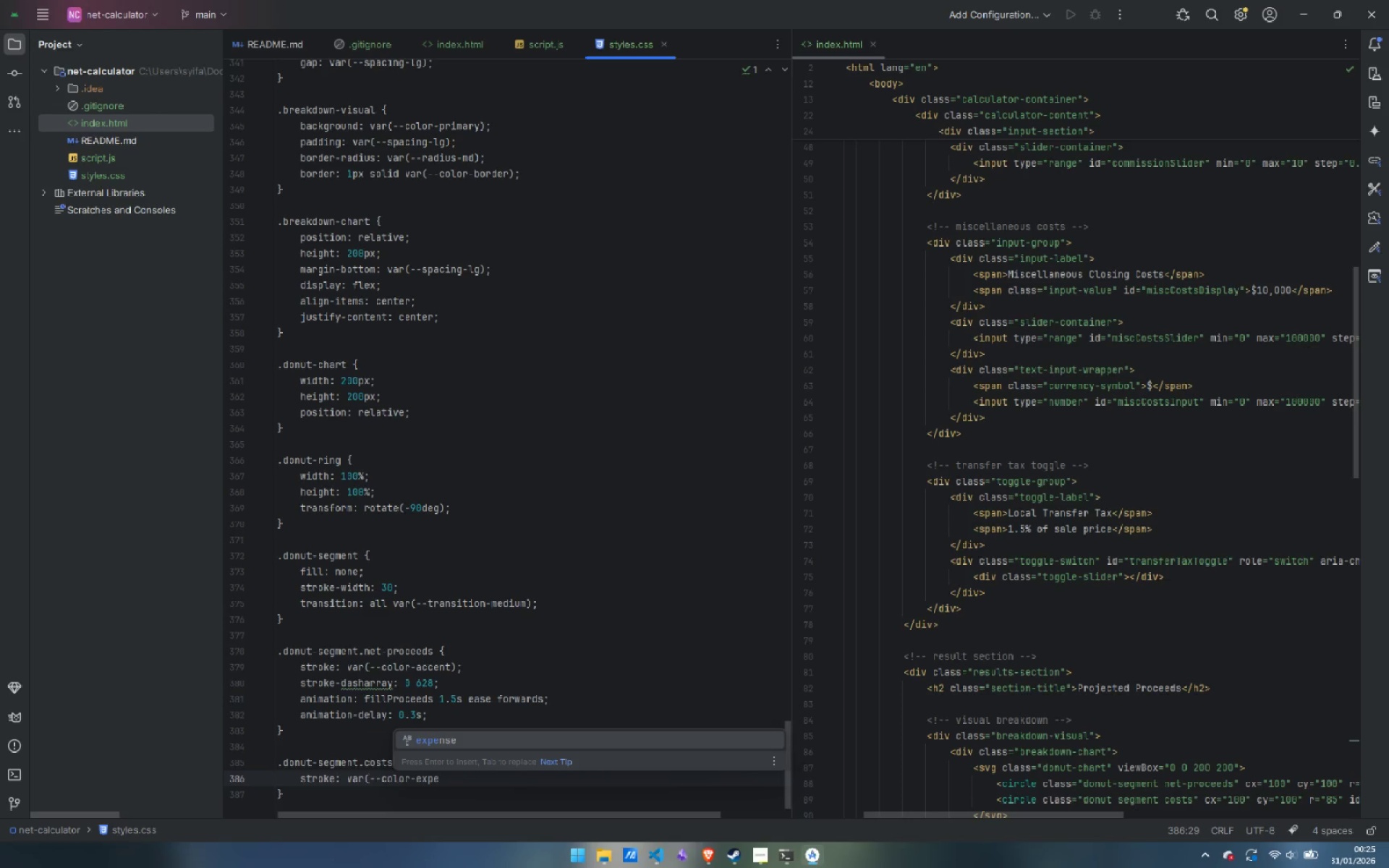 
key(Enter)
 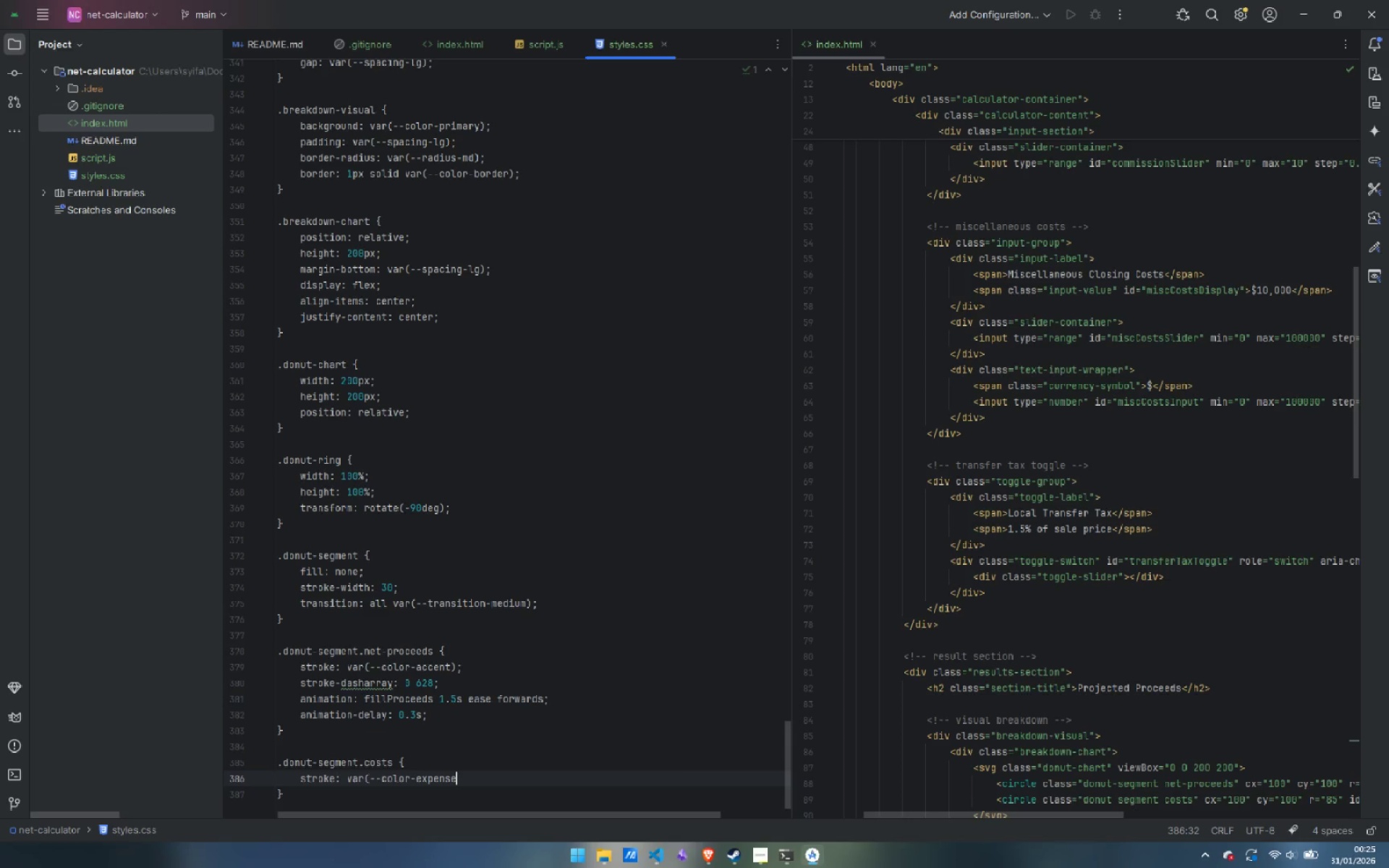 
key(Shift+0)
 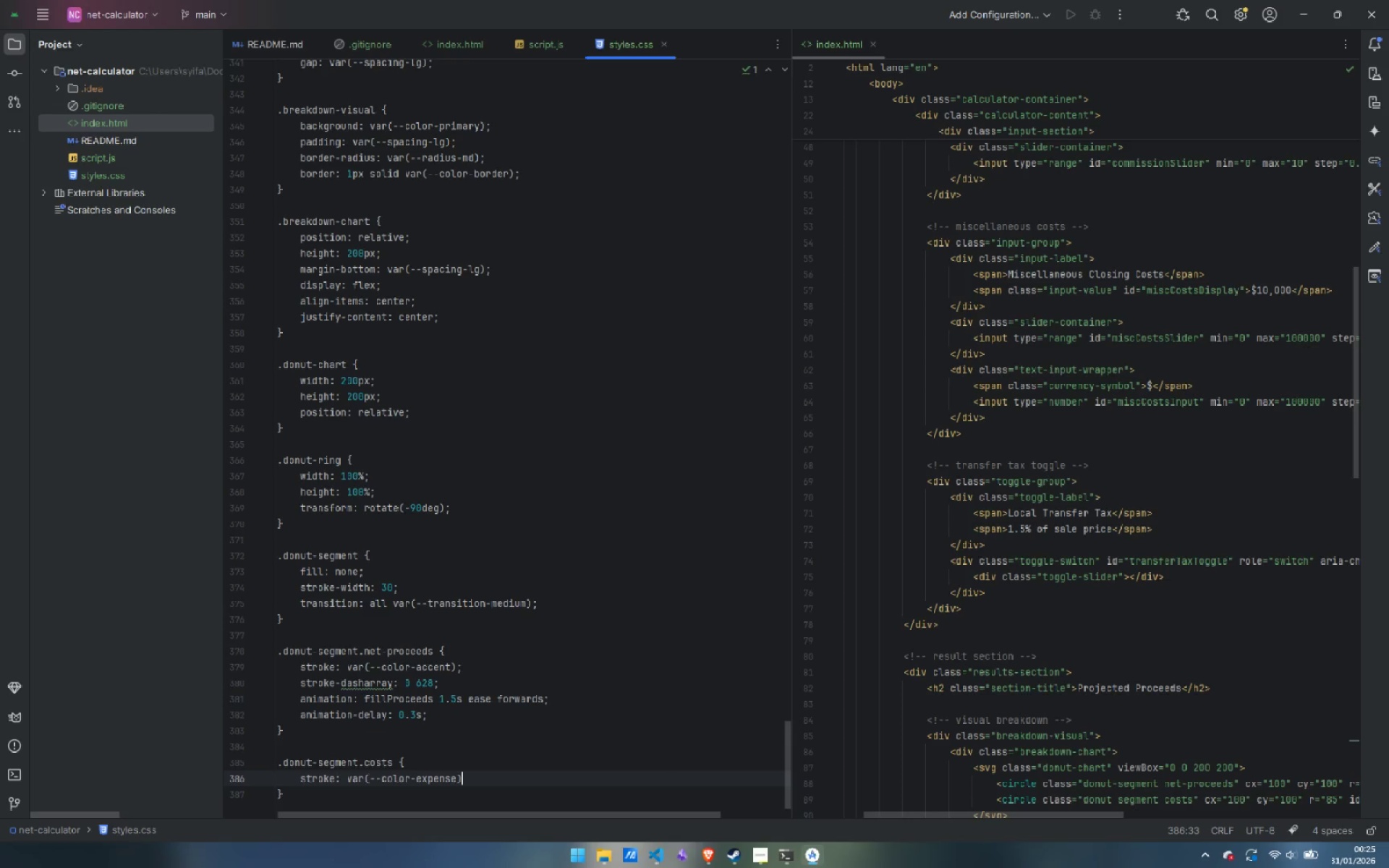 
key(Semicolon)
 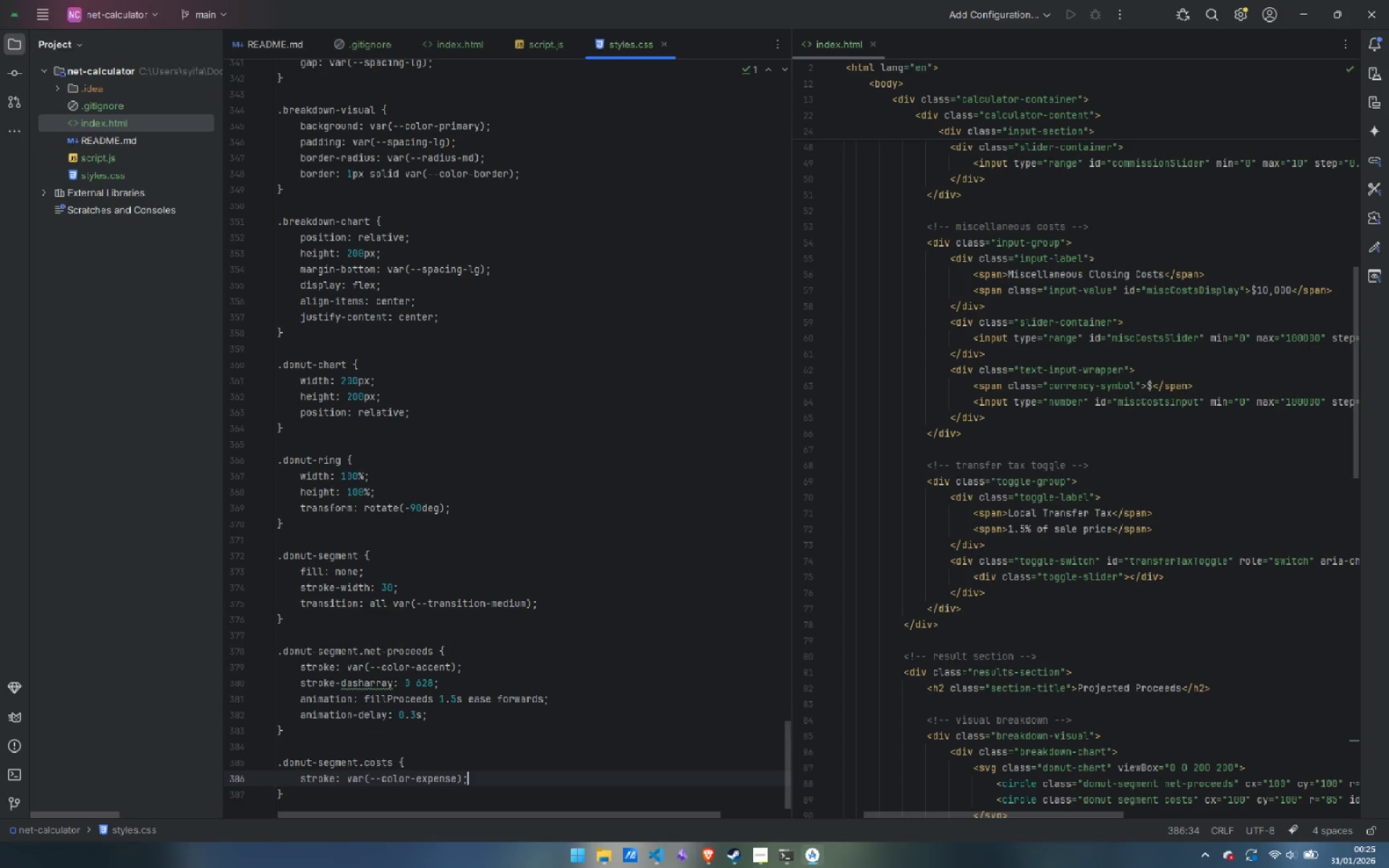 
key(Enter)
 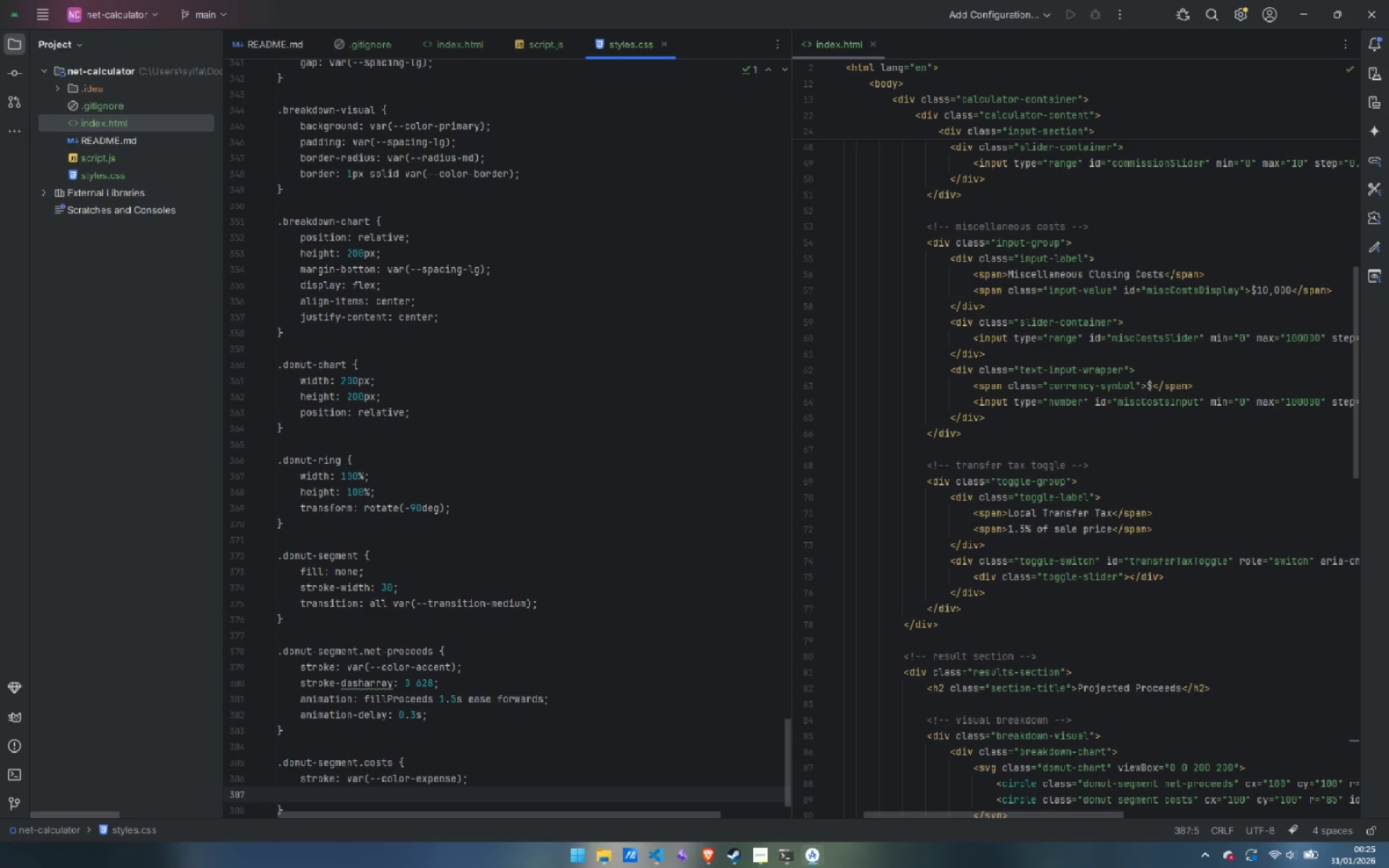 
type(stroke)
 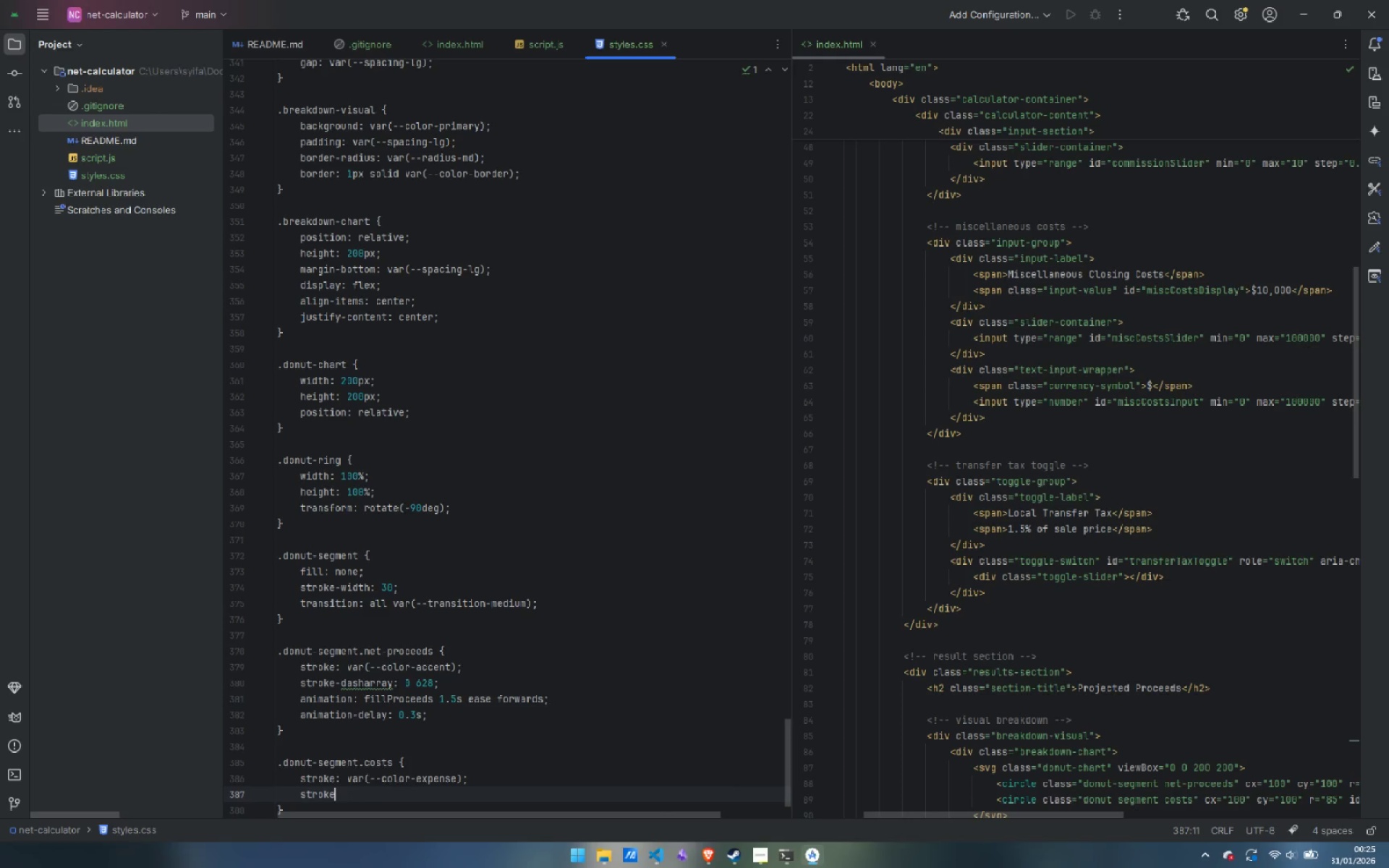 
hold_key(key=ShiftLeft, duration=1.14)
 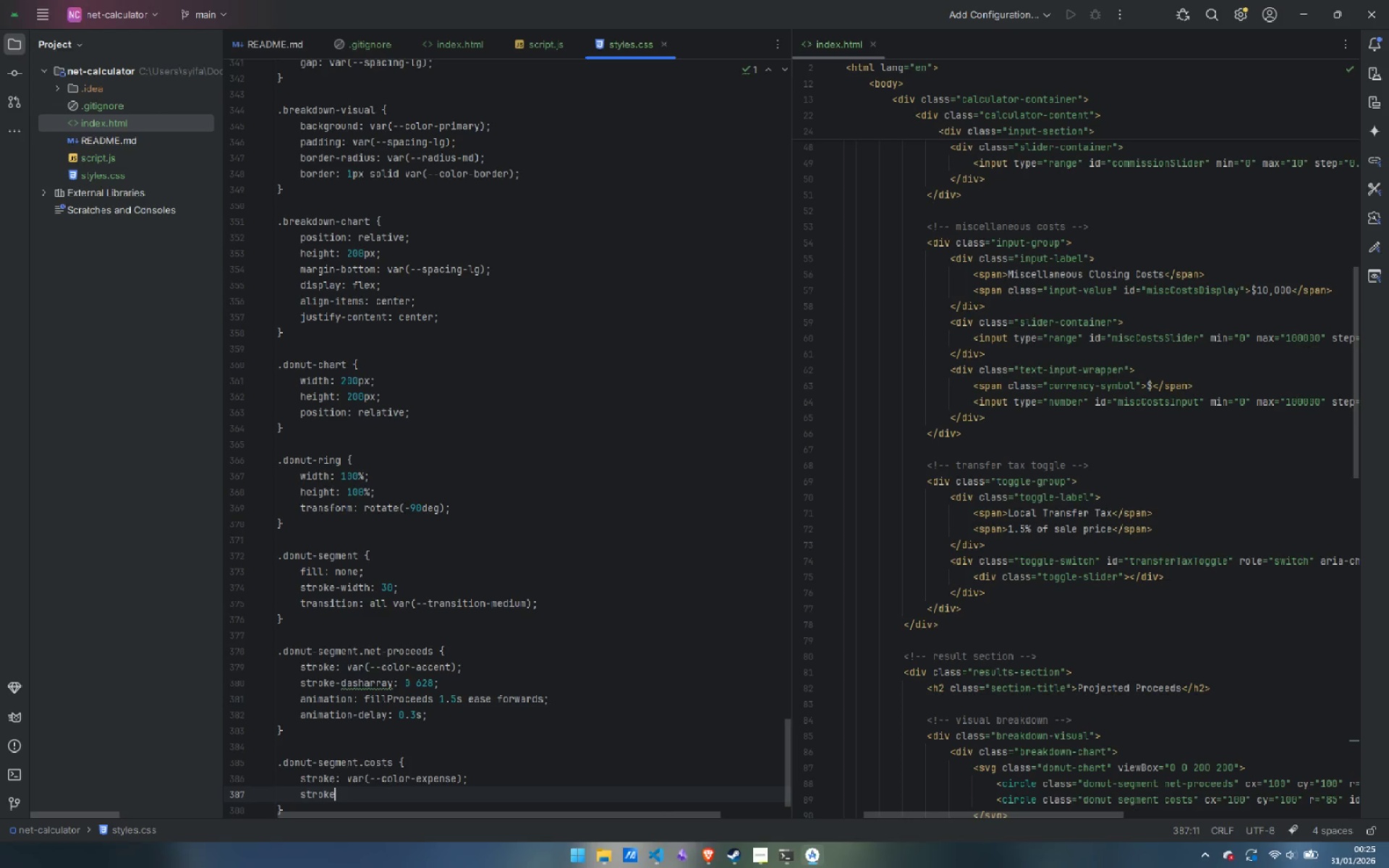 
key(Minus)
 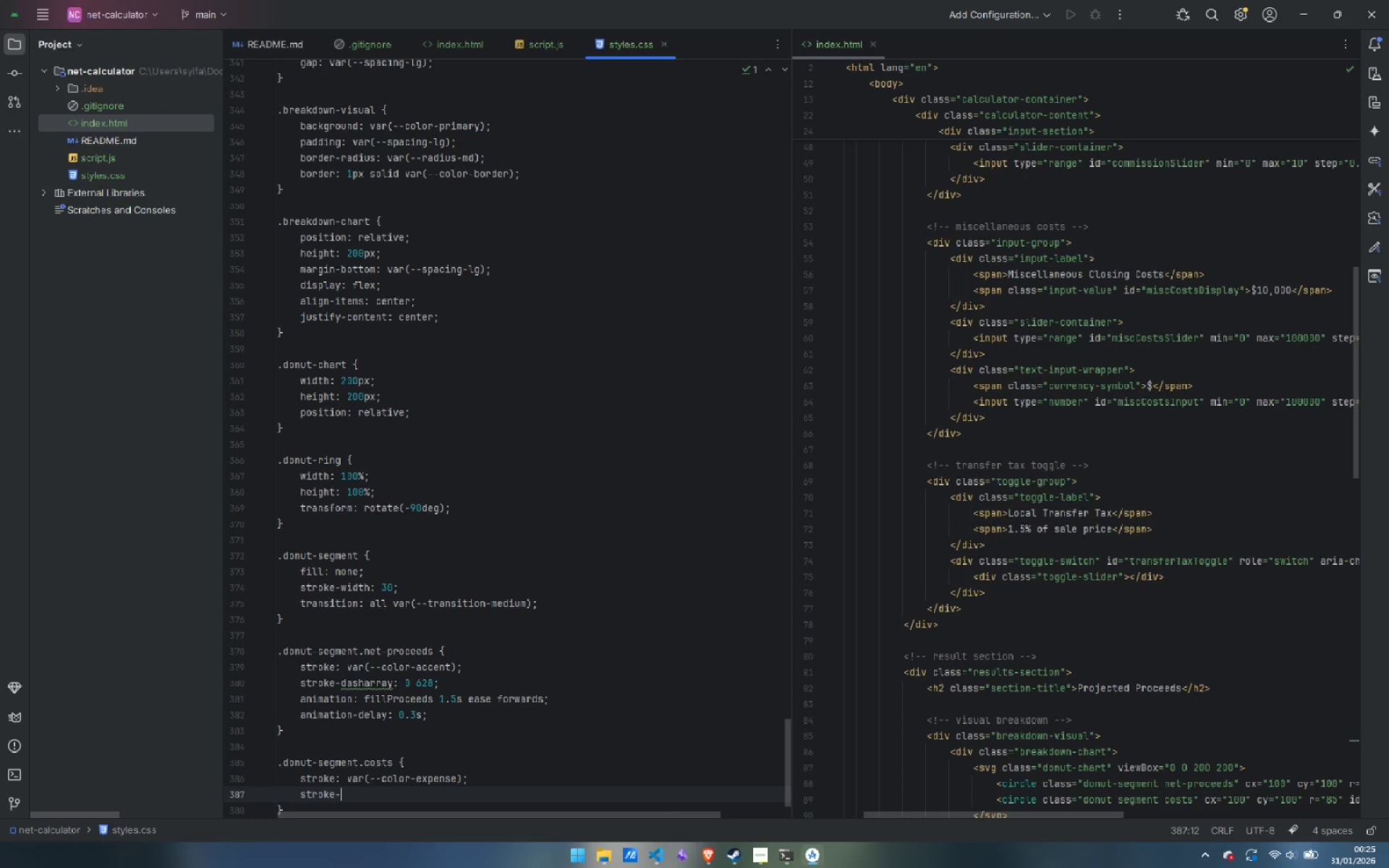 
type(dashboa)
key(Backspace)
key(Backspace)
key(Backspace)
type(arr)
 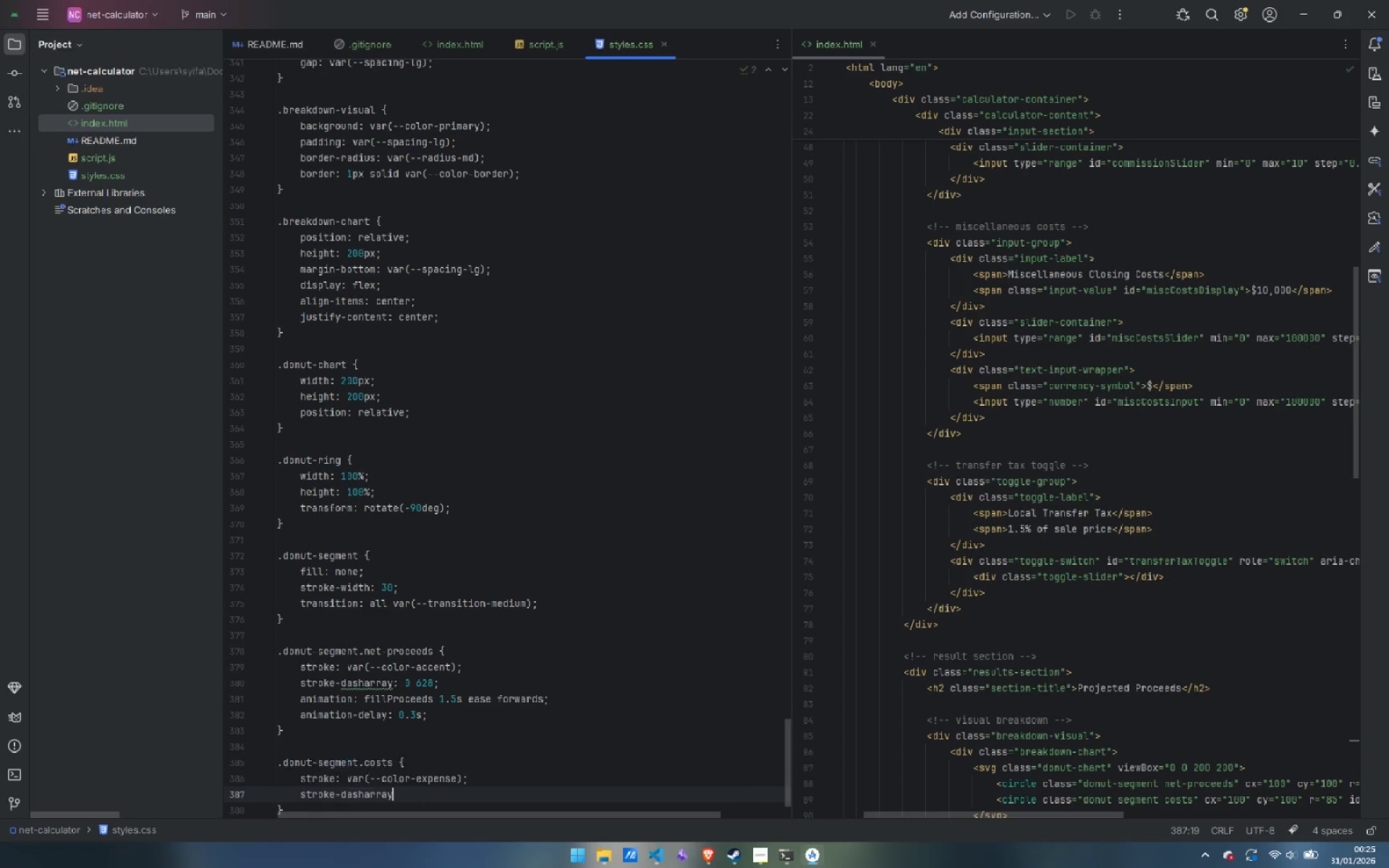 
key(Enter)
 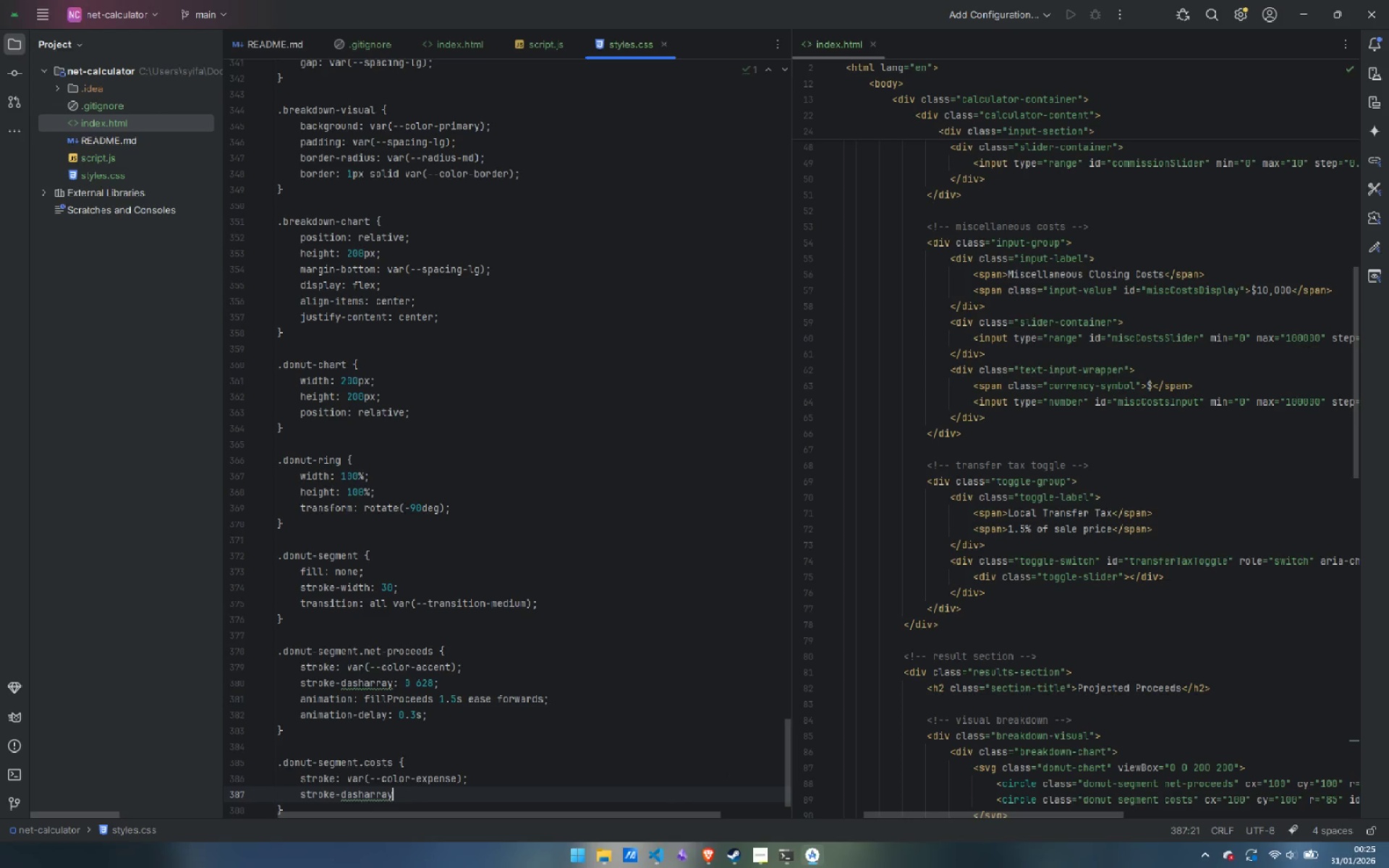 
type(: 0 628;)
 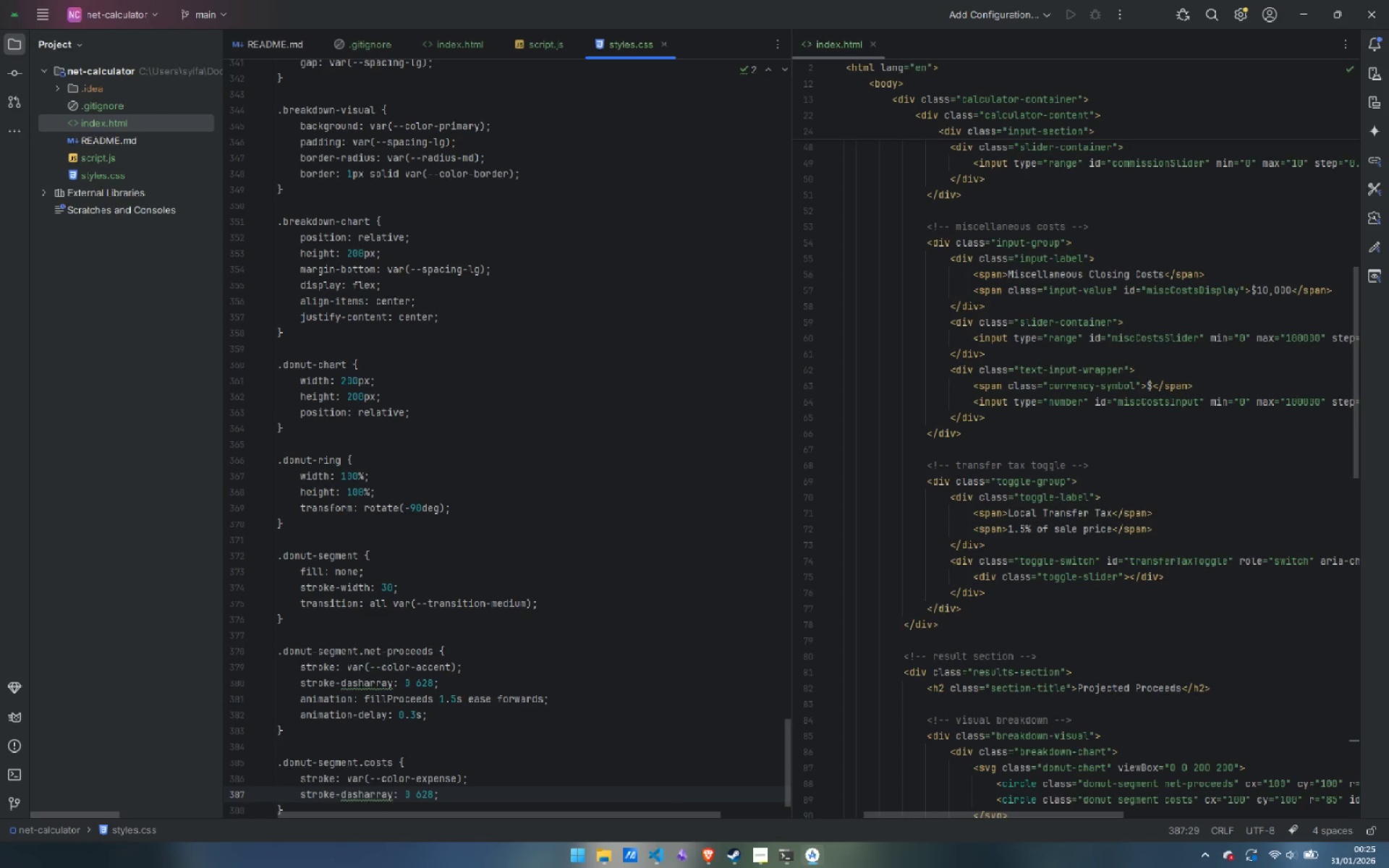 
key(Enter)
 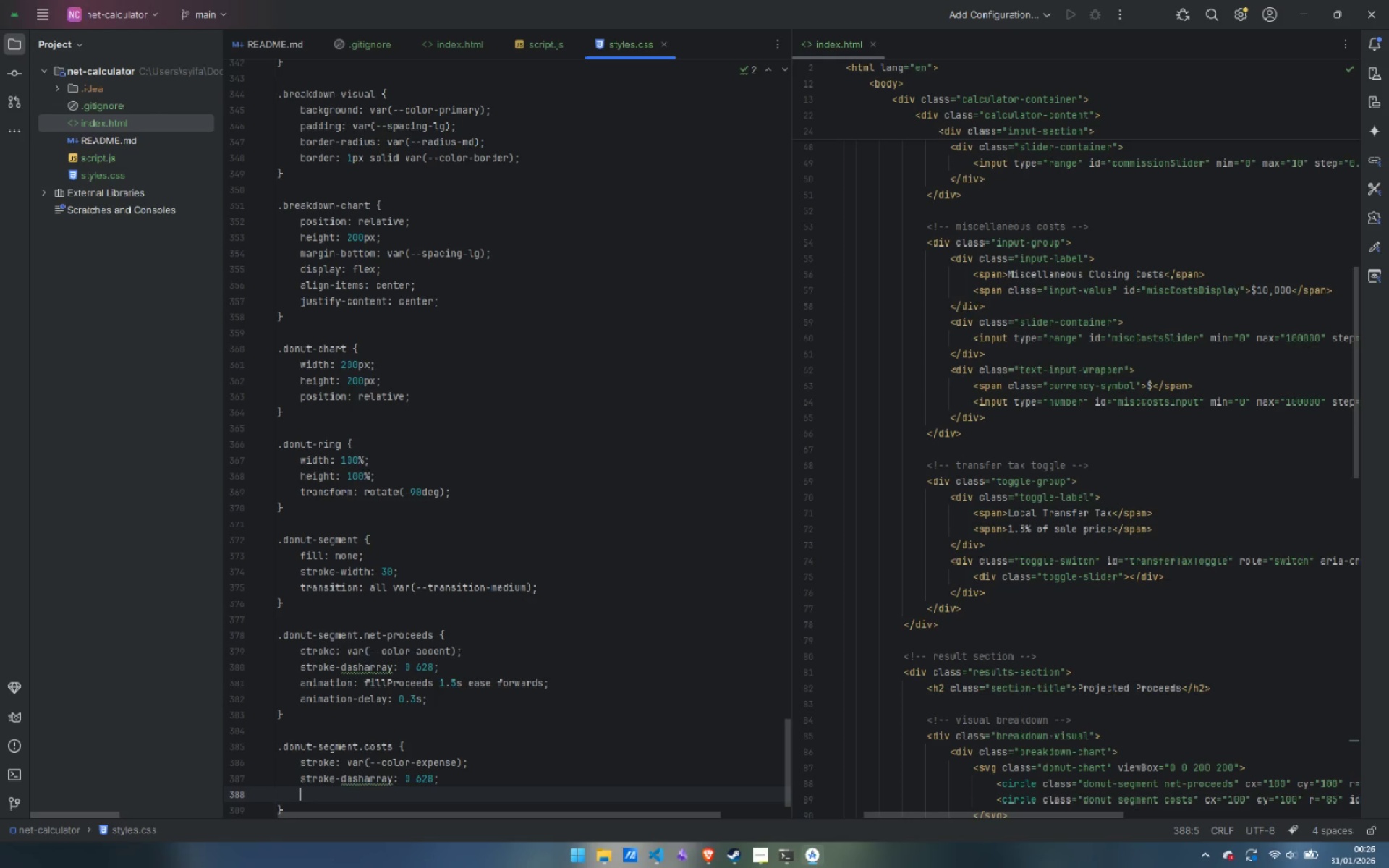 
wait(5.94)
 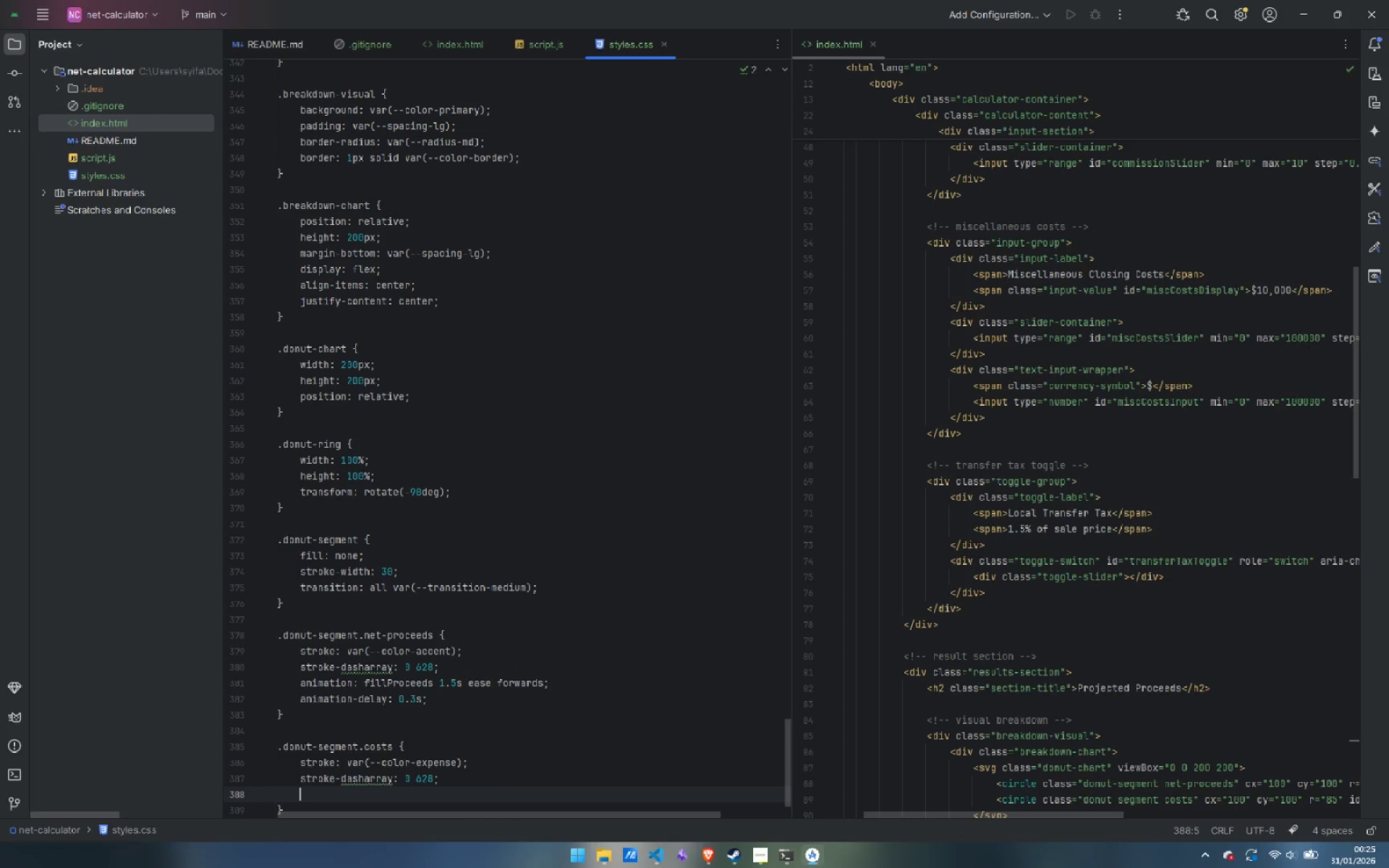 
type(anim)
 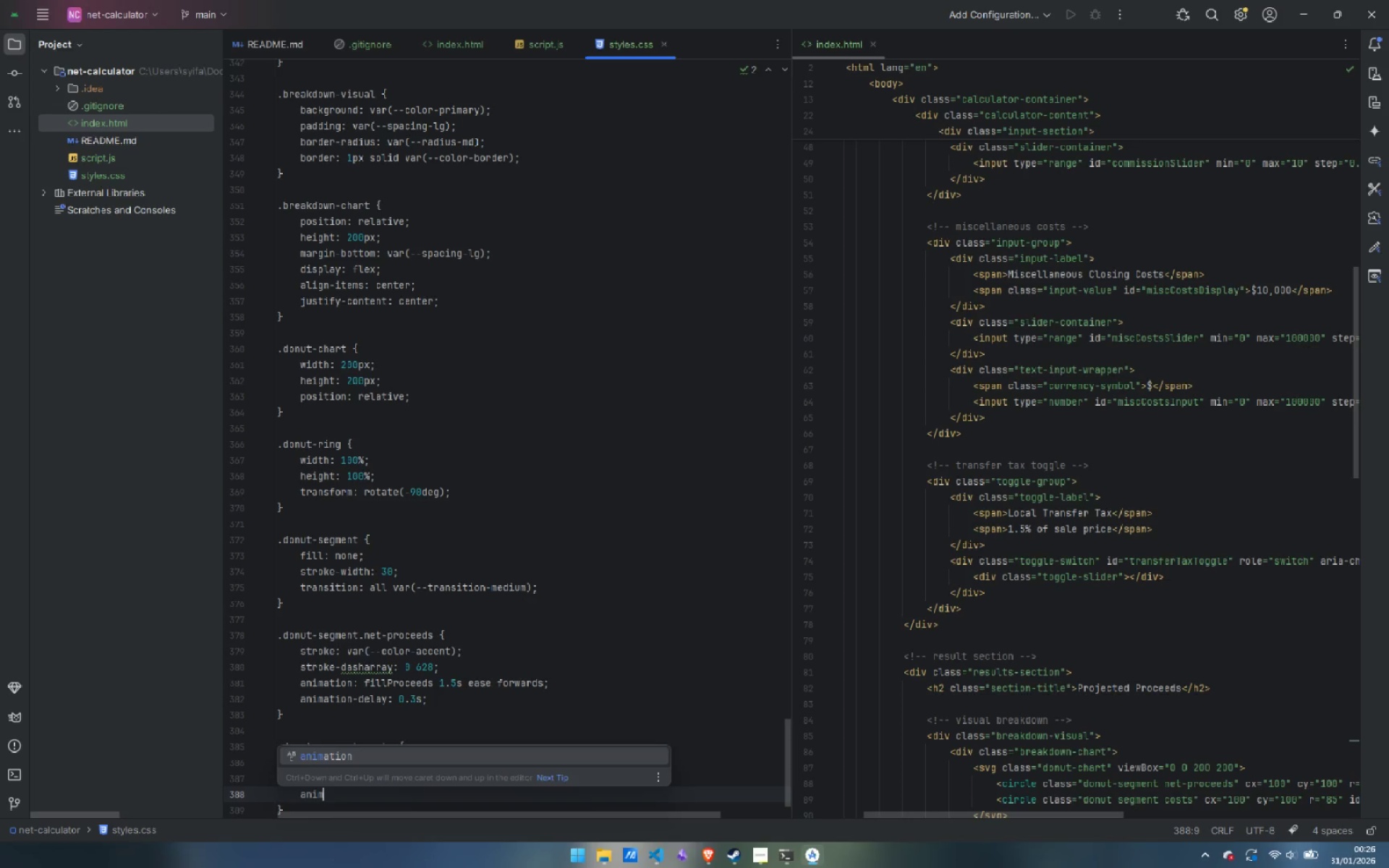 
key(Enter)
 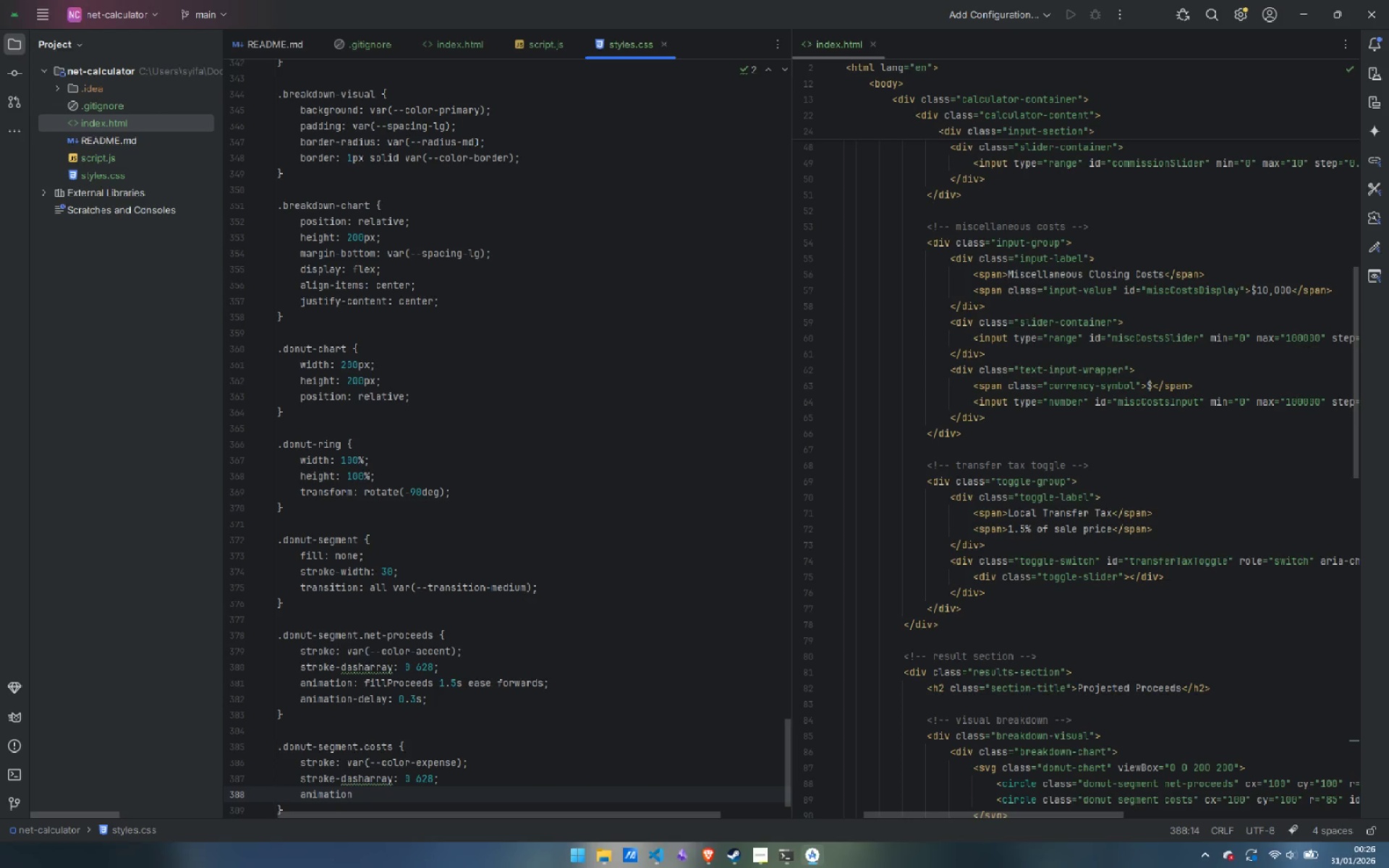 
type(: fillCosts 1.5s ease for)
 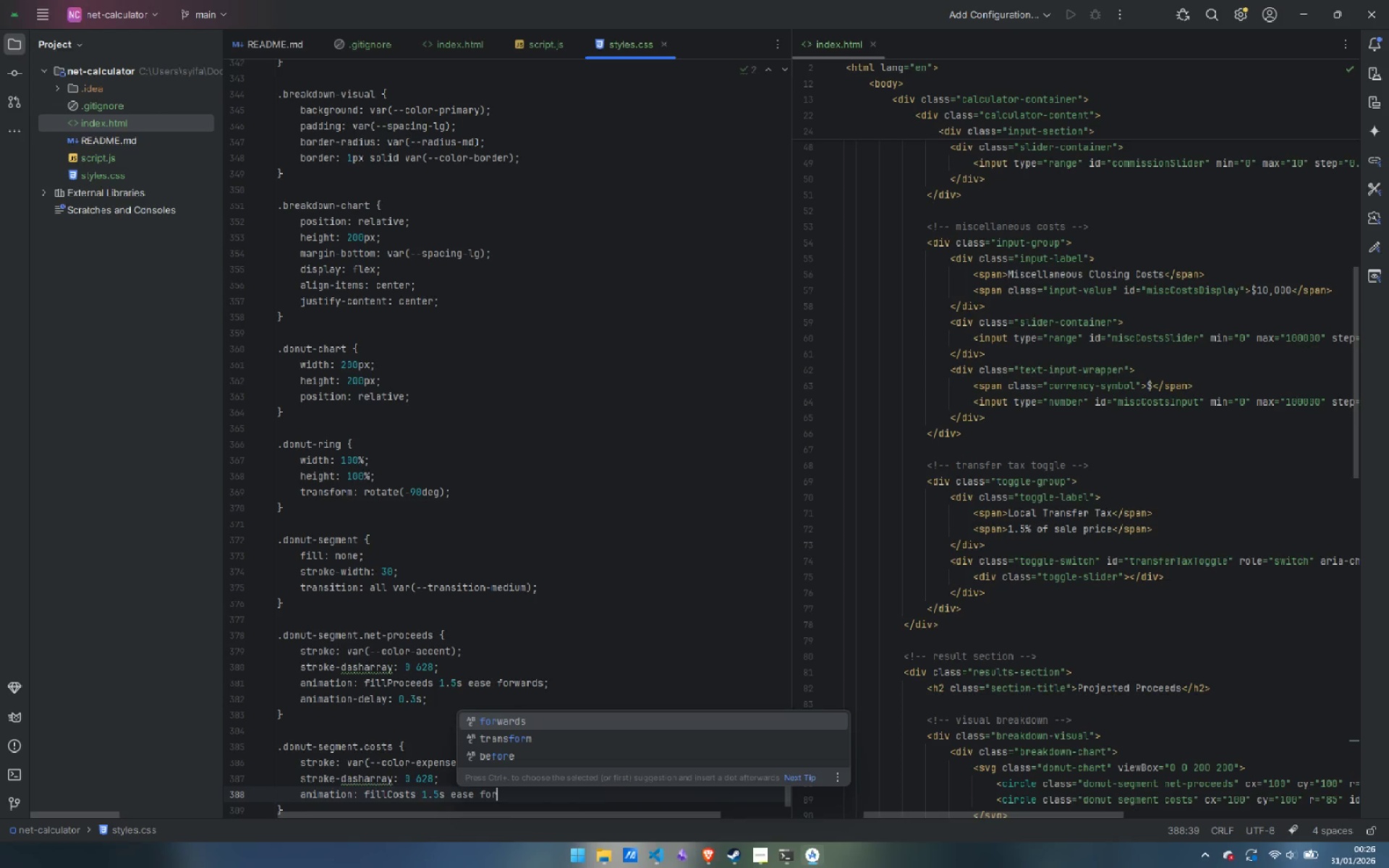 
key(Enter)
 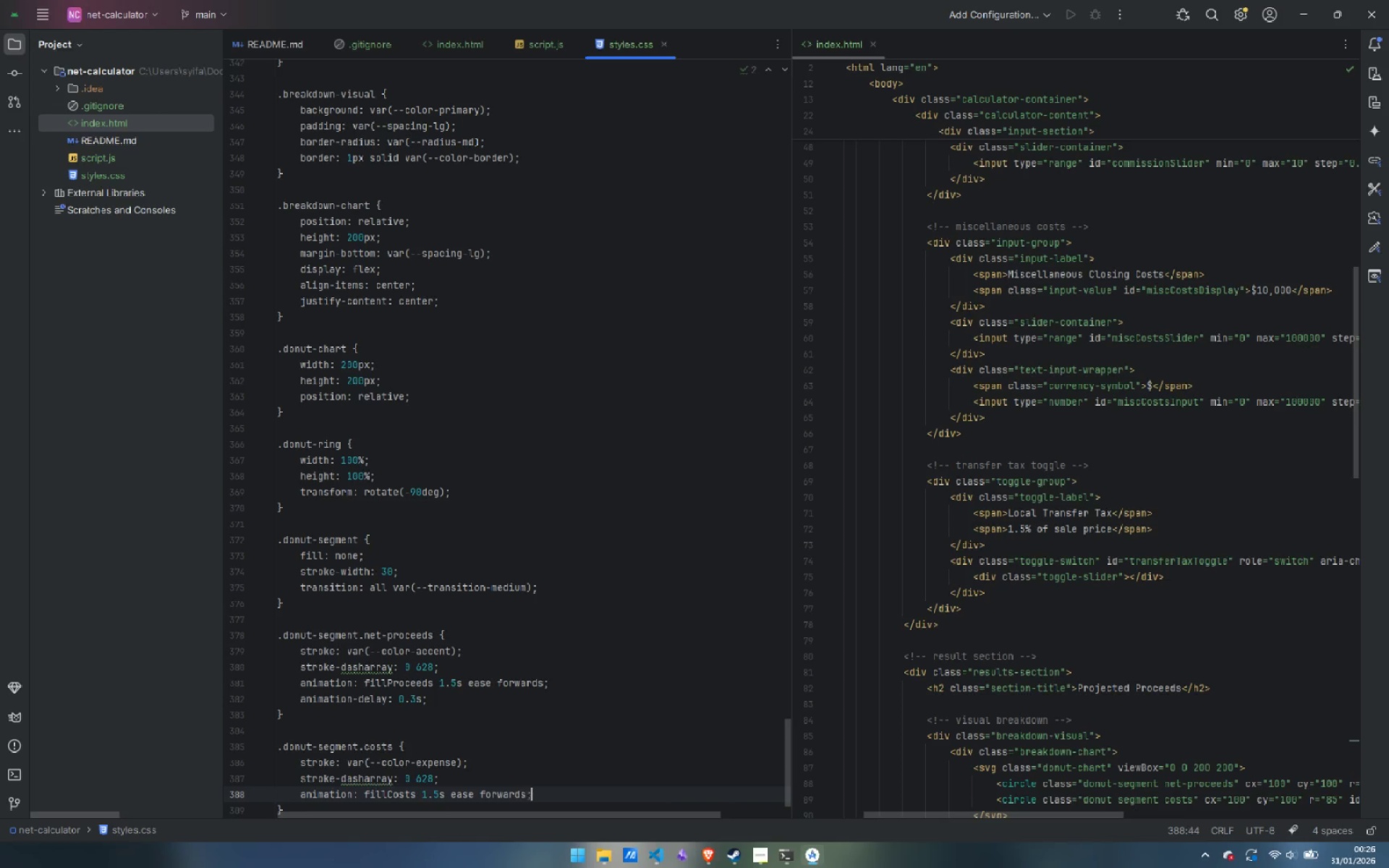 
key(Semicolon)
 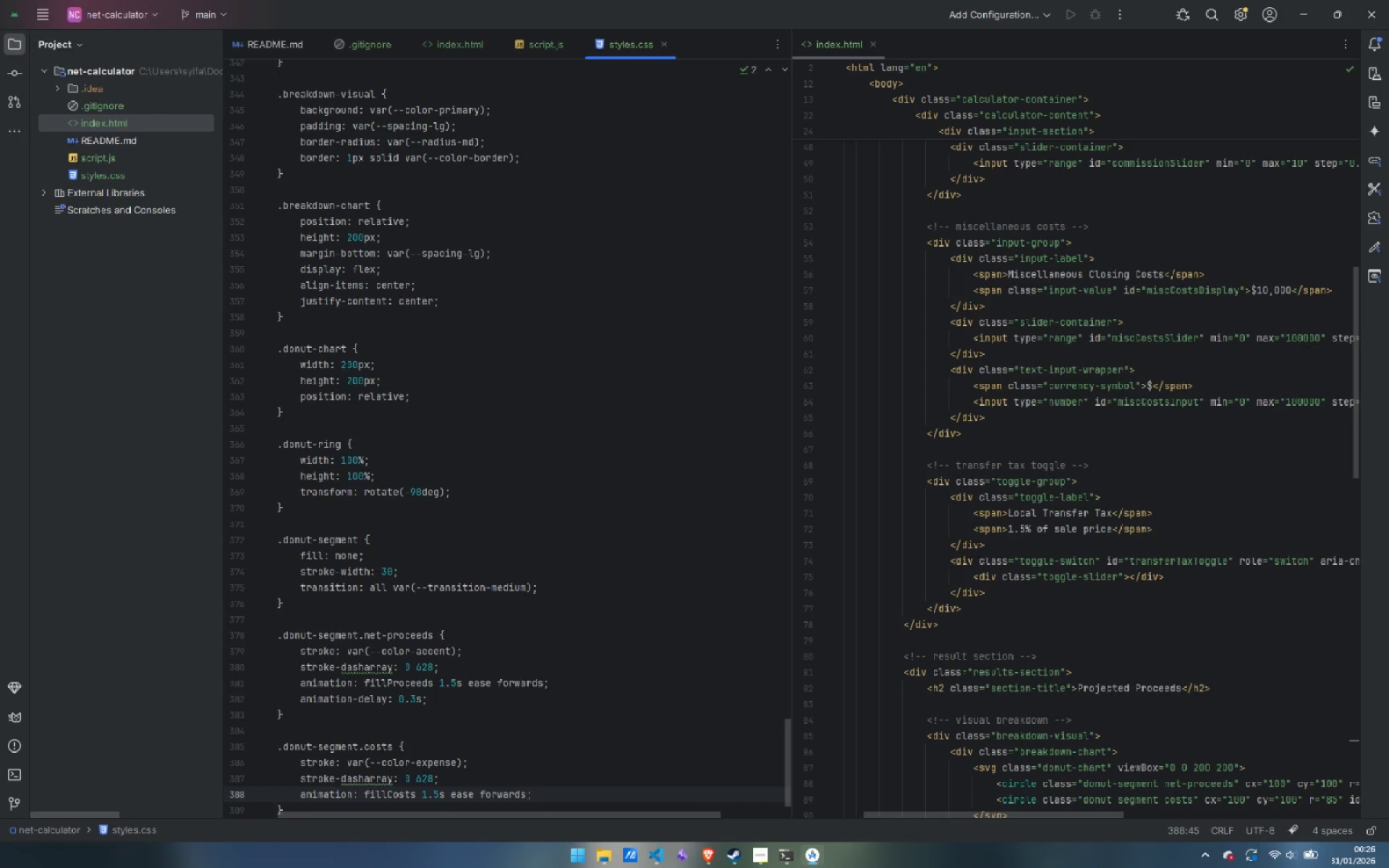 
key(Enter)
 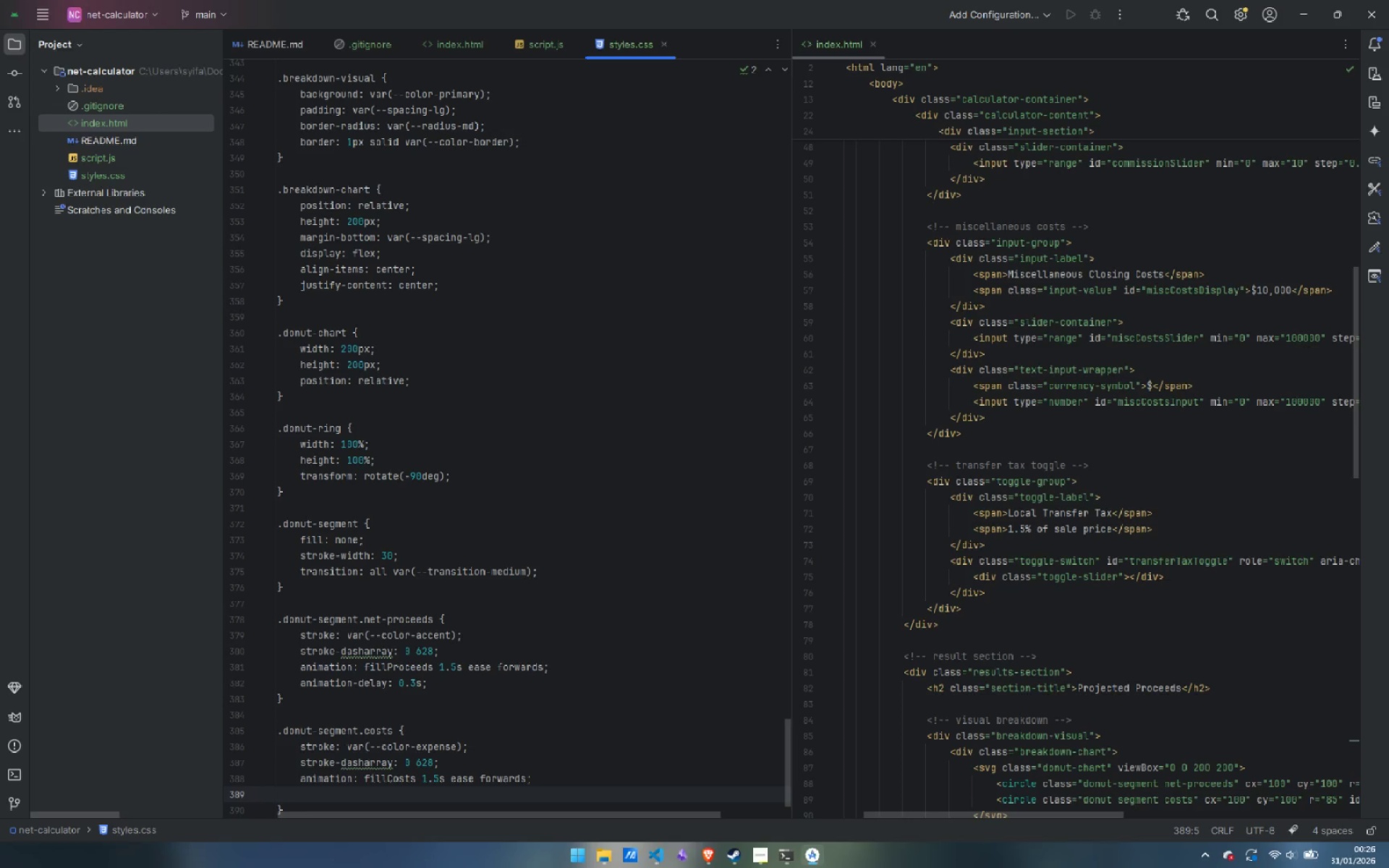 
wait(13.69)
 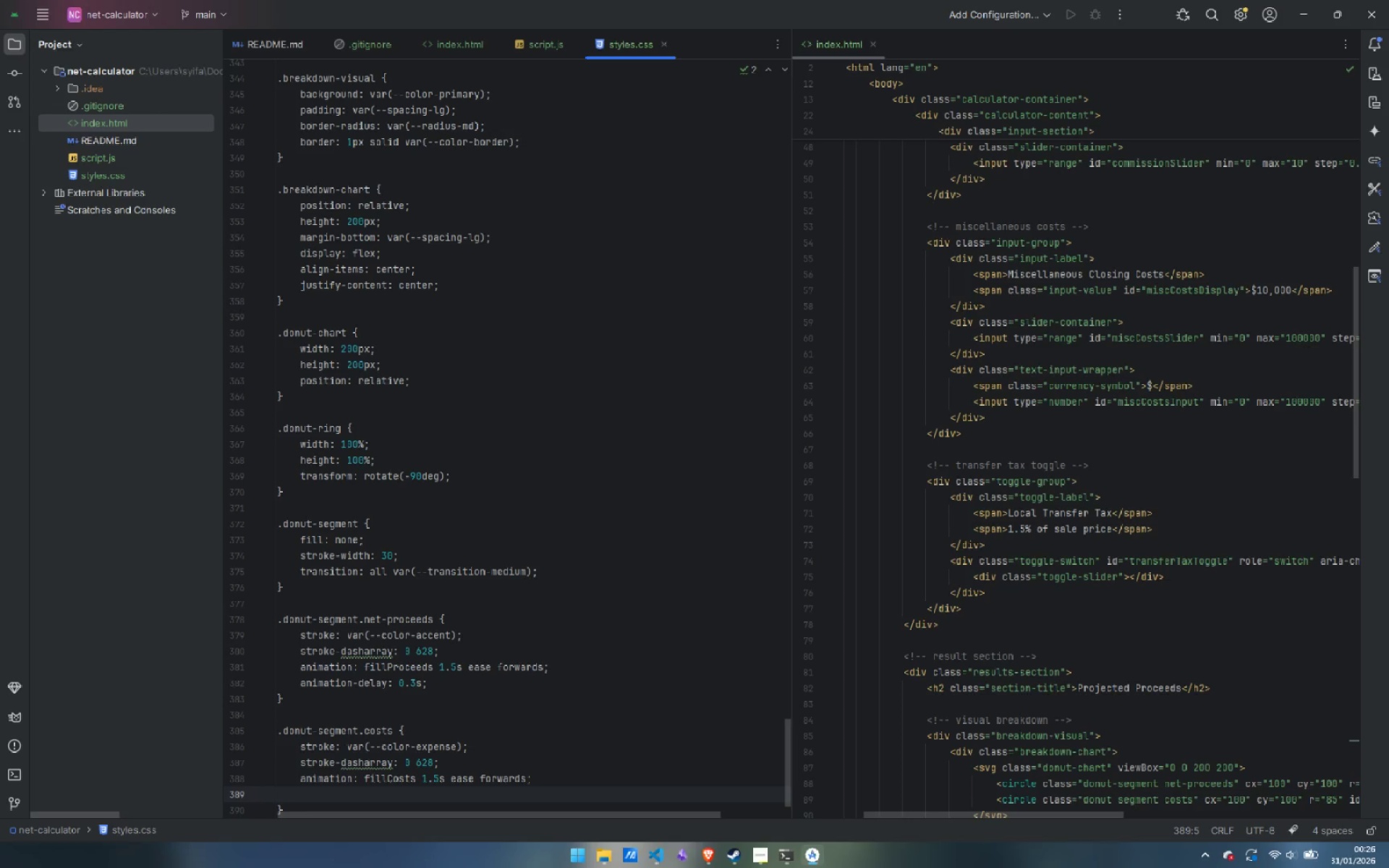 
type(animato)
key(Backspace)
type(ion-de)
 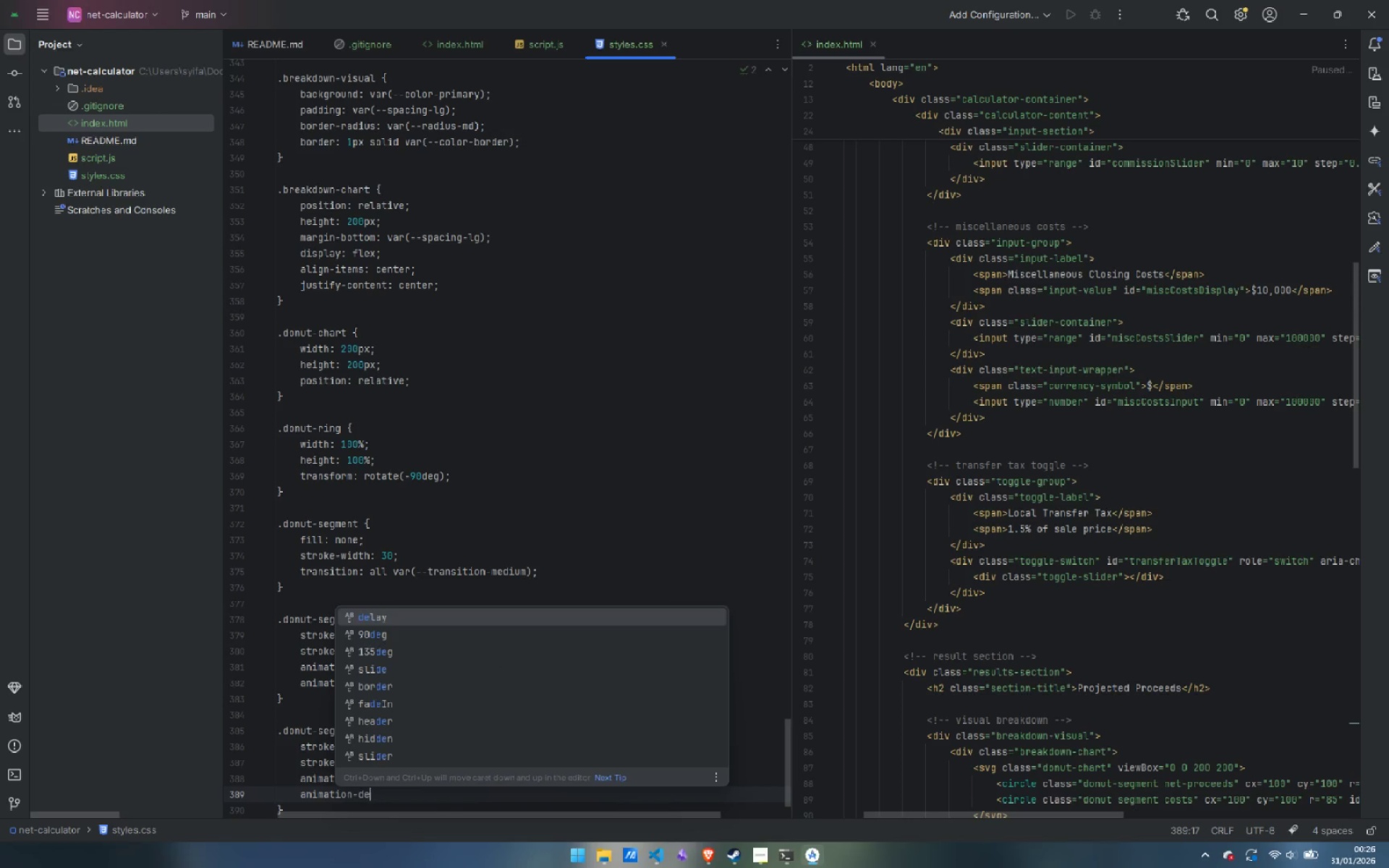 
key(Enter)
 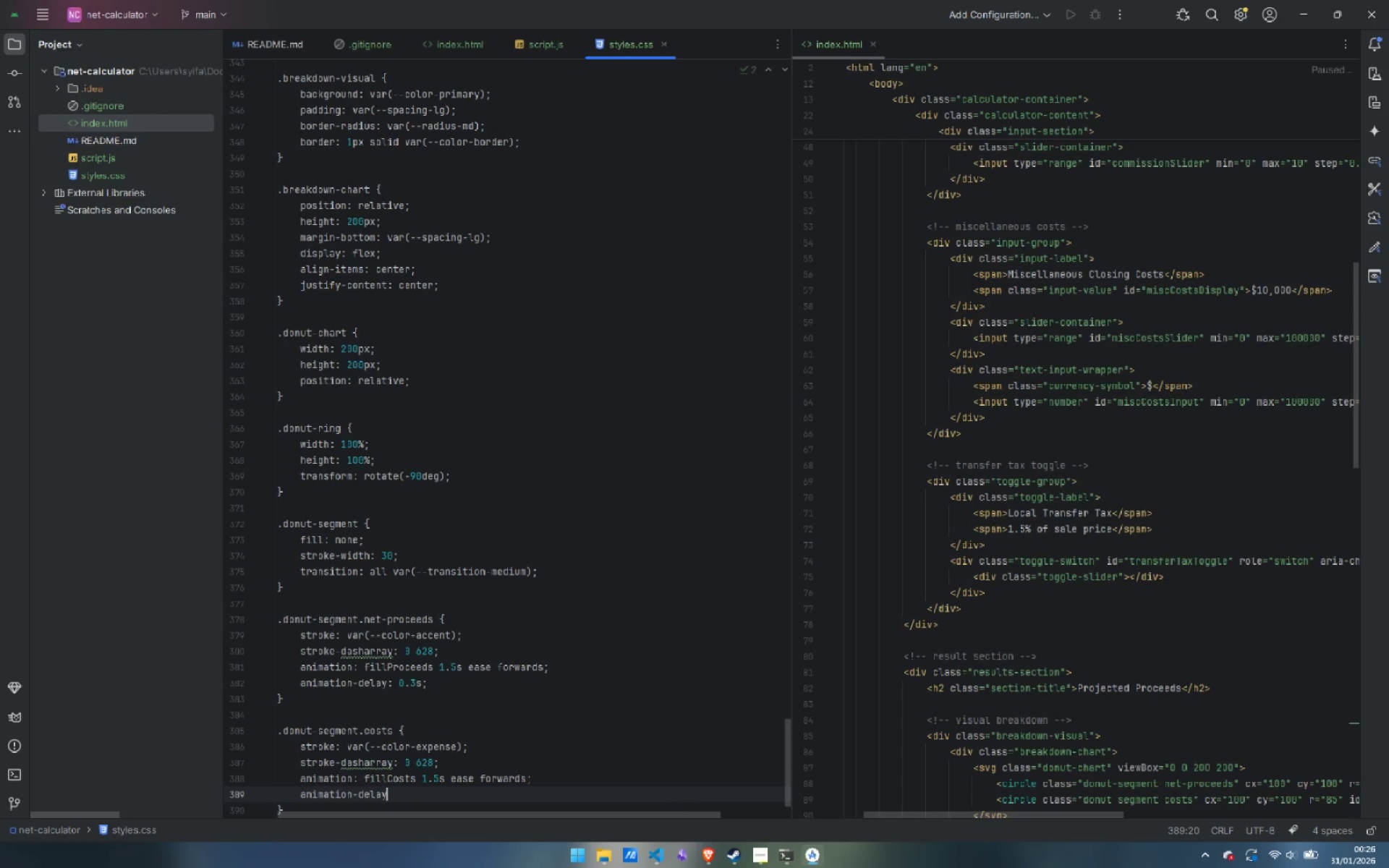 
key(Shift+ShiftLeft)
 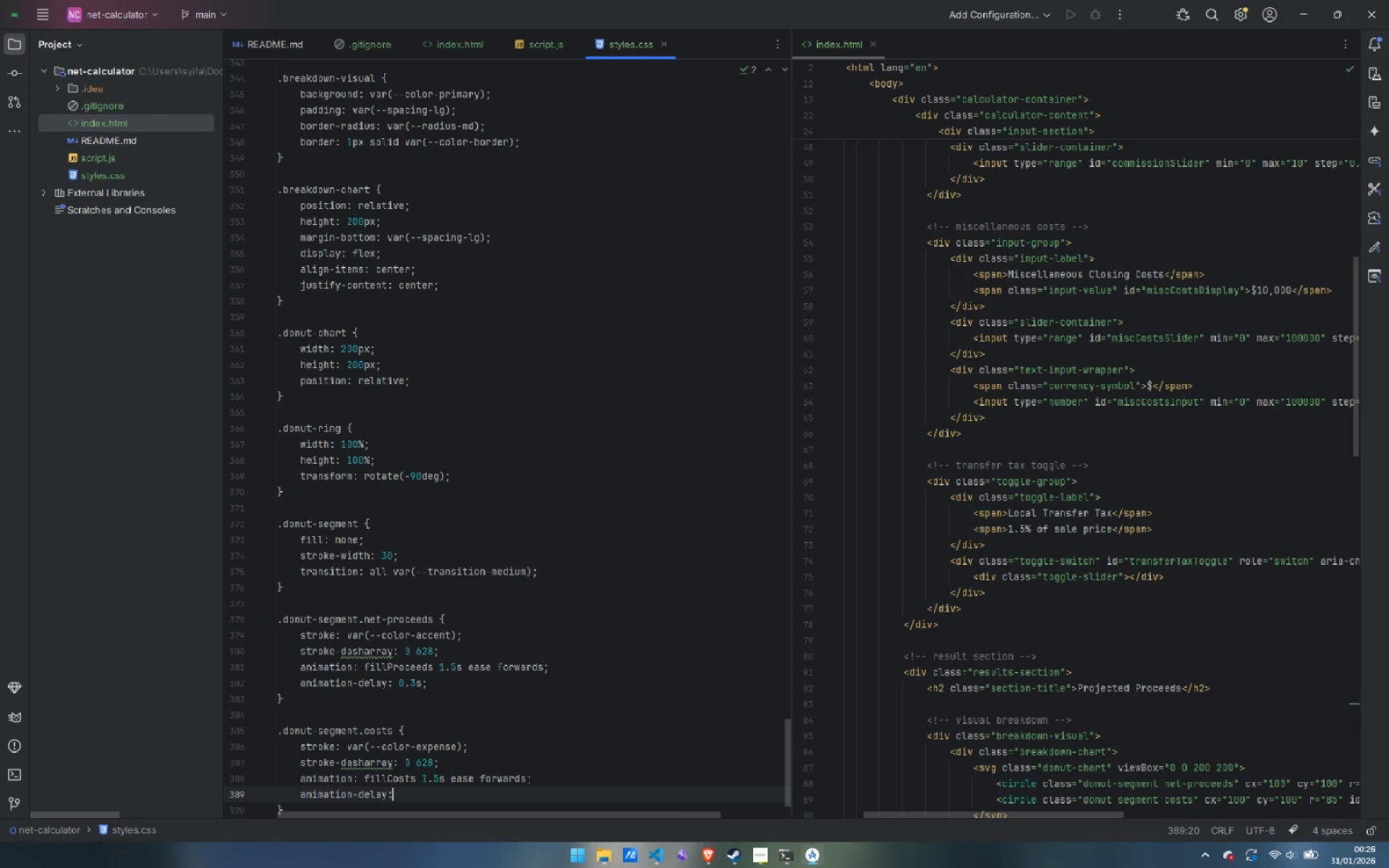 
key(Shift+Semicolon)
 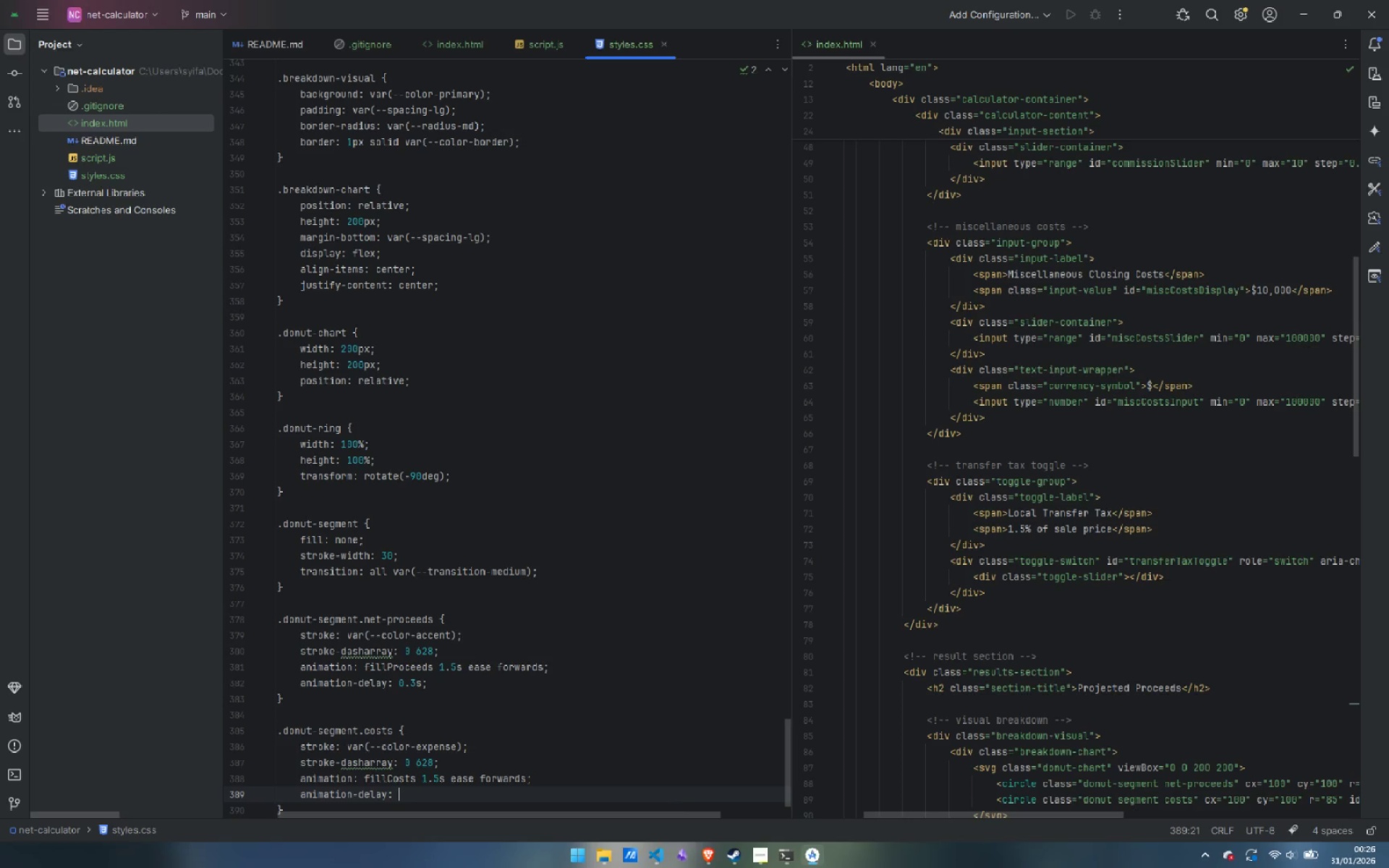 
key(Space)
 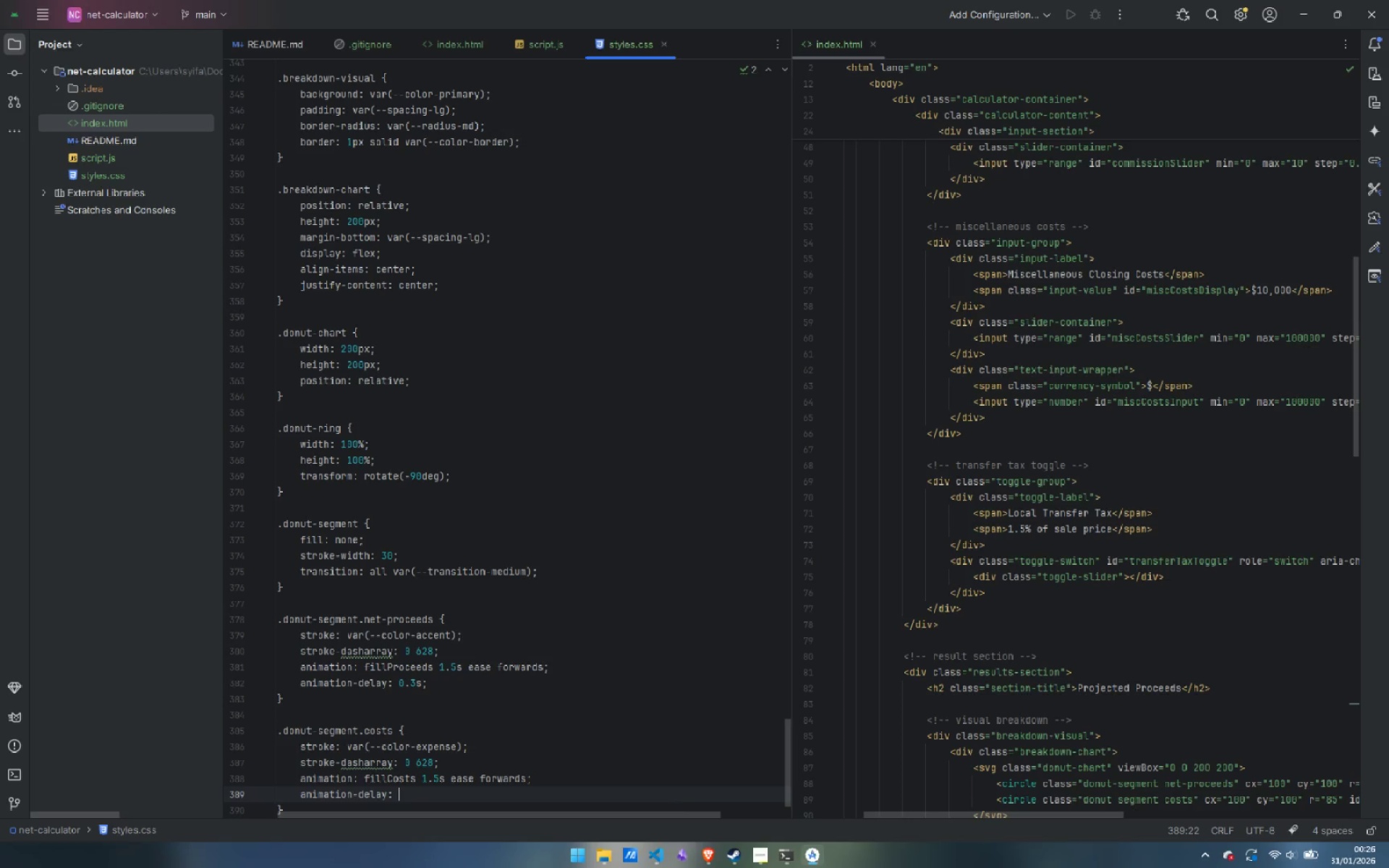 
wait(7.34)
 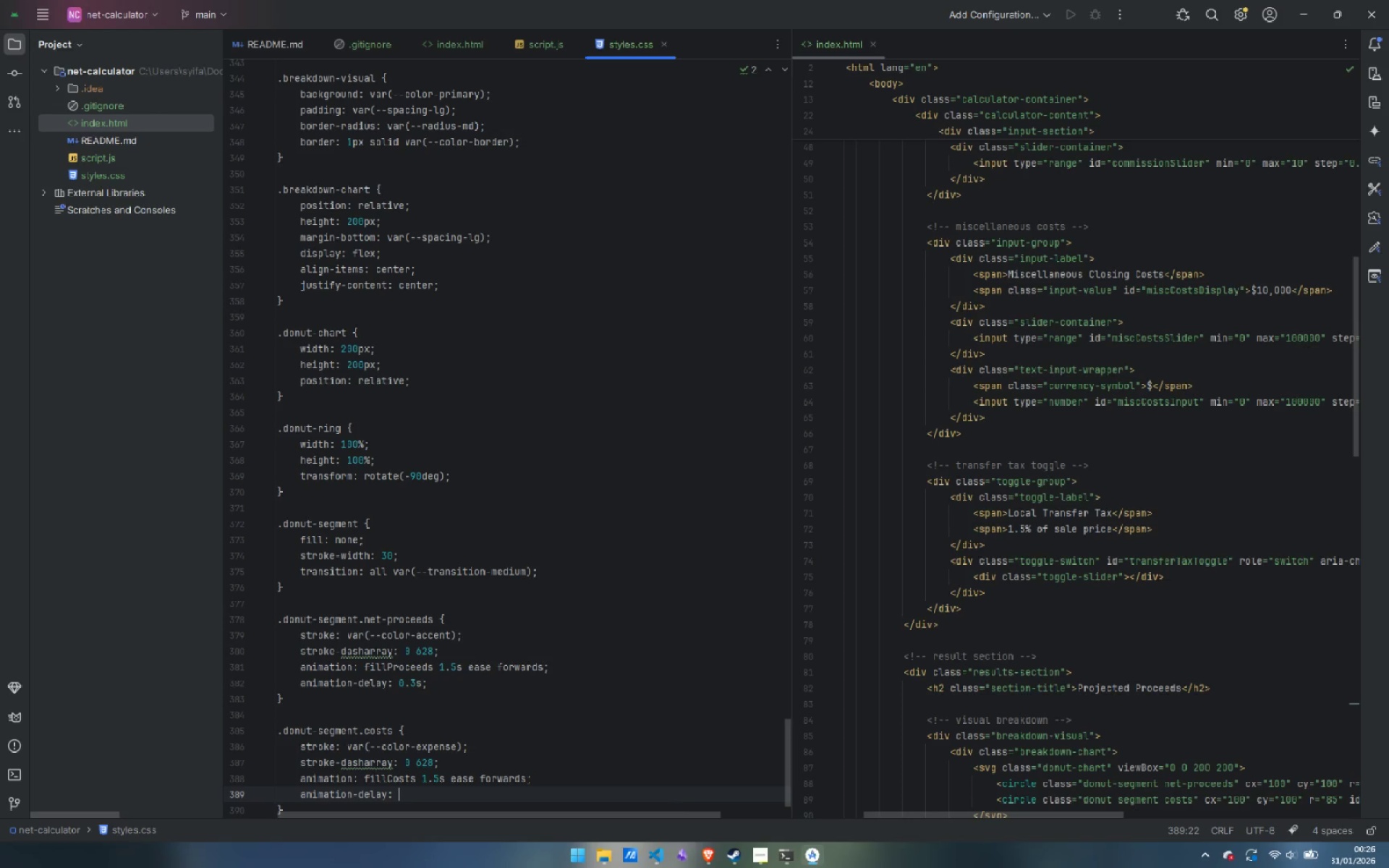 
type(0.6s )
key(Backspace)
type(;)
 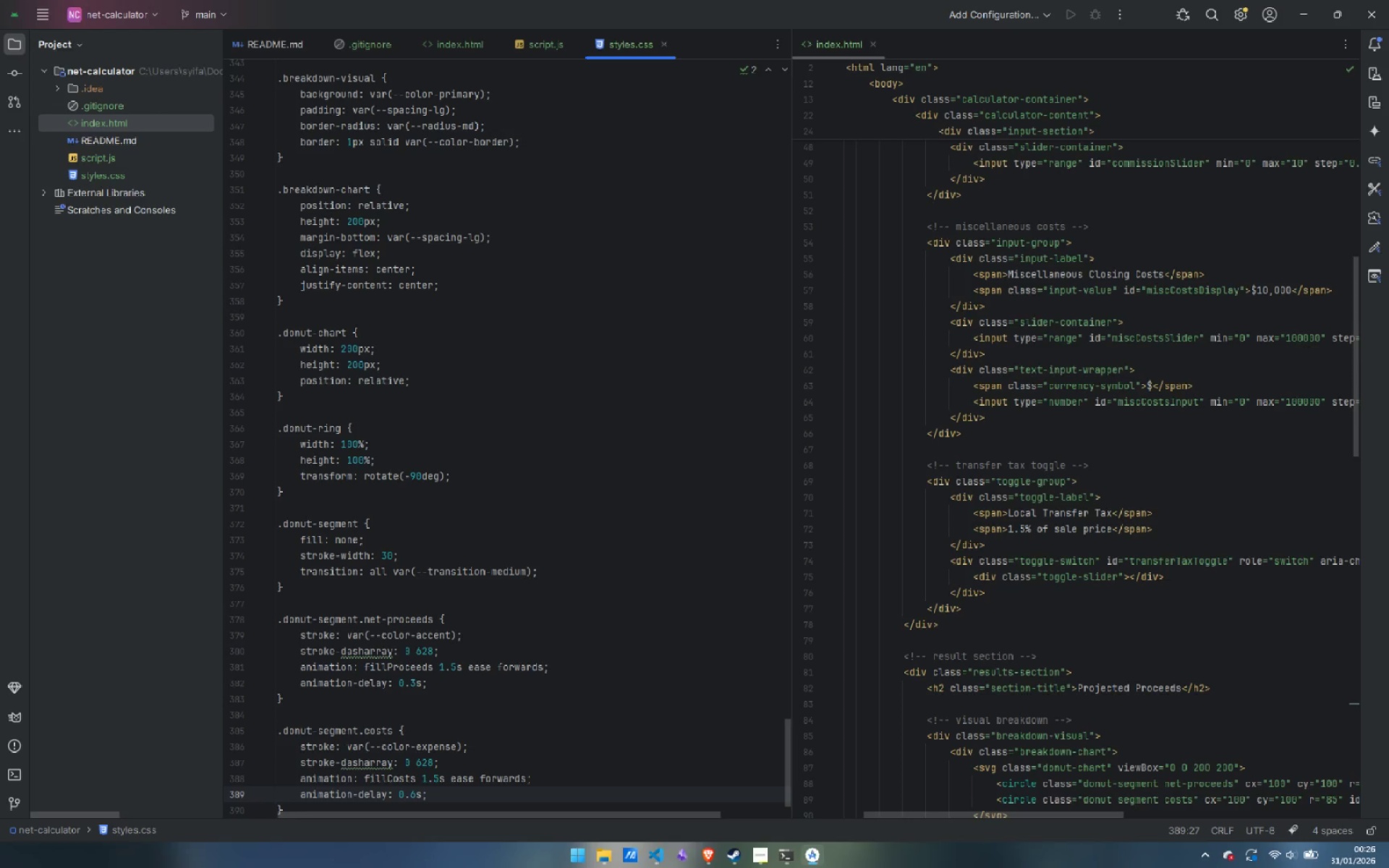 
key(ArrowDown)
 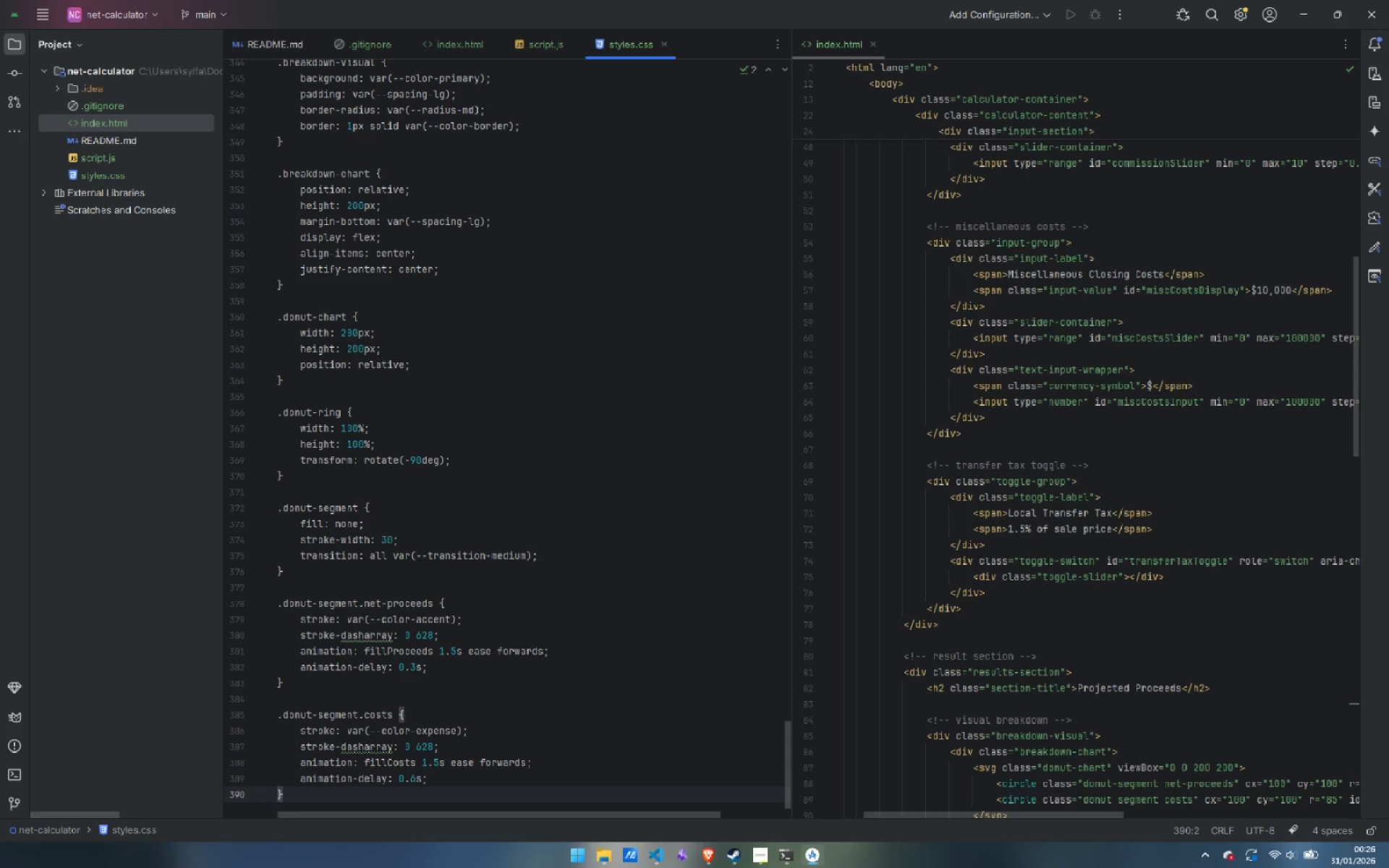 
key(Enter)
 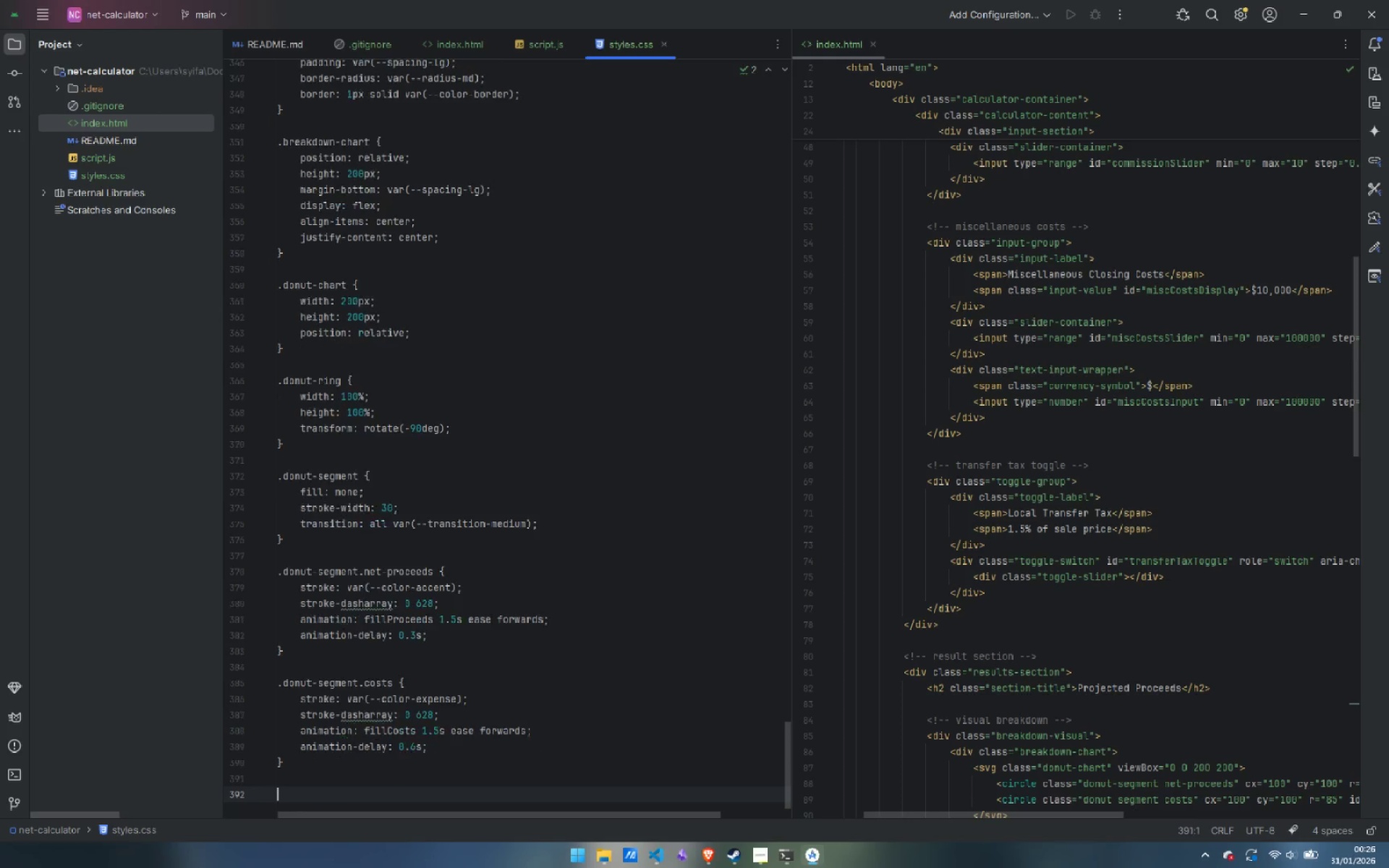 
key(Enter)
 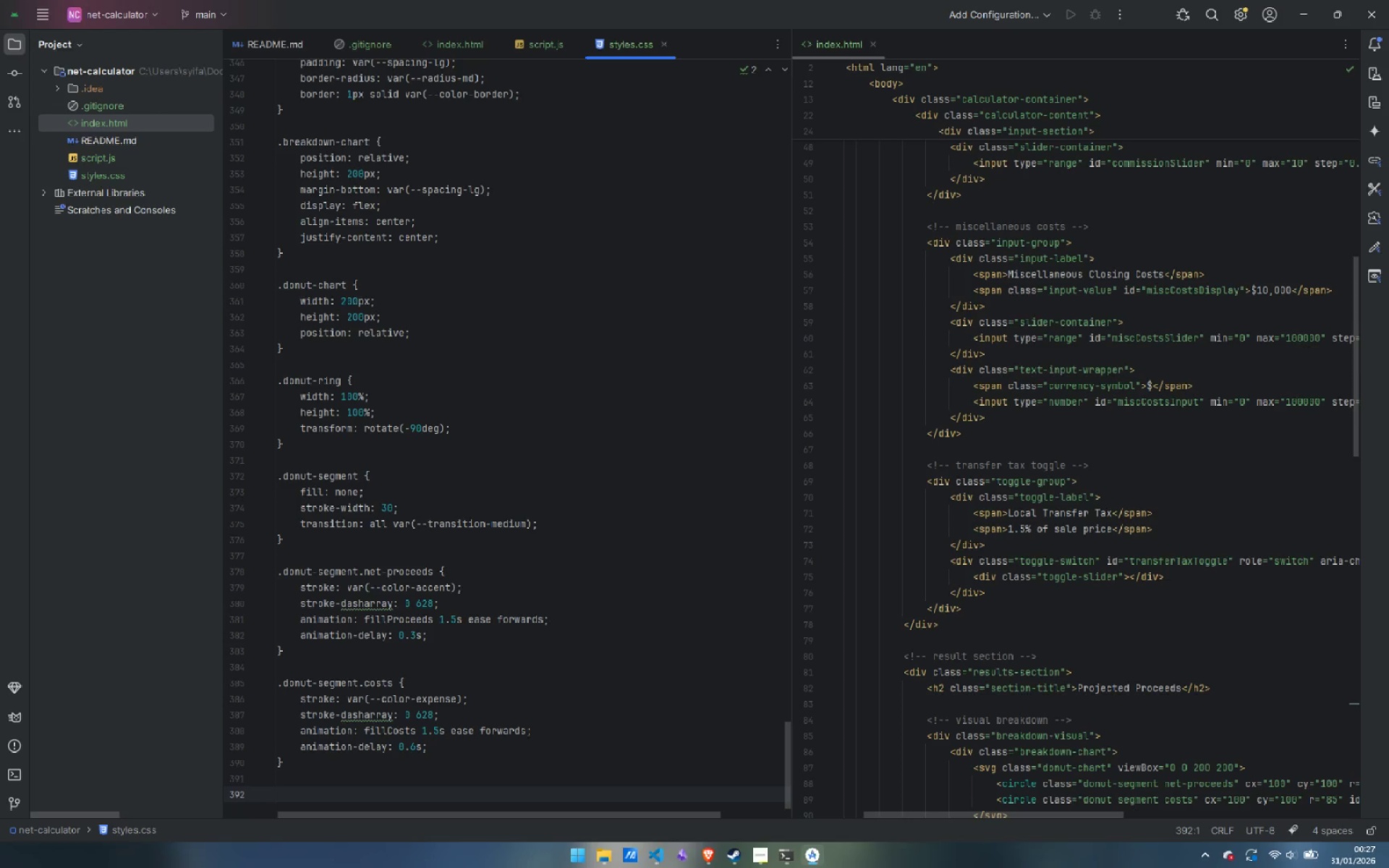 
wait(22.23)
 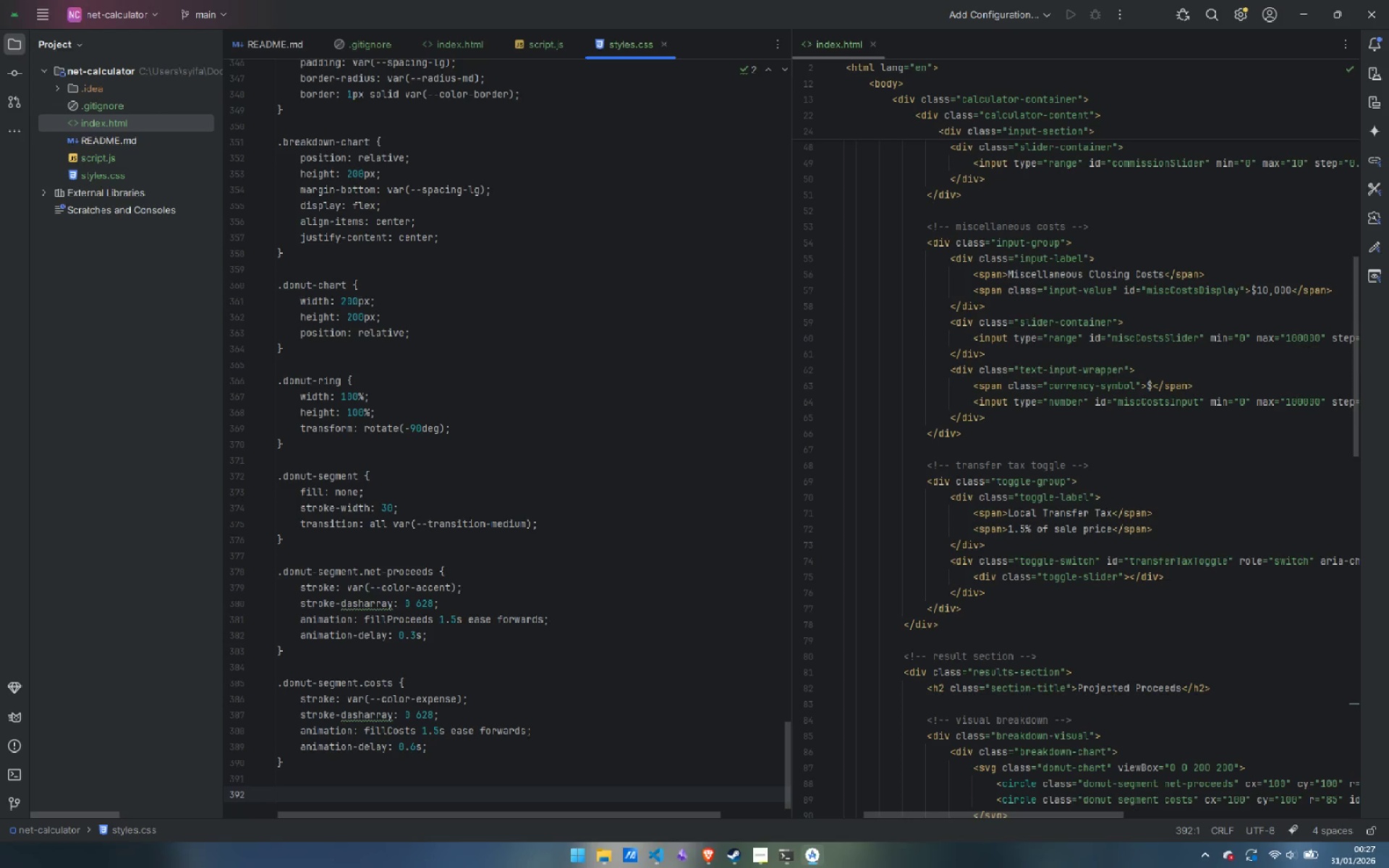 
type(@keyfra)
 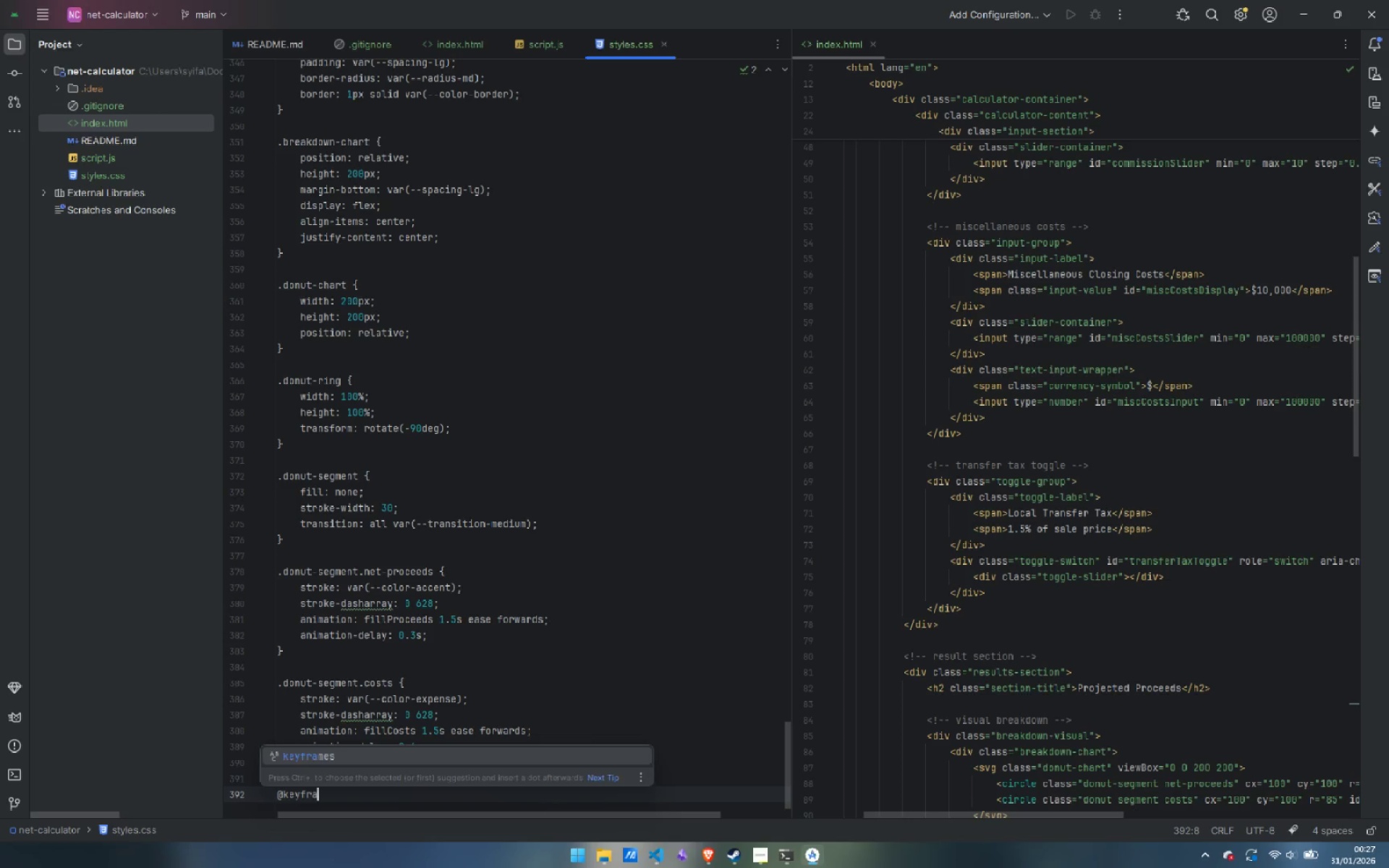 
key(Enter)
 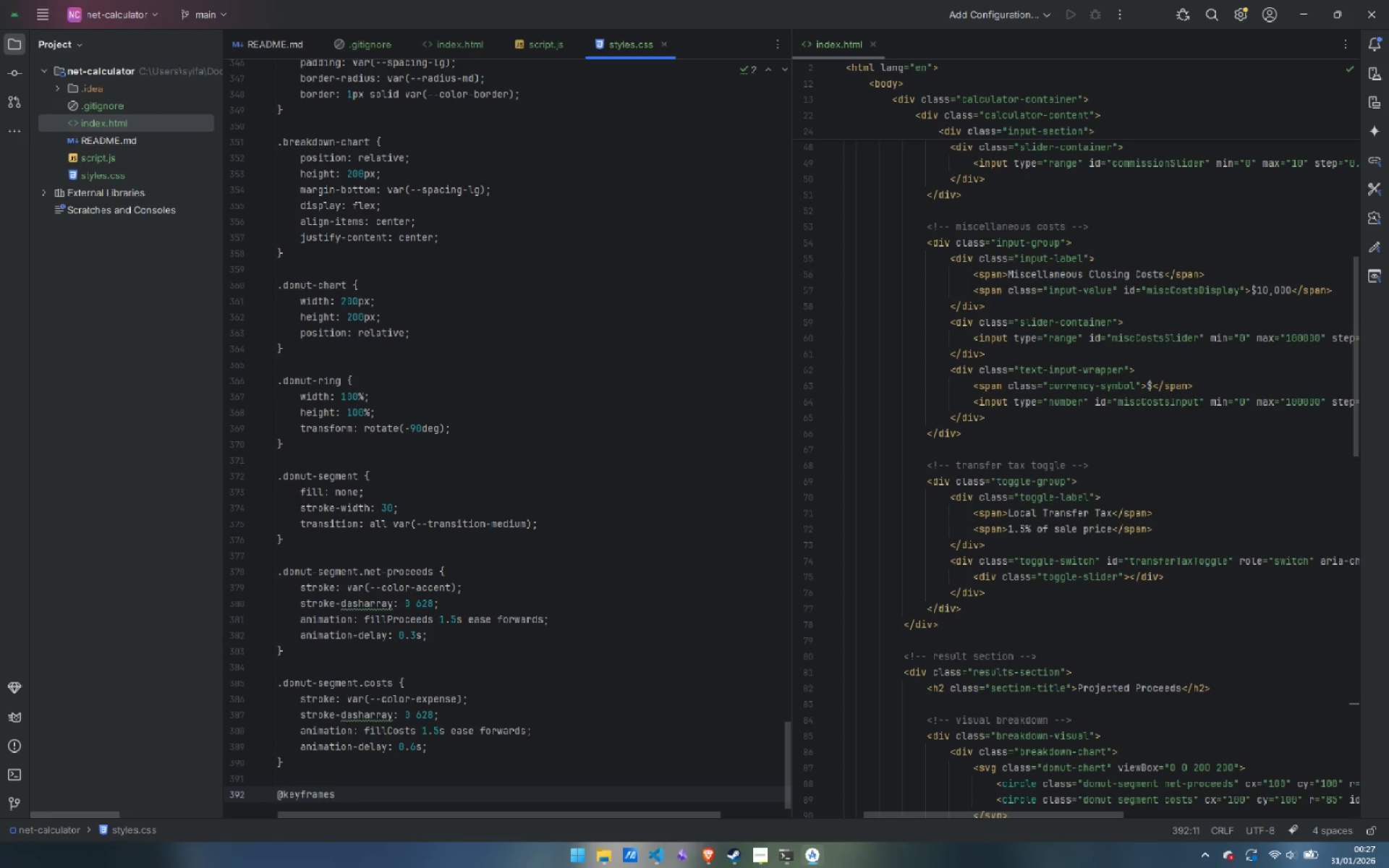 
type( fillProc)
 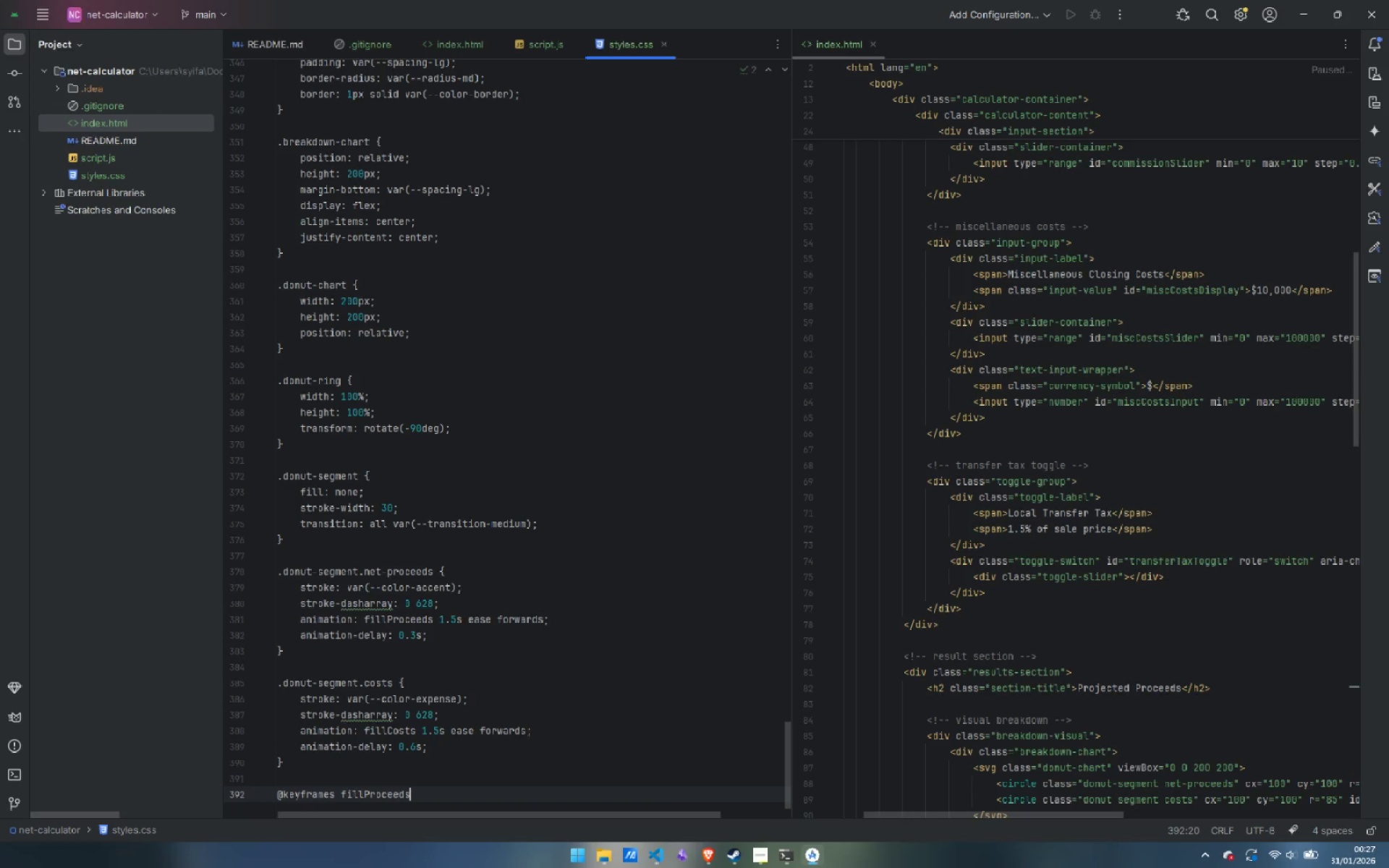 
 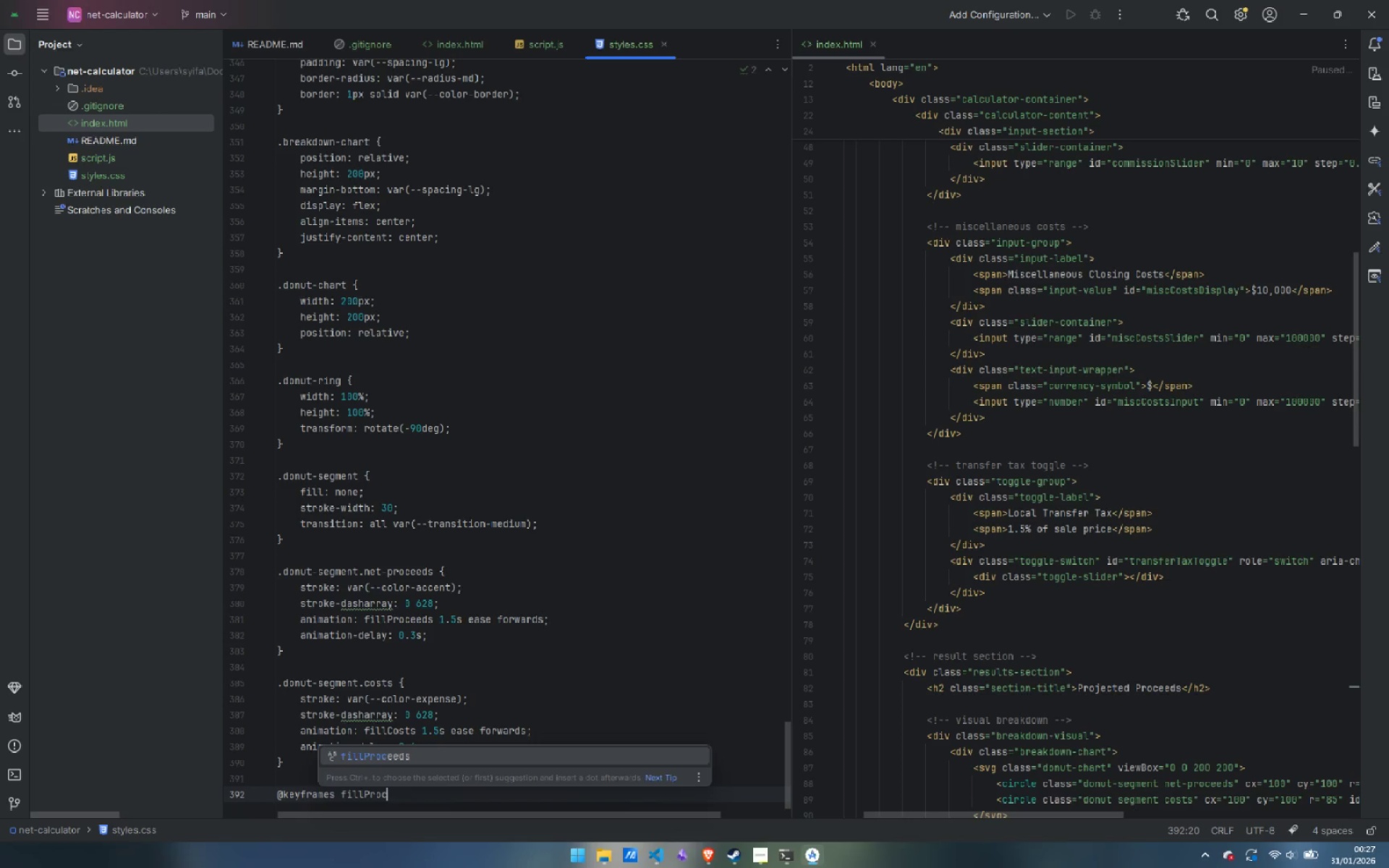 
key(Enter)
 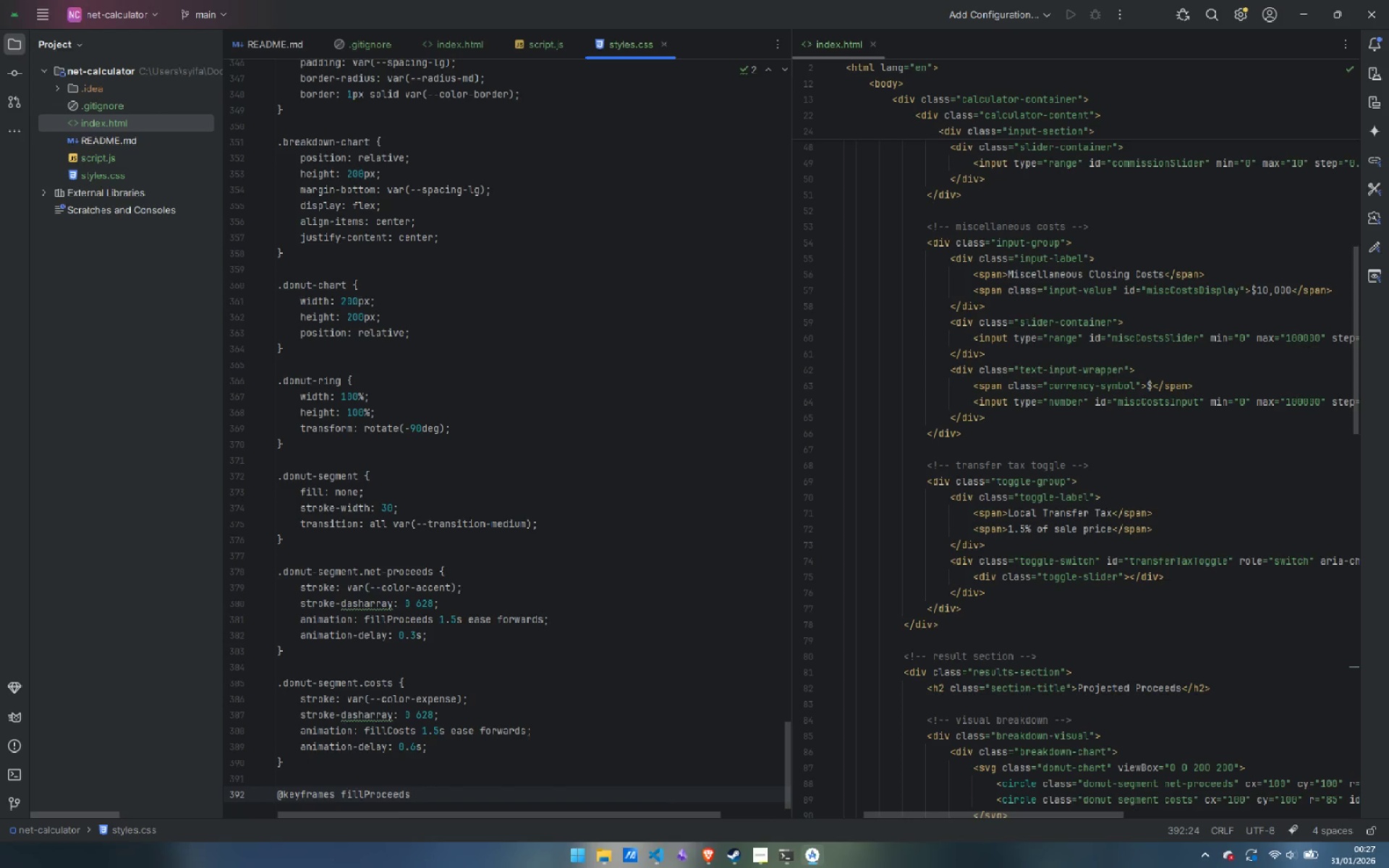 
key(Space)
 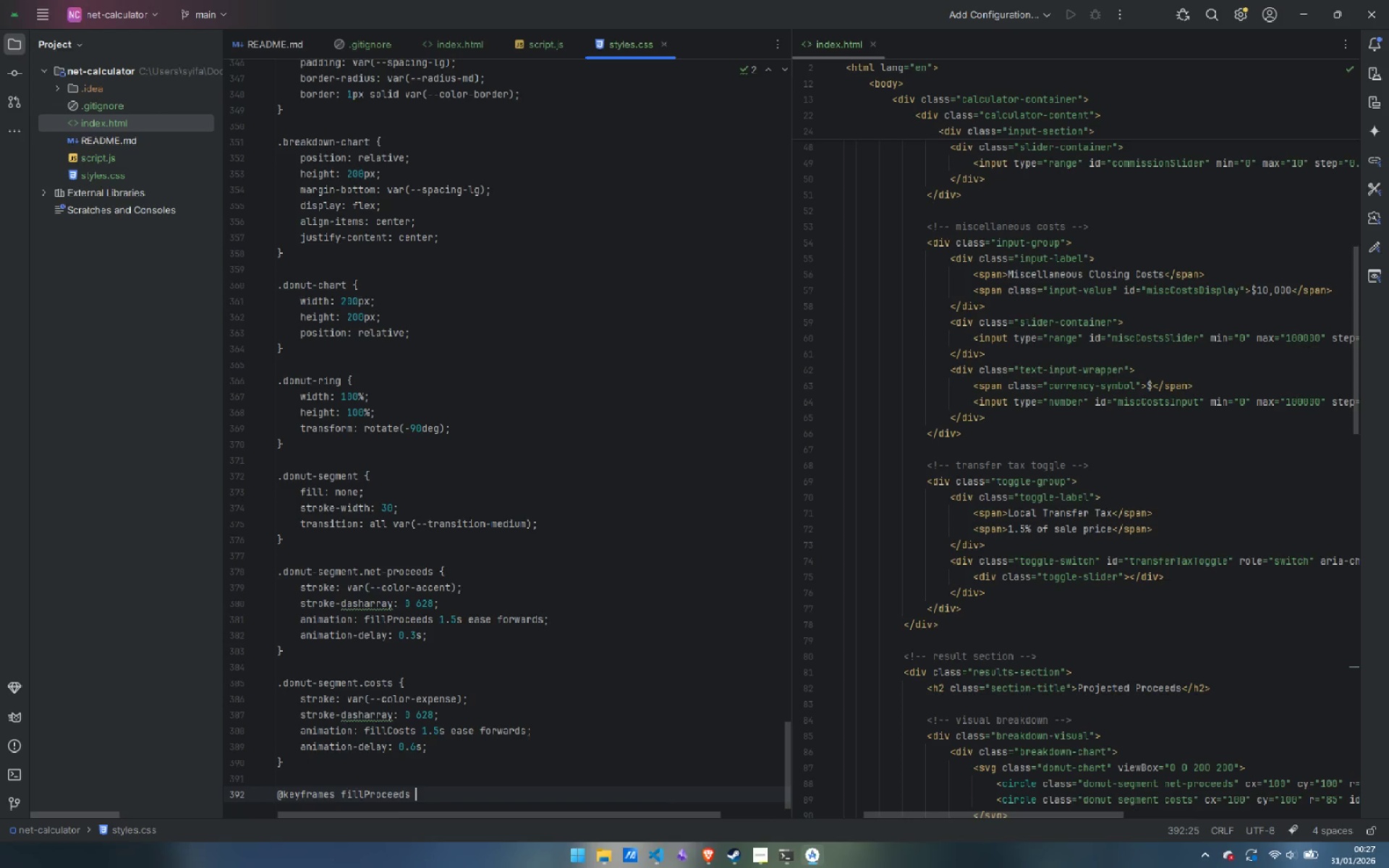 
key(Shift+ShiftLeft)
 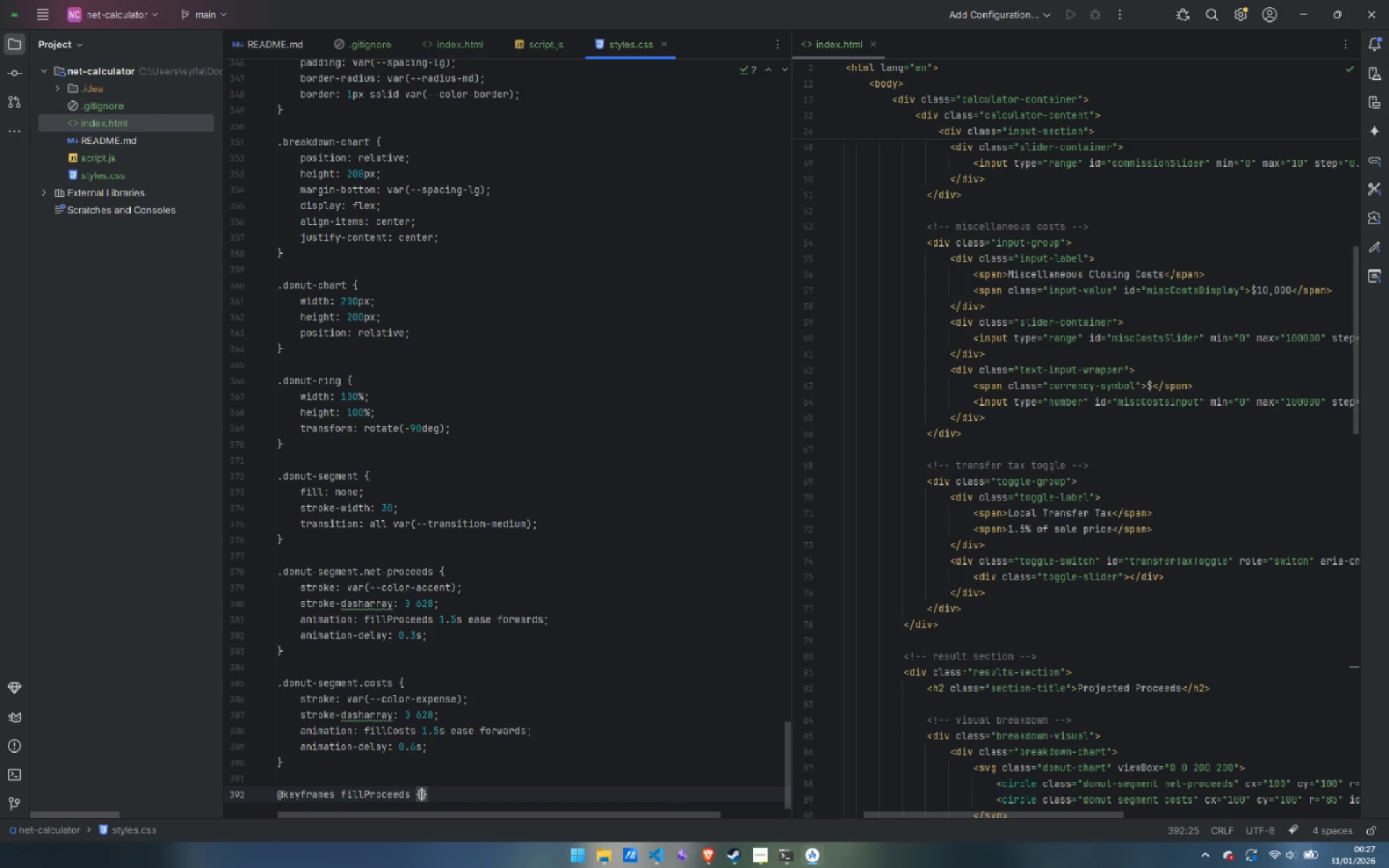 
key(Shift+BracketLeft)
 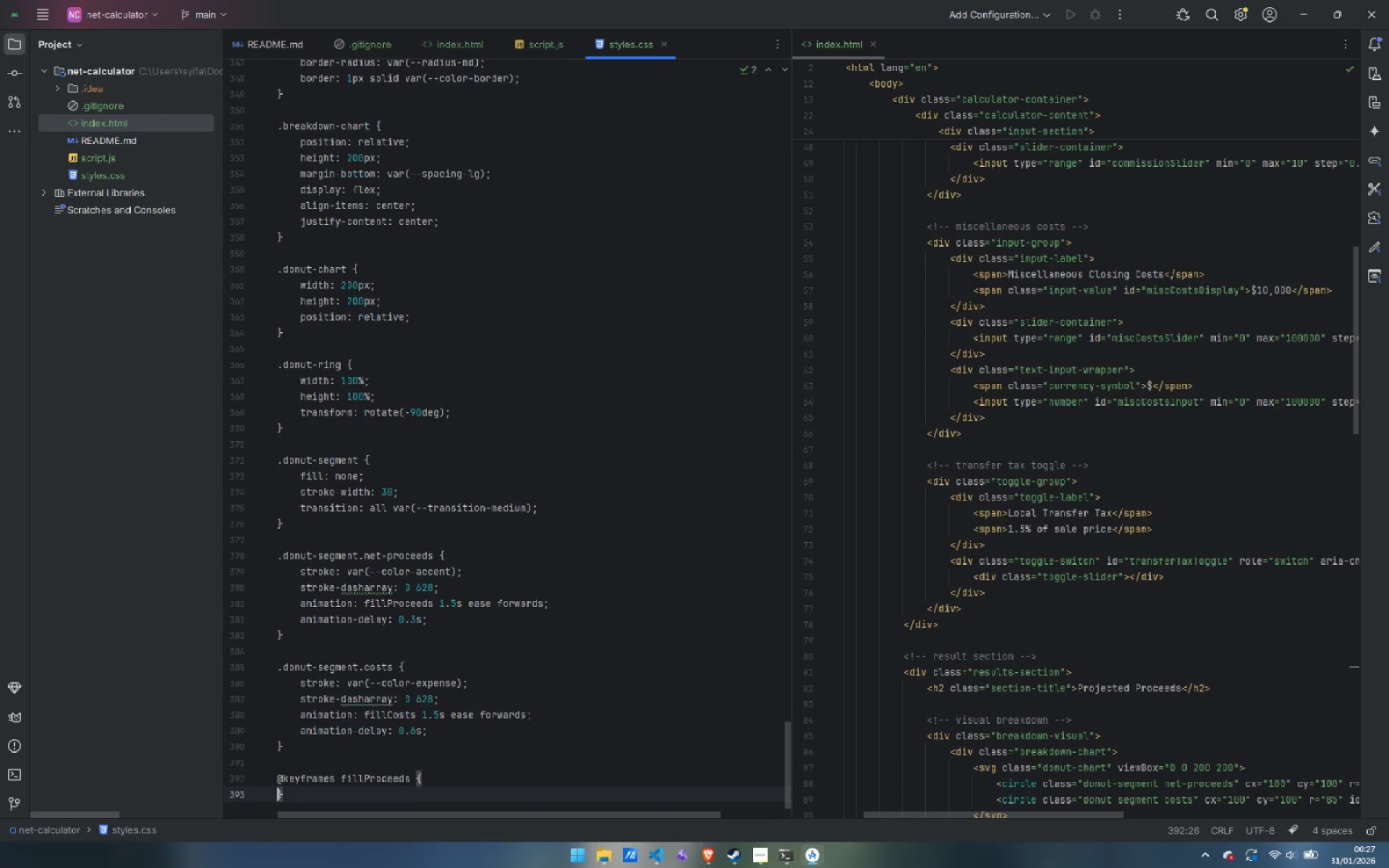 
key(Enter)
 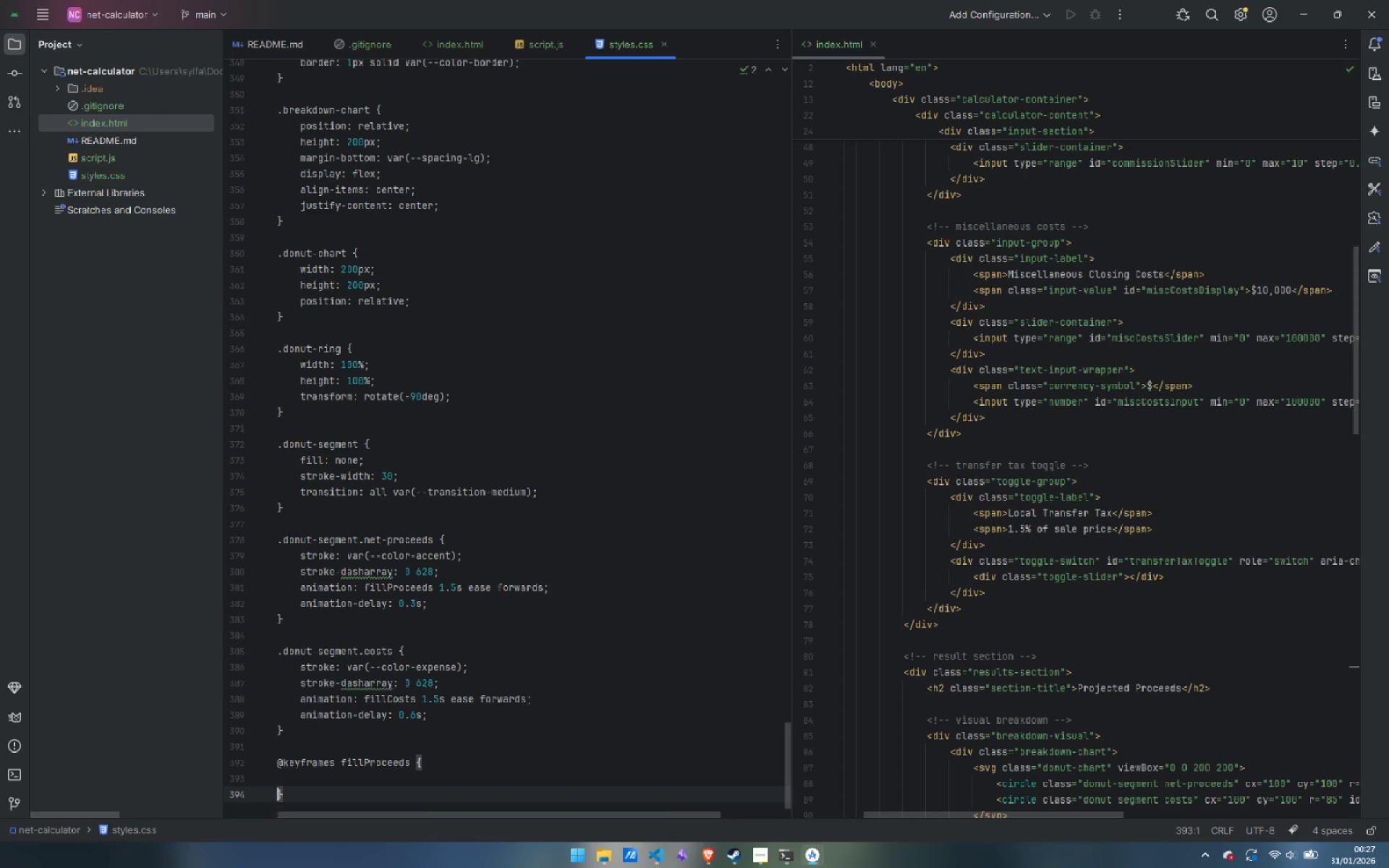 
key(Enter)
 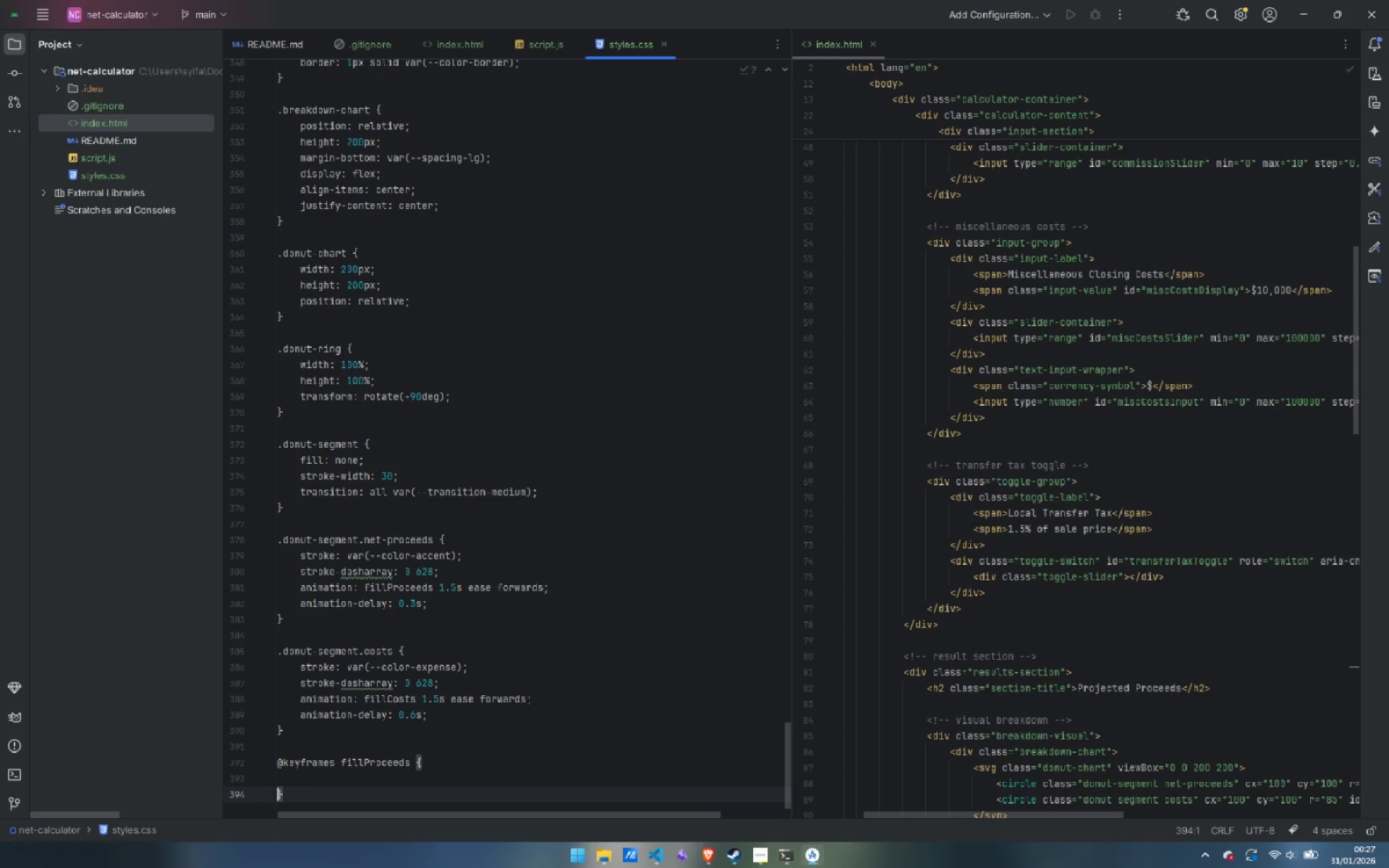 
key(ArrowUp)
 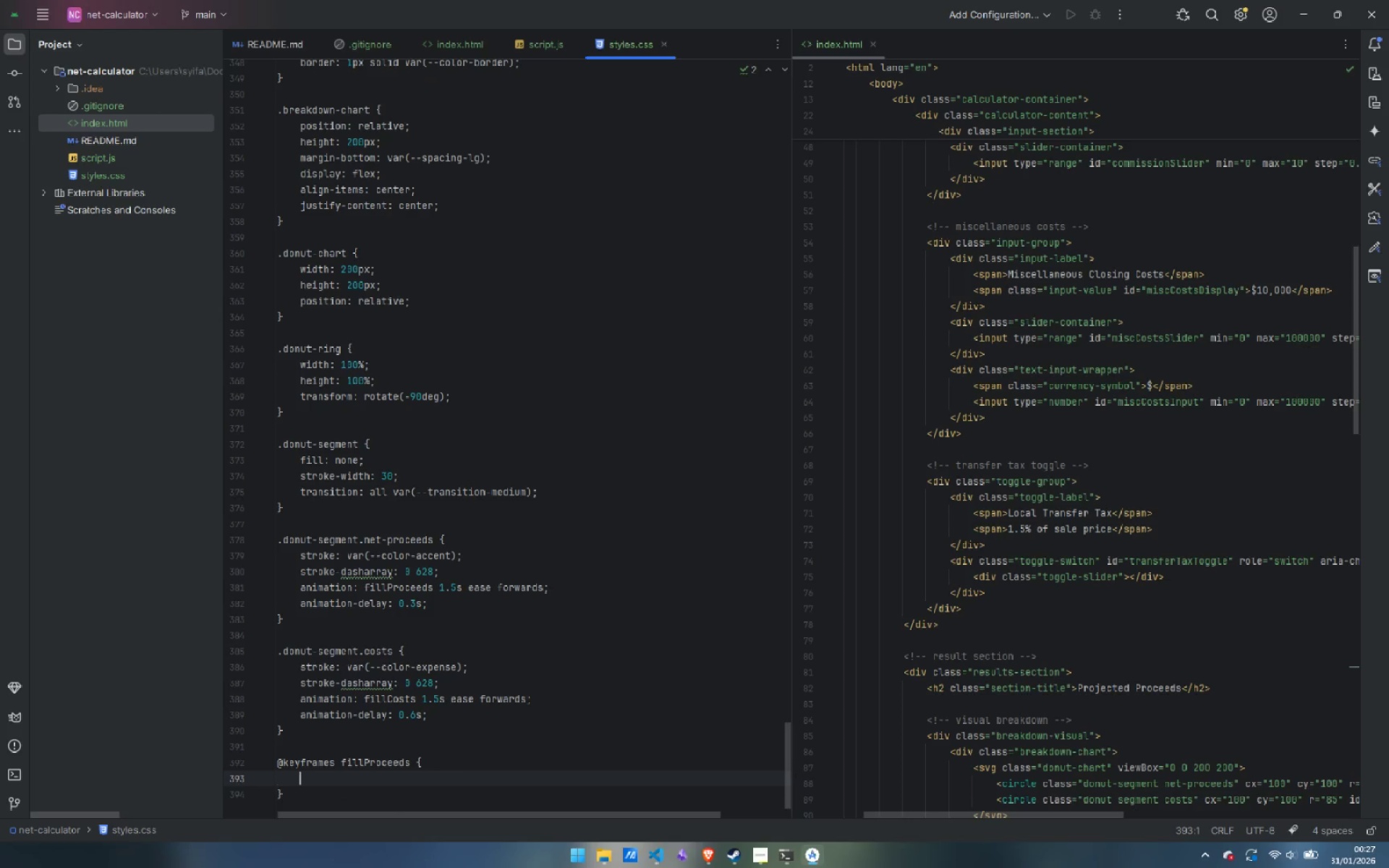 
key(Tab)
type(to {)
 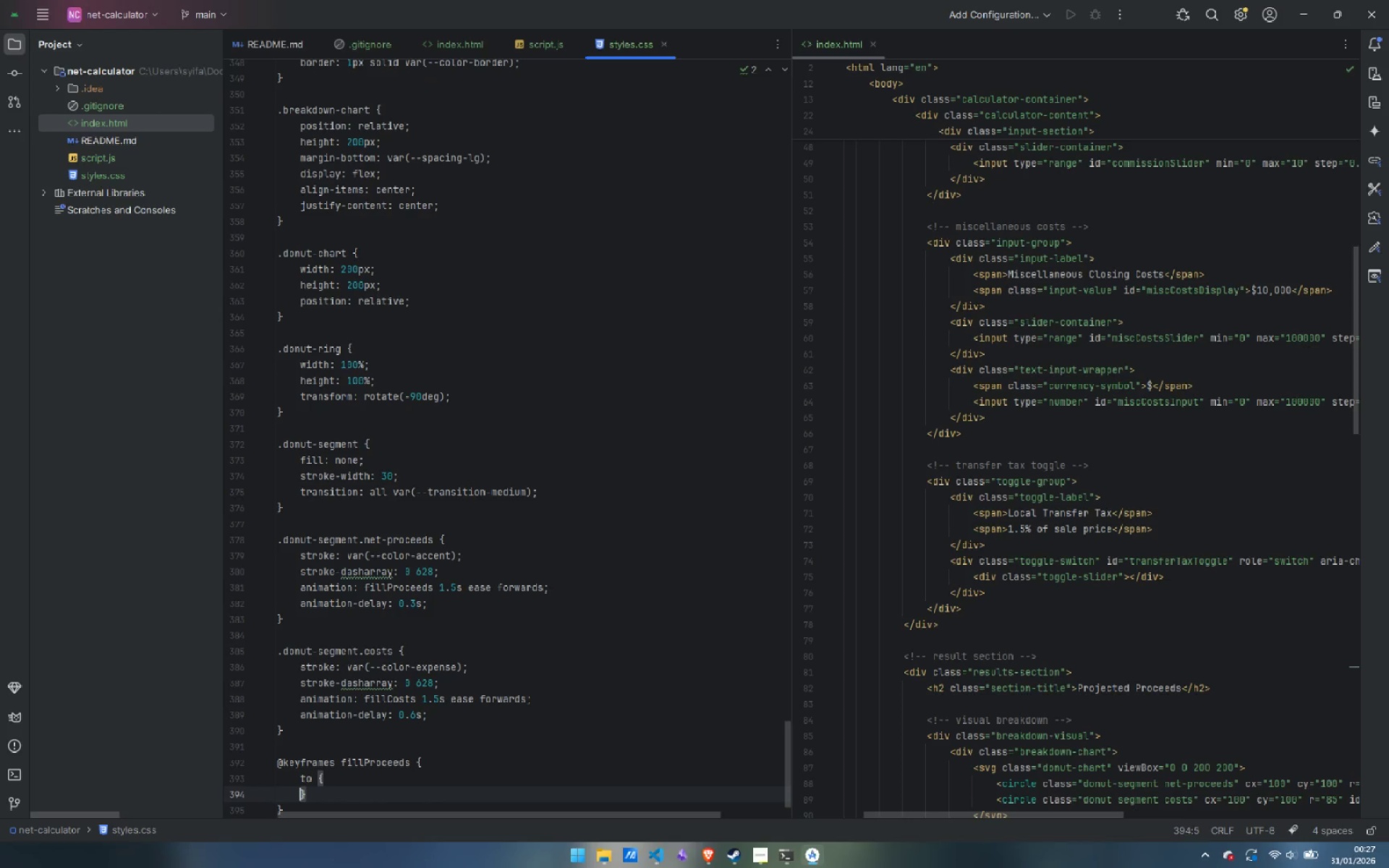 
 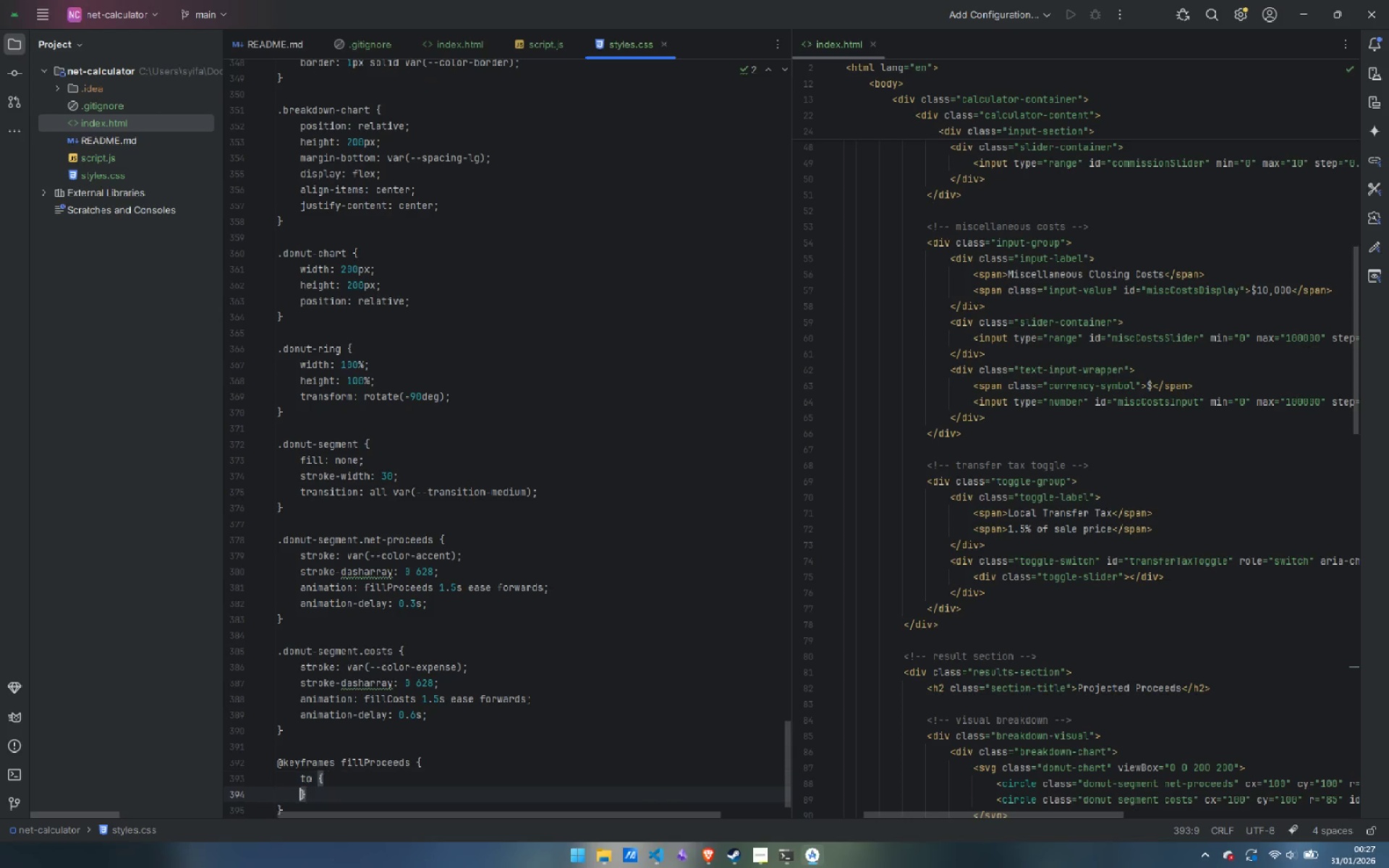 
key(Enter)
 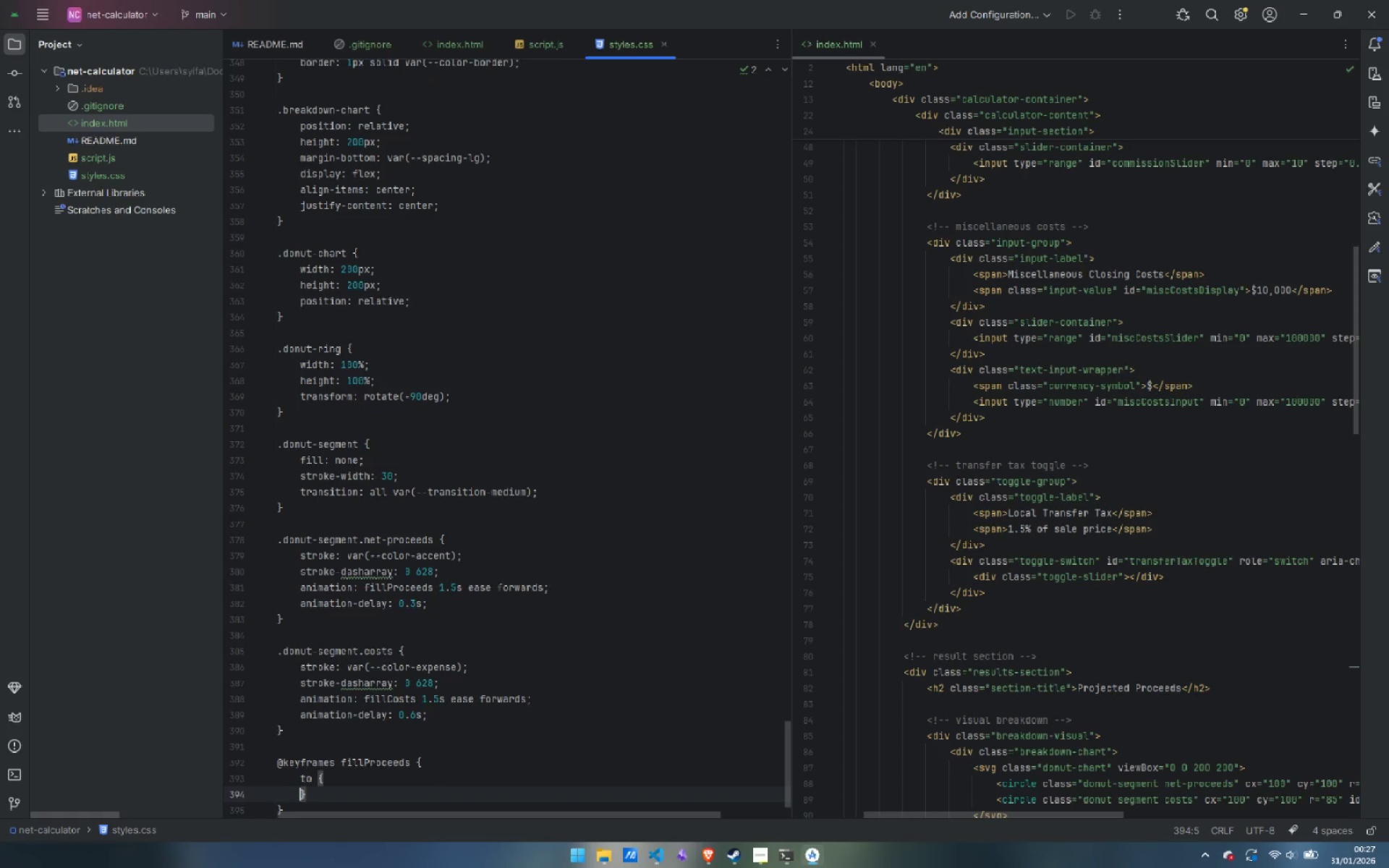 
key(Enter)
 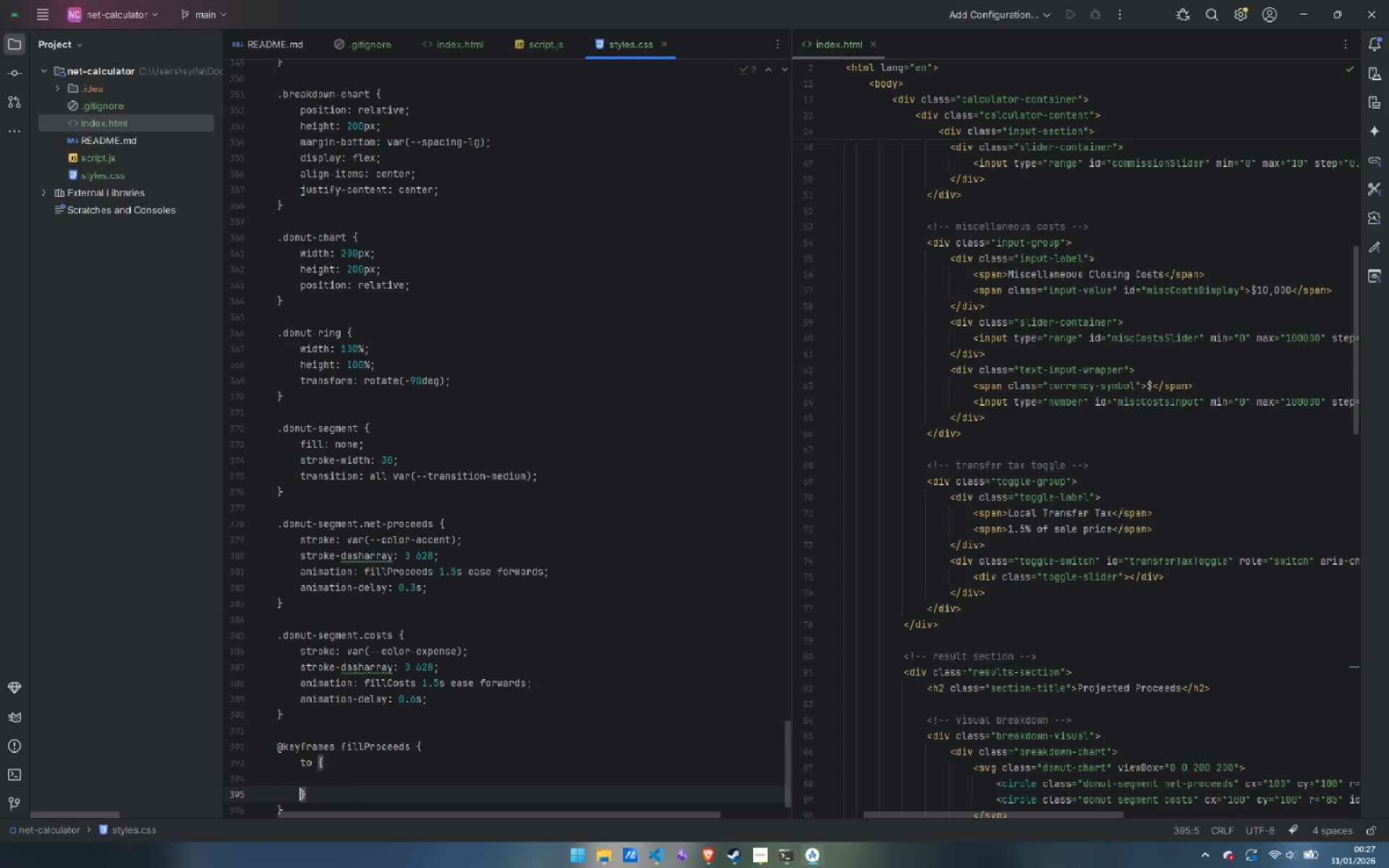 
key(ArrowUp)
 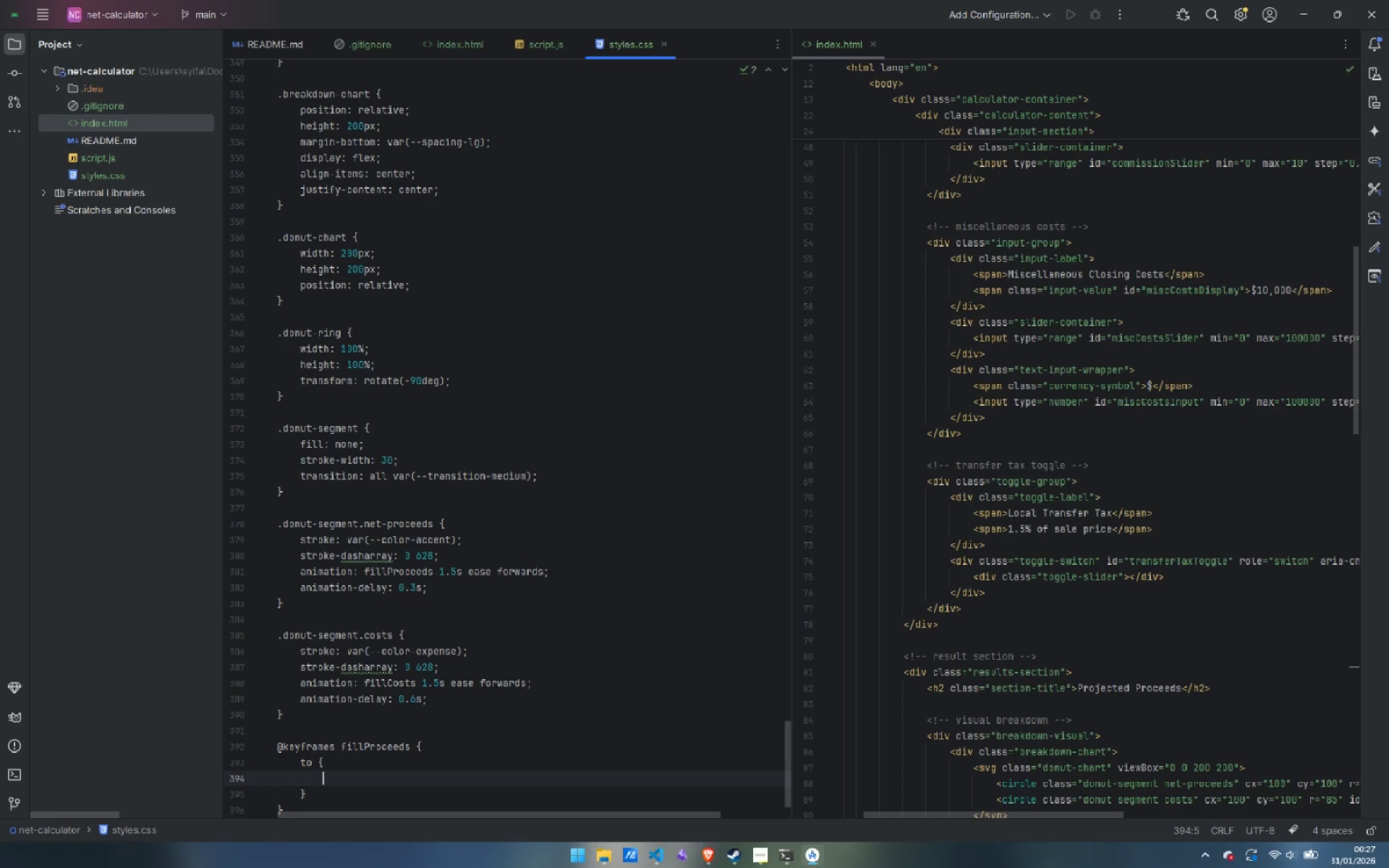 
key(Tab)
type(strok)
 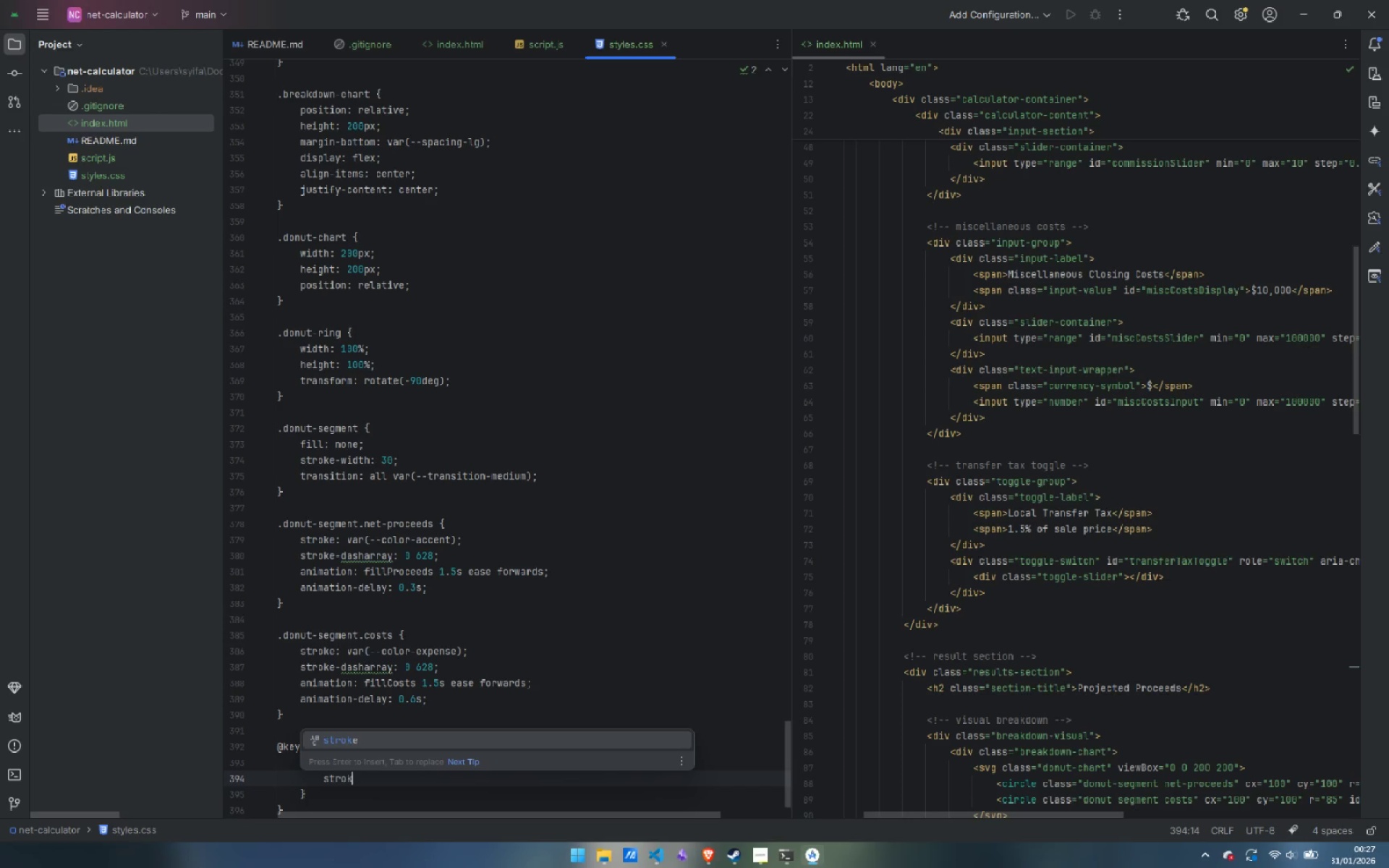 
key(Enter)
 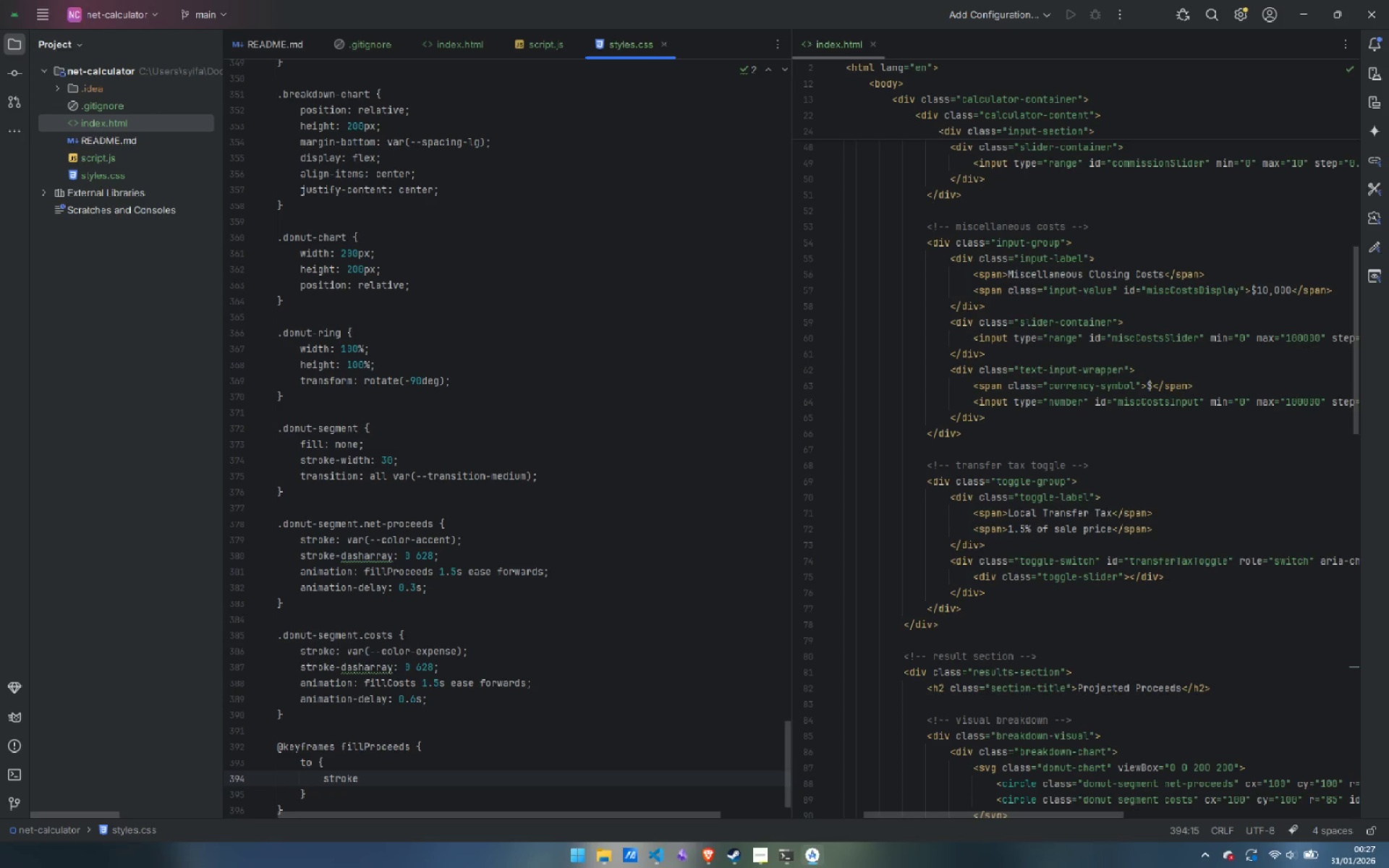 
type(-dash)
 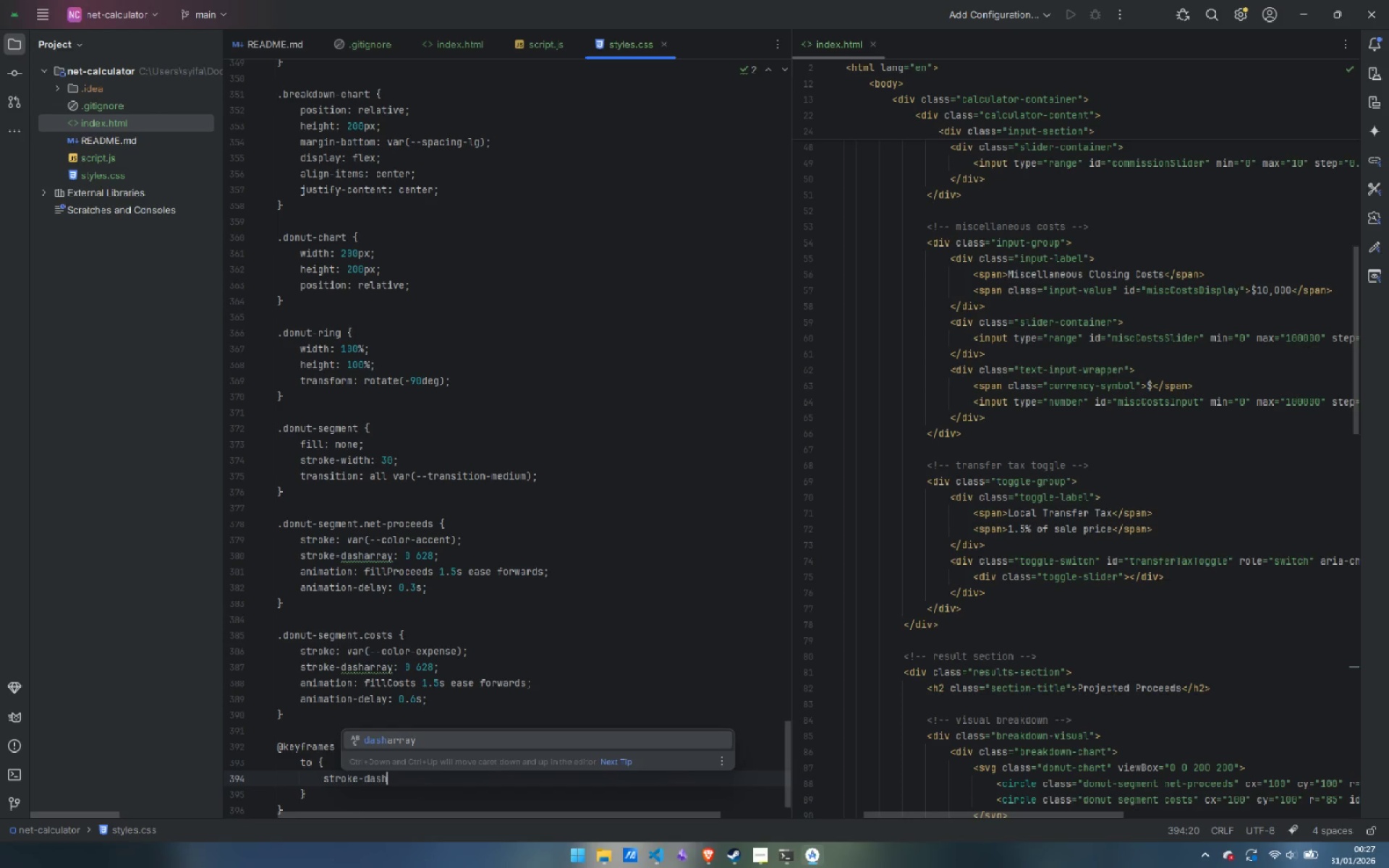 
key(Enter)
 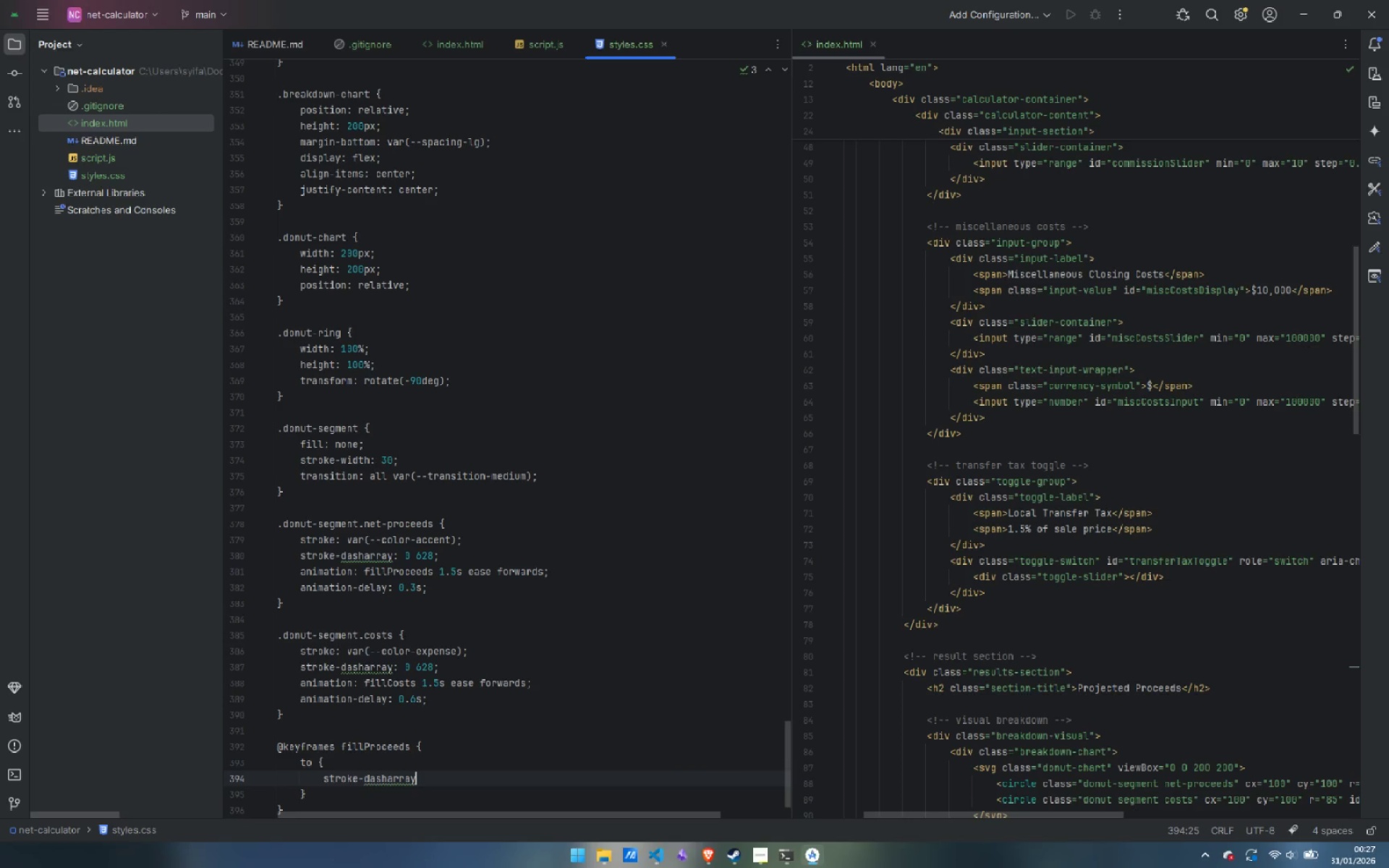 
type(: var(--proc)
 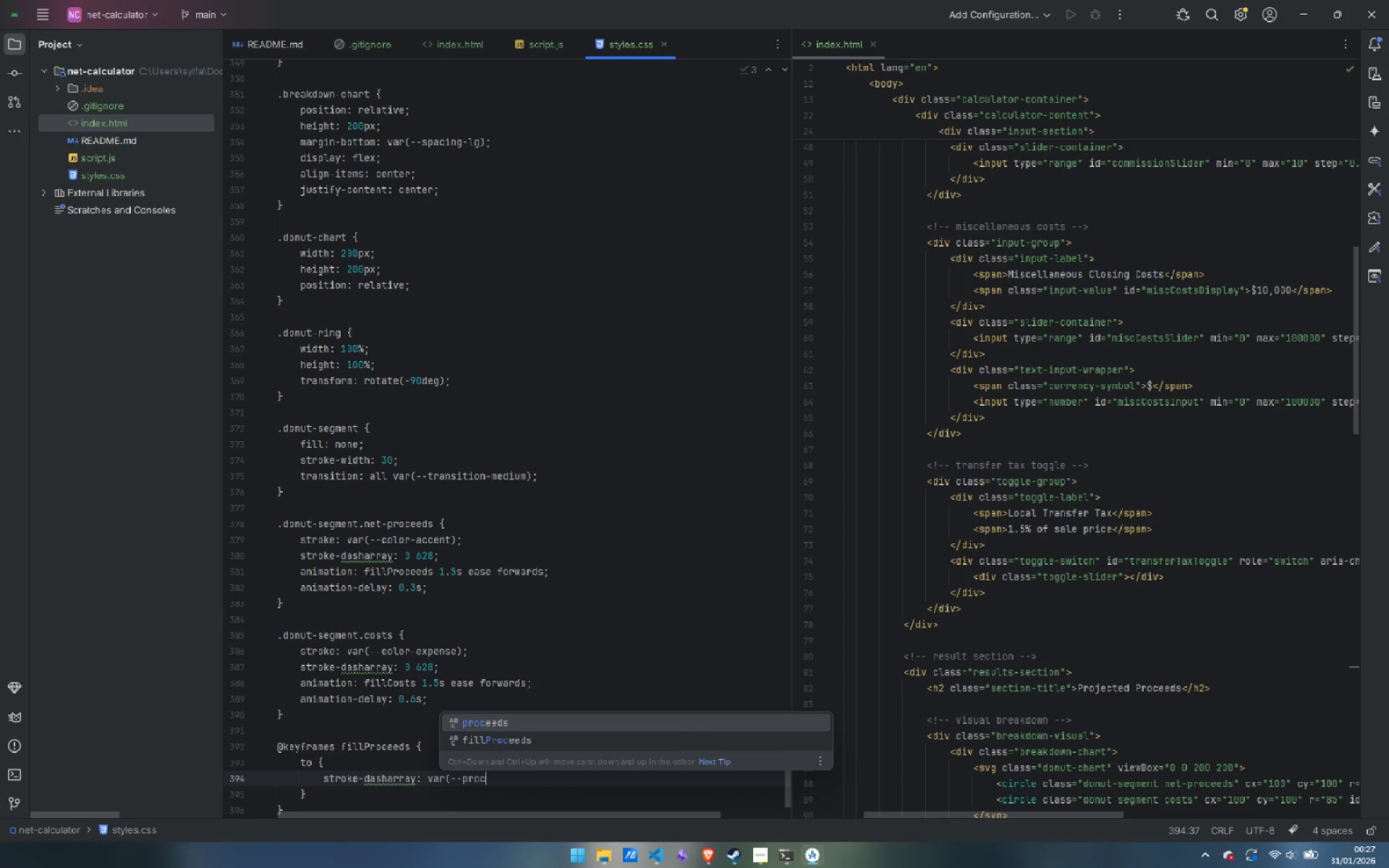 
wait(6.12)
 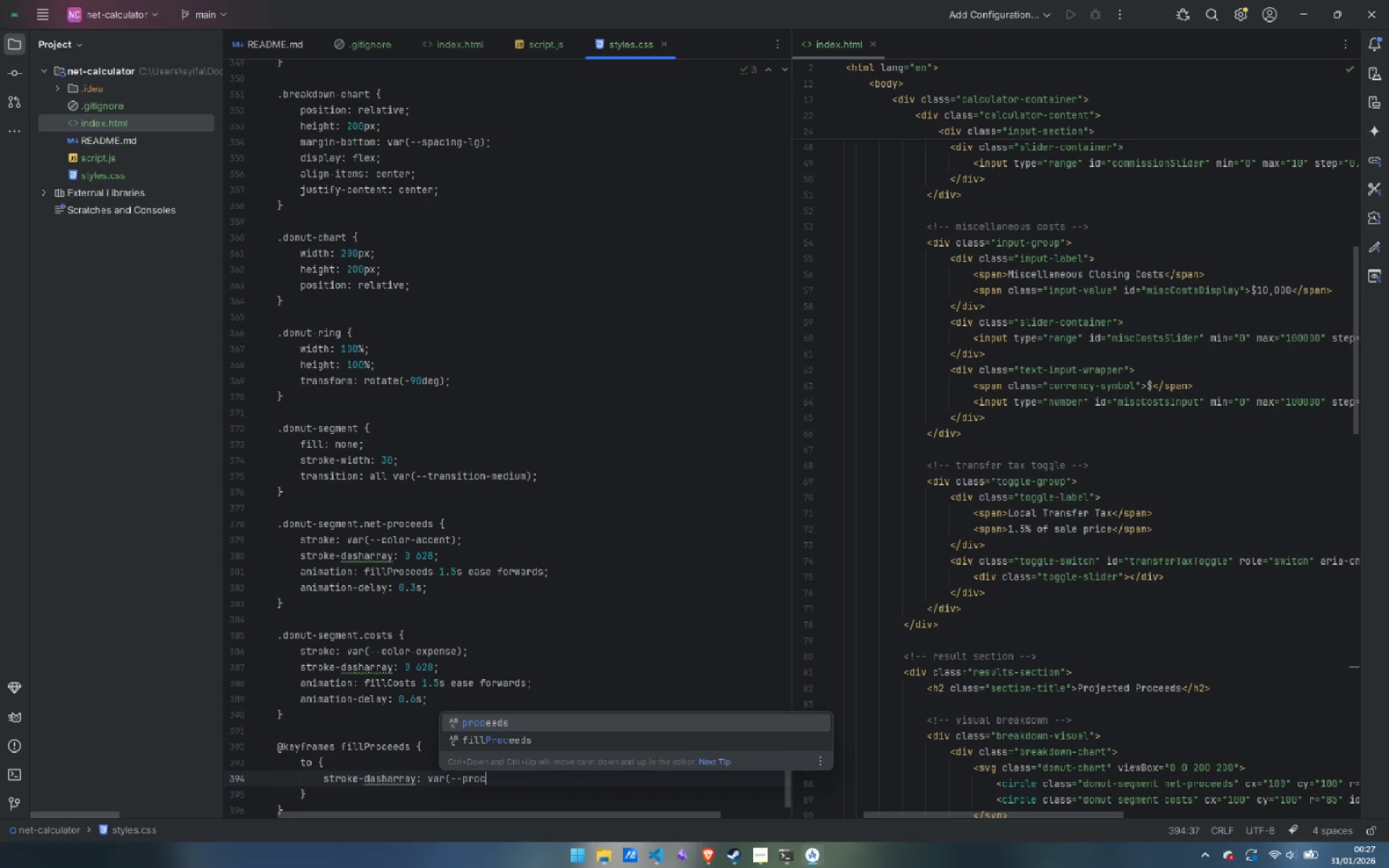 
key(Enter)
 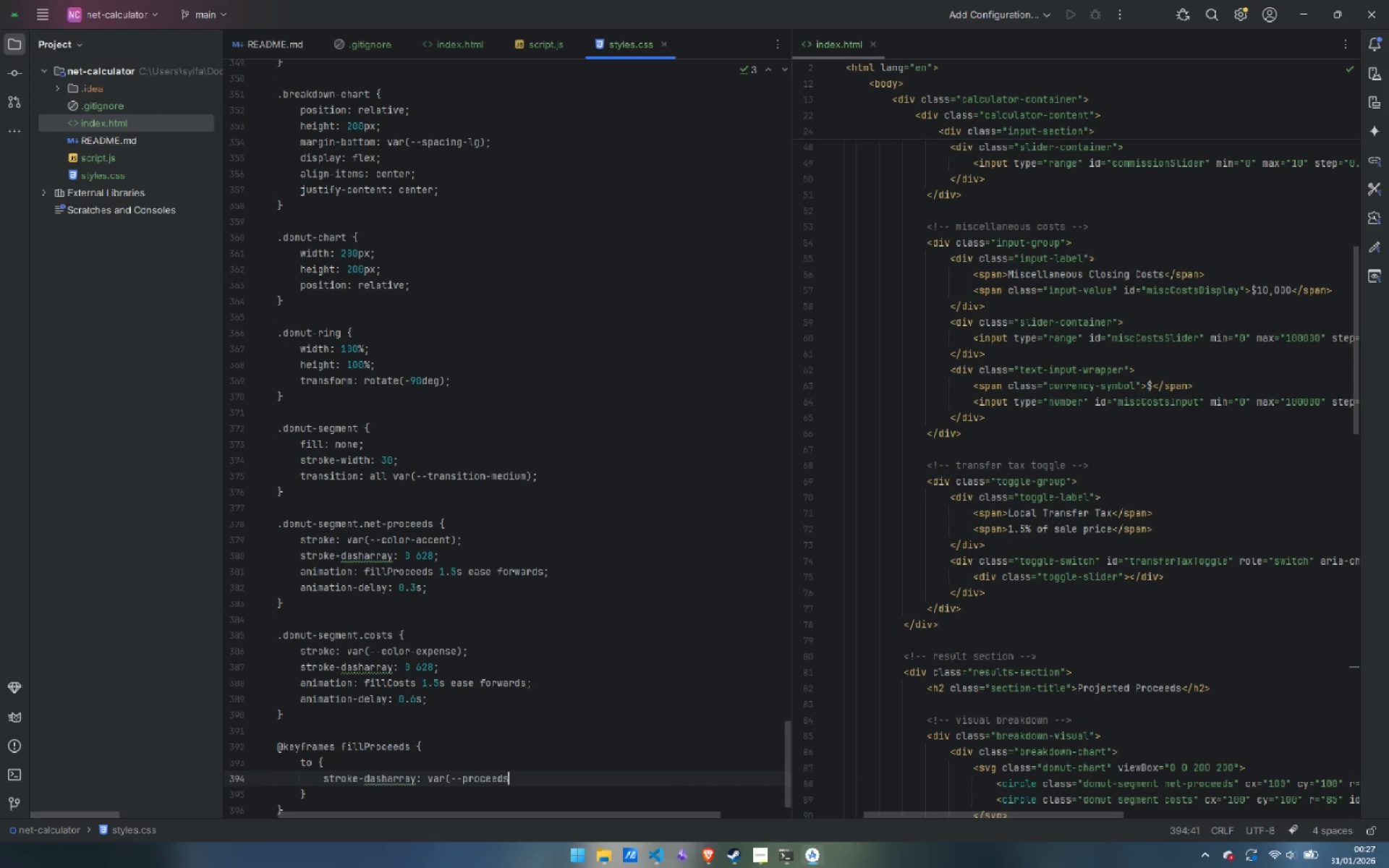 
type(-dash)
 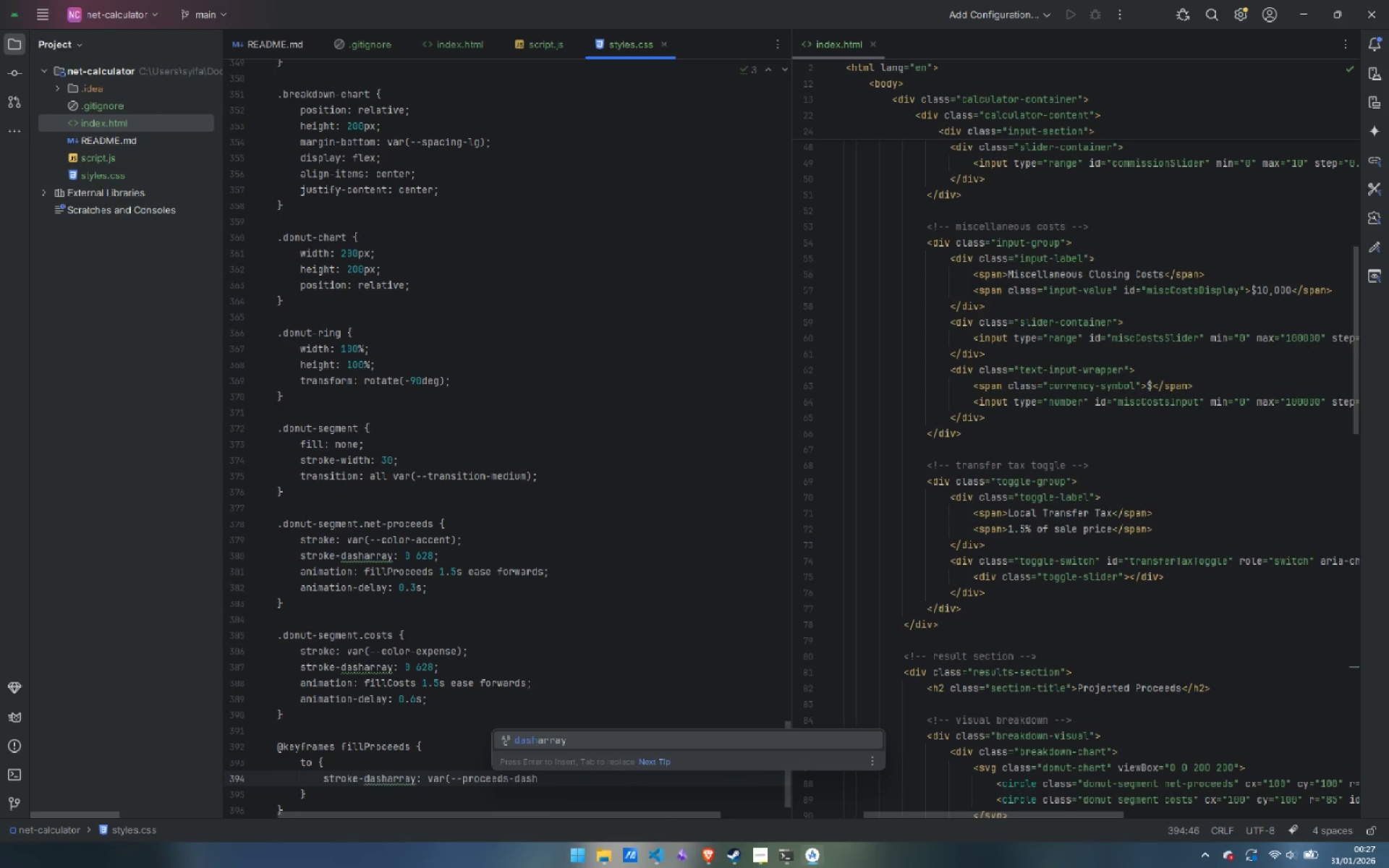 
wait(14.0)
 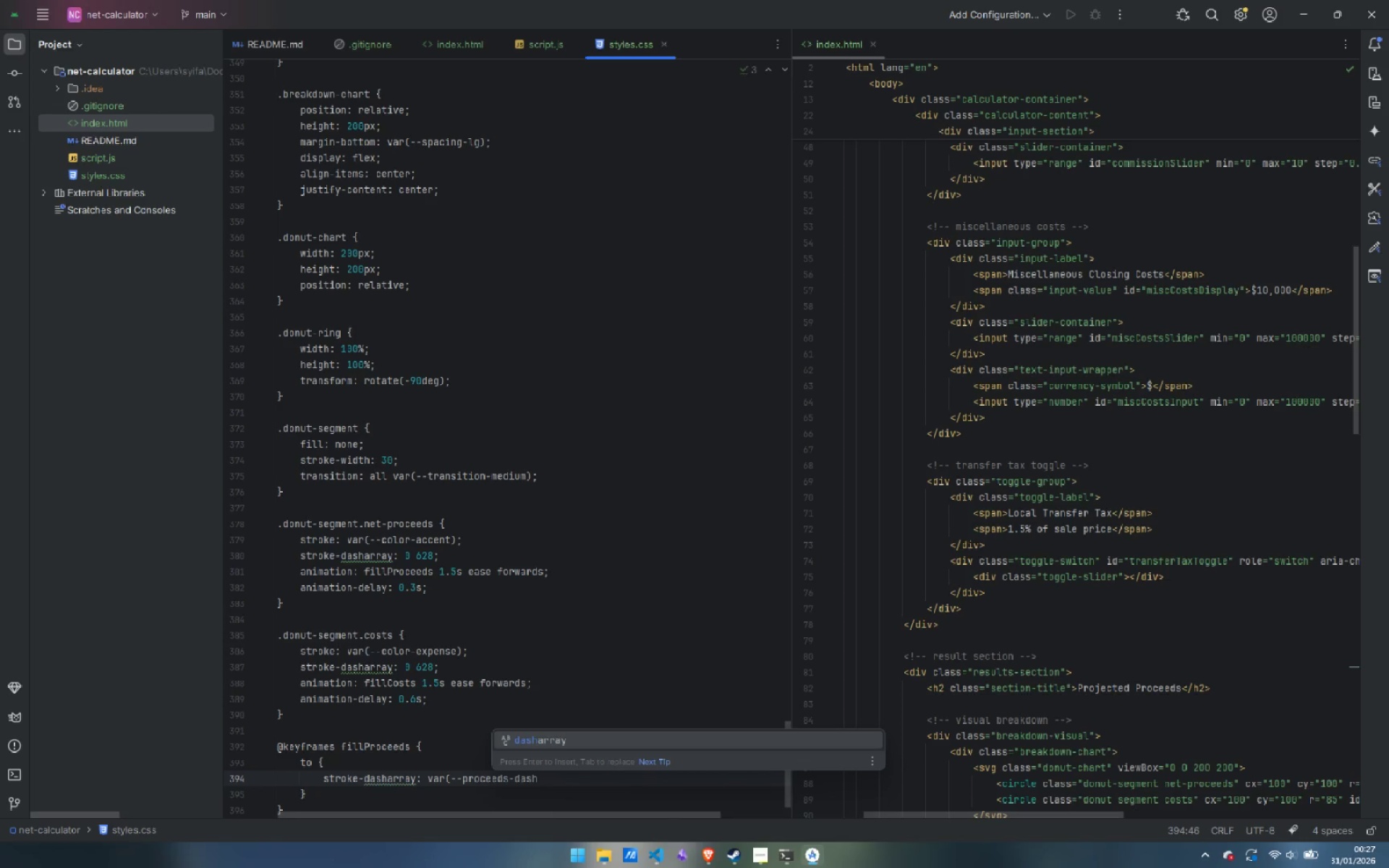 
type() 628;)
 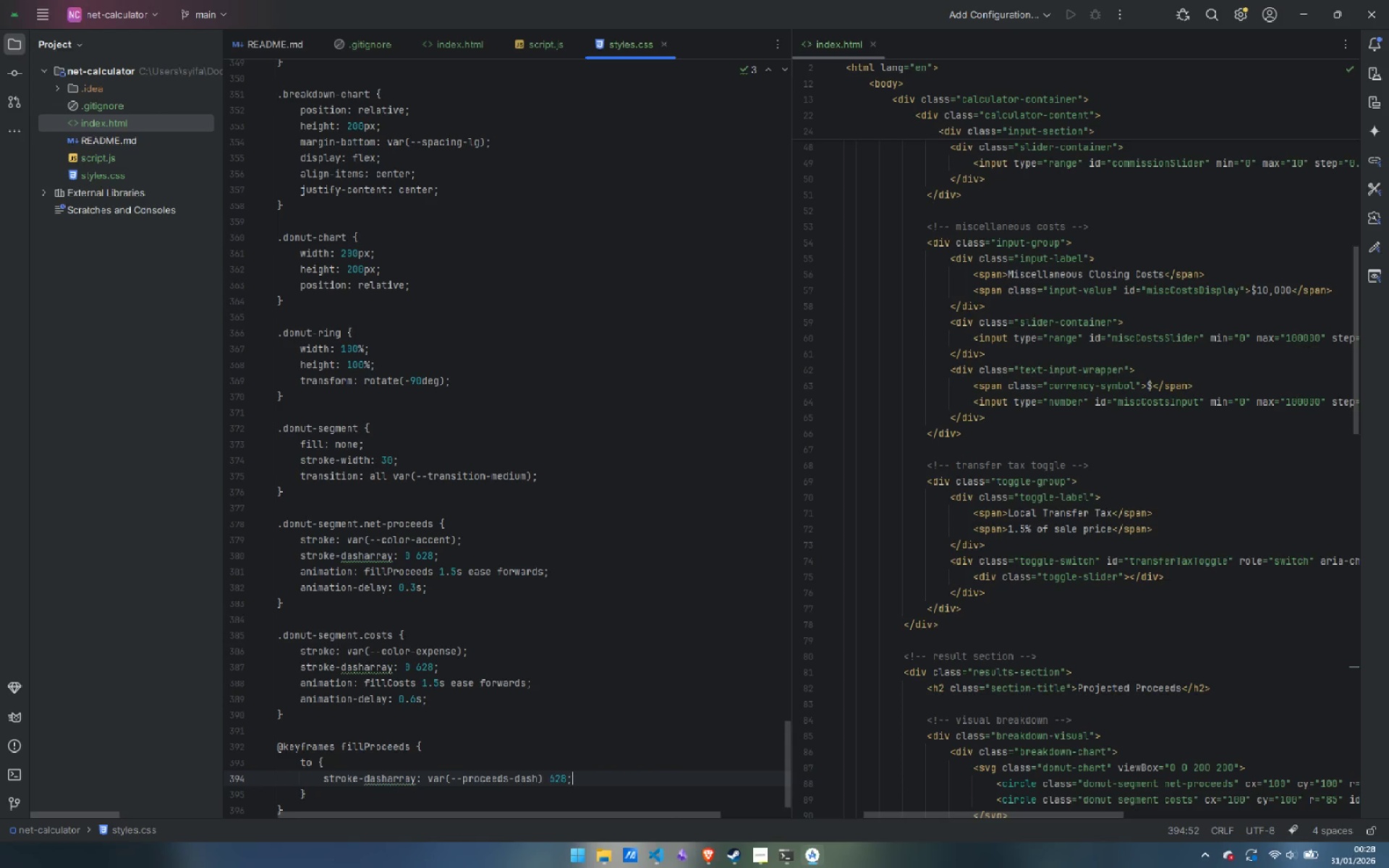 
key(ArrowDown)
 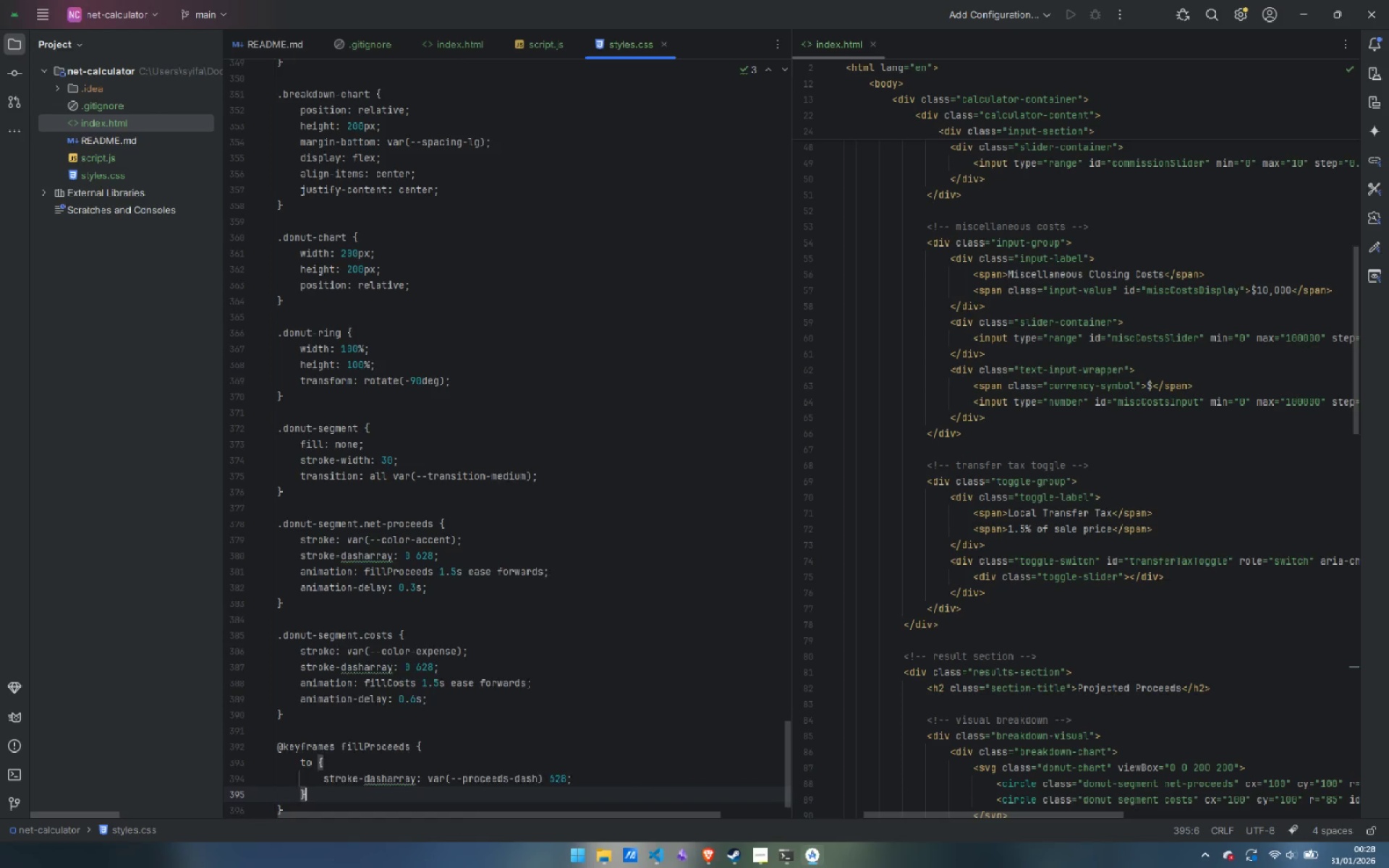 
key(ArrowDown)
 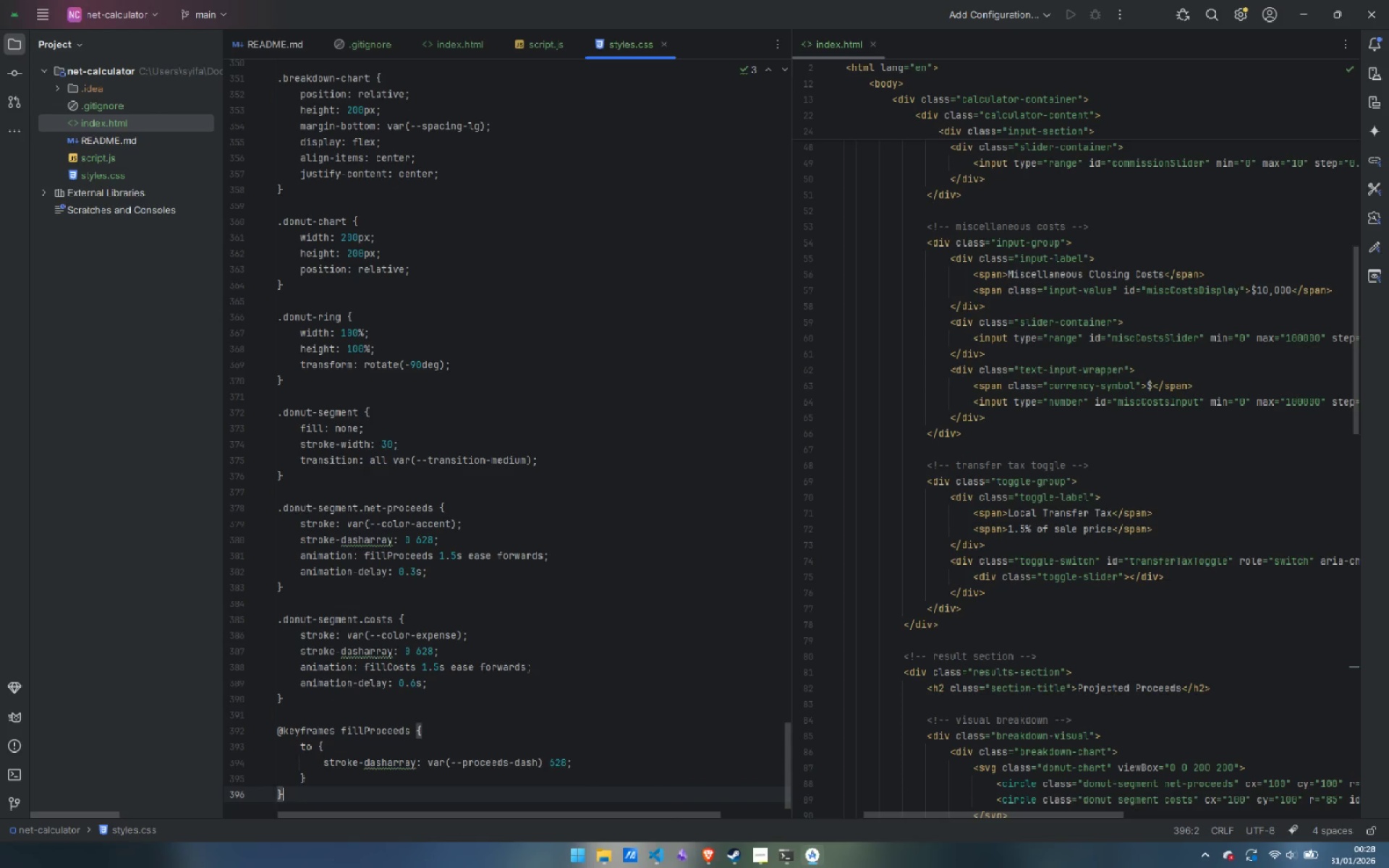 
key(Enter)
 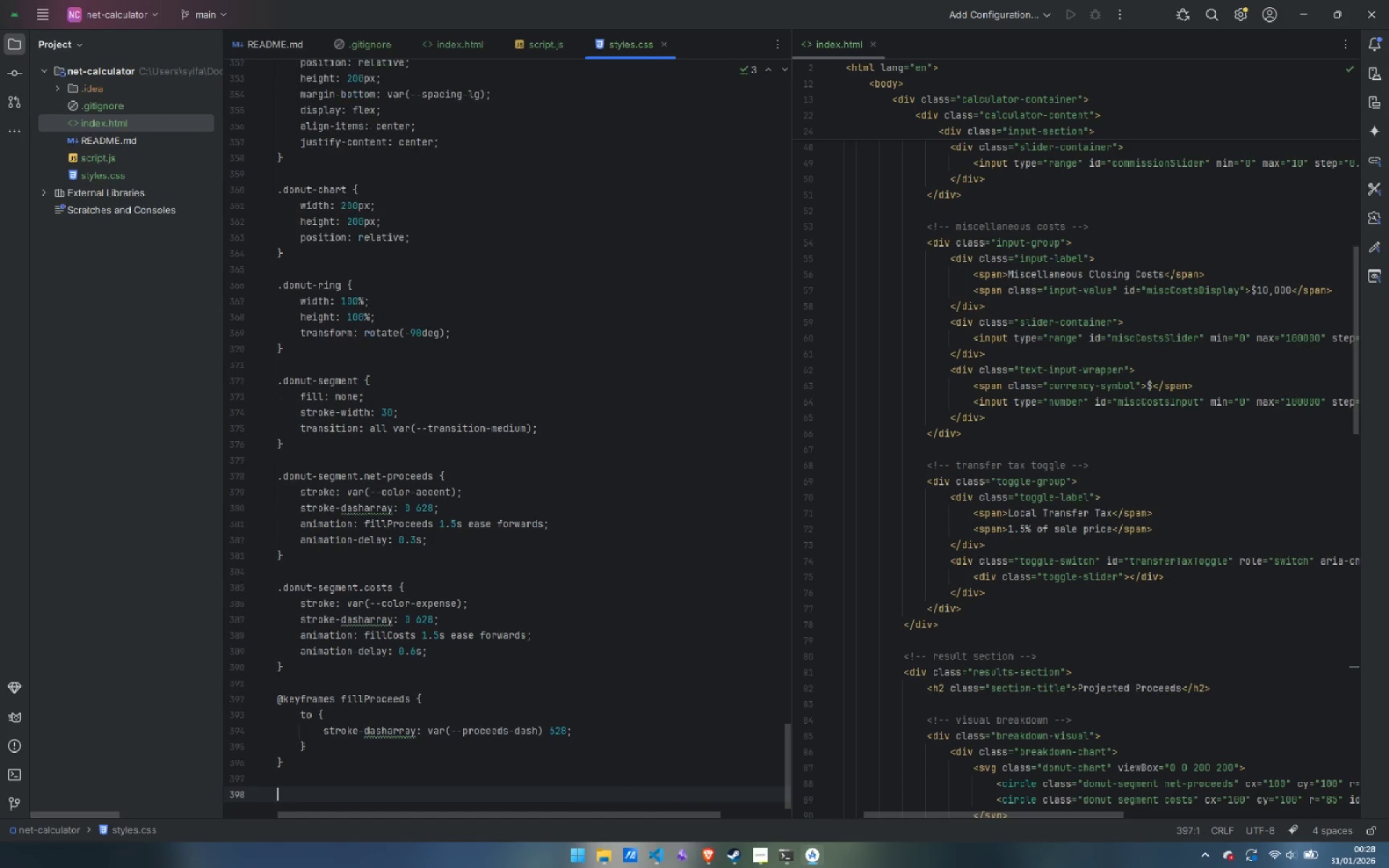 
key(Enter)
 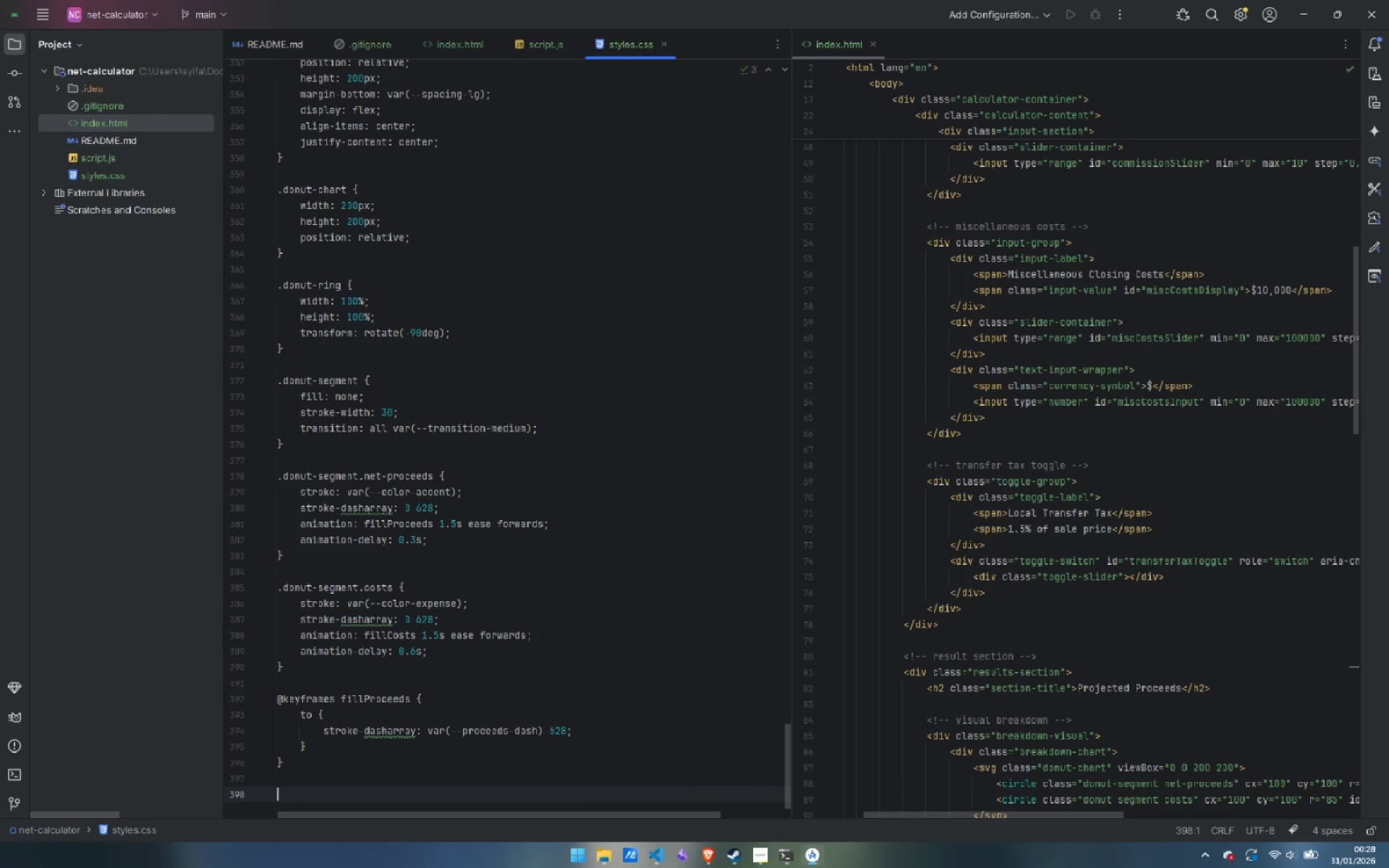 
type(@key)
 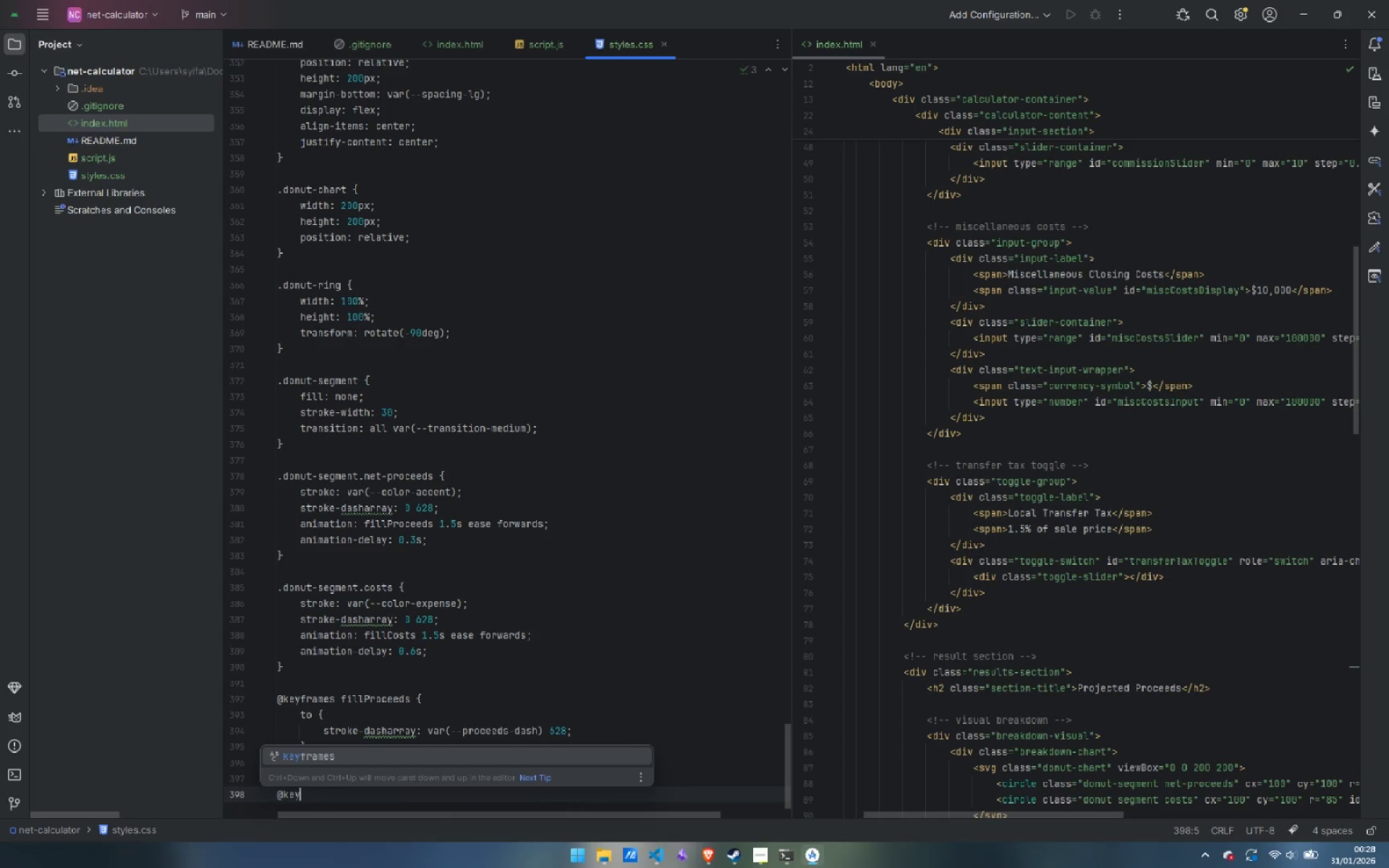 
key(Enter)
 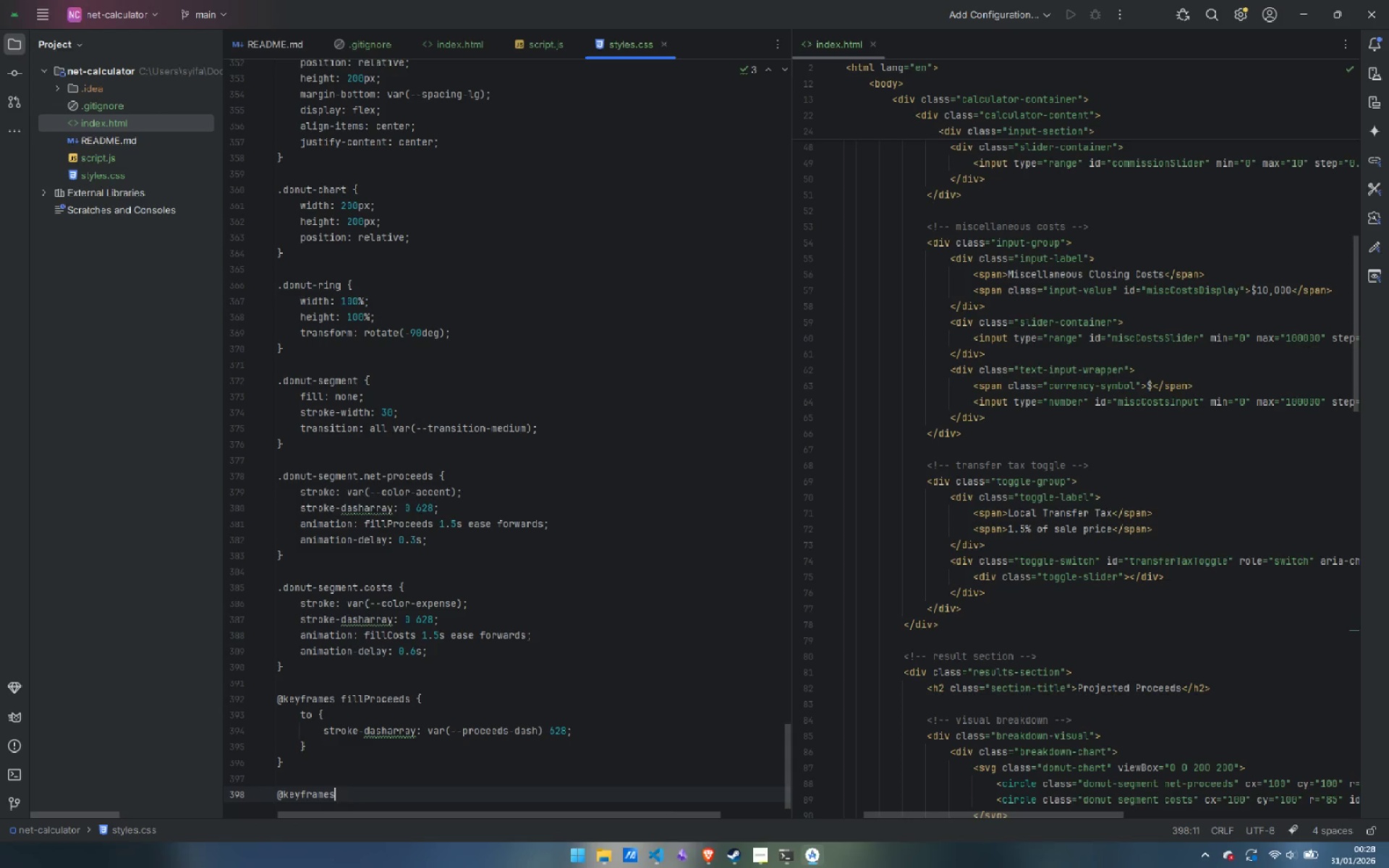 
type( fillCos)
 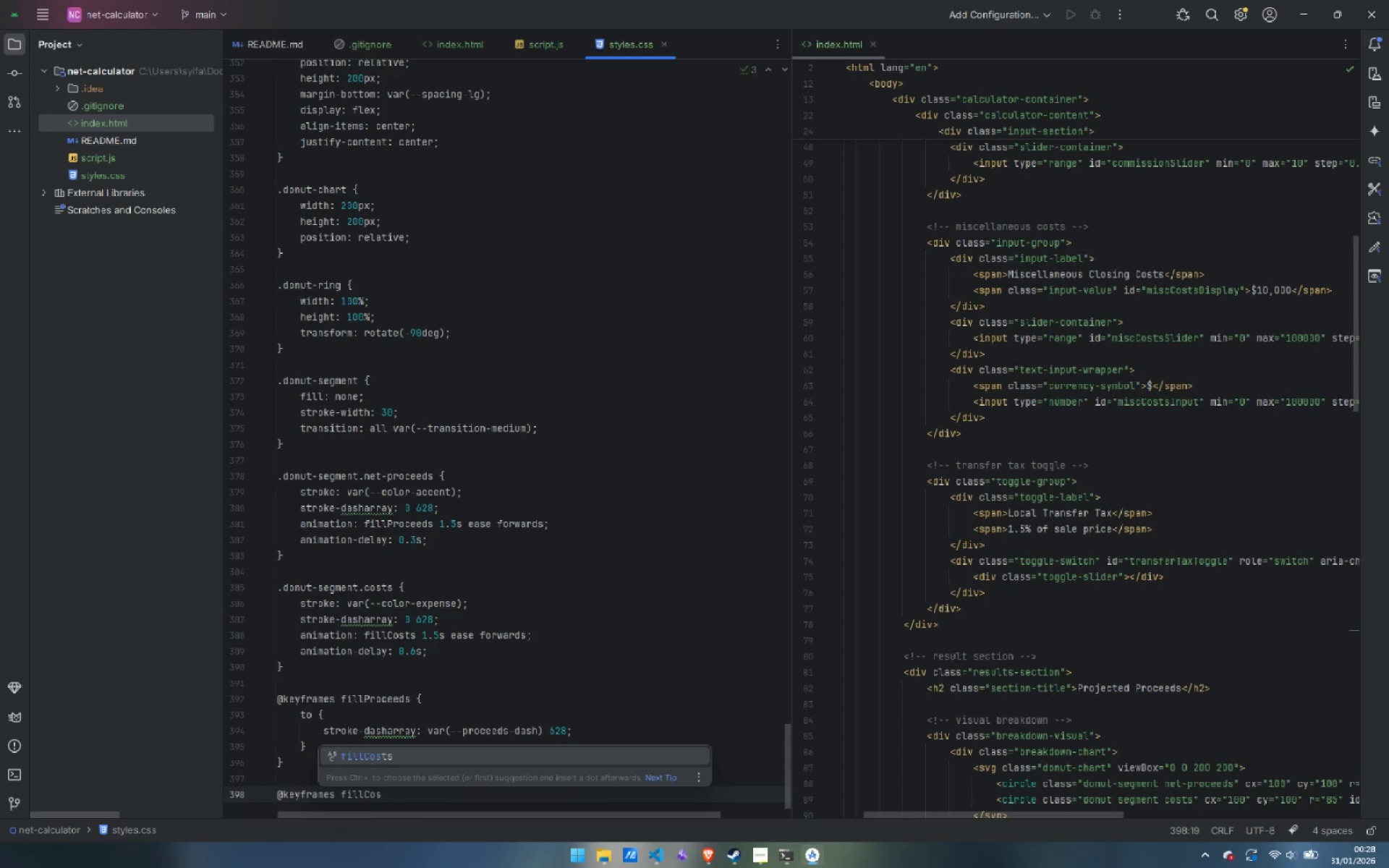 
key(Enter)
 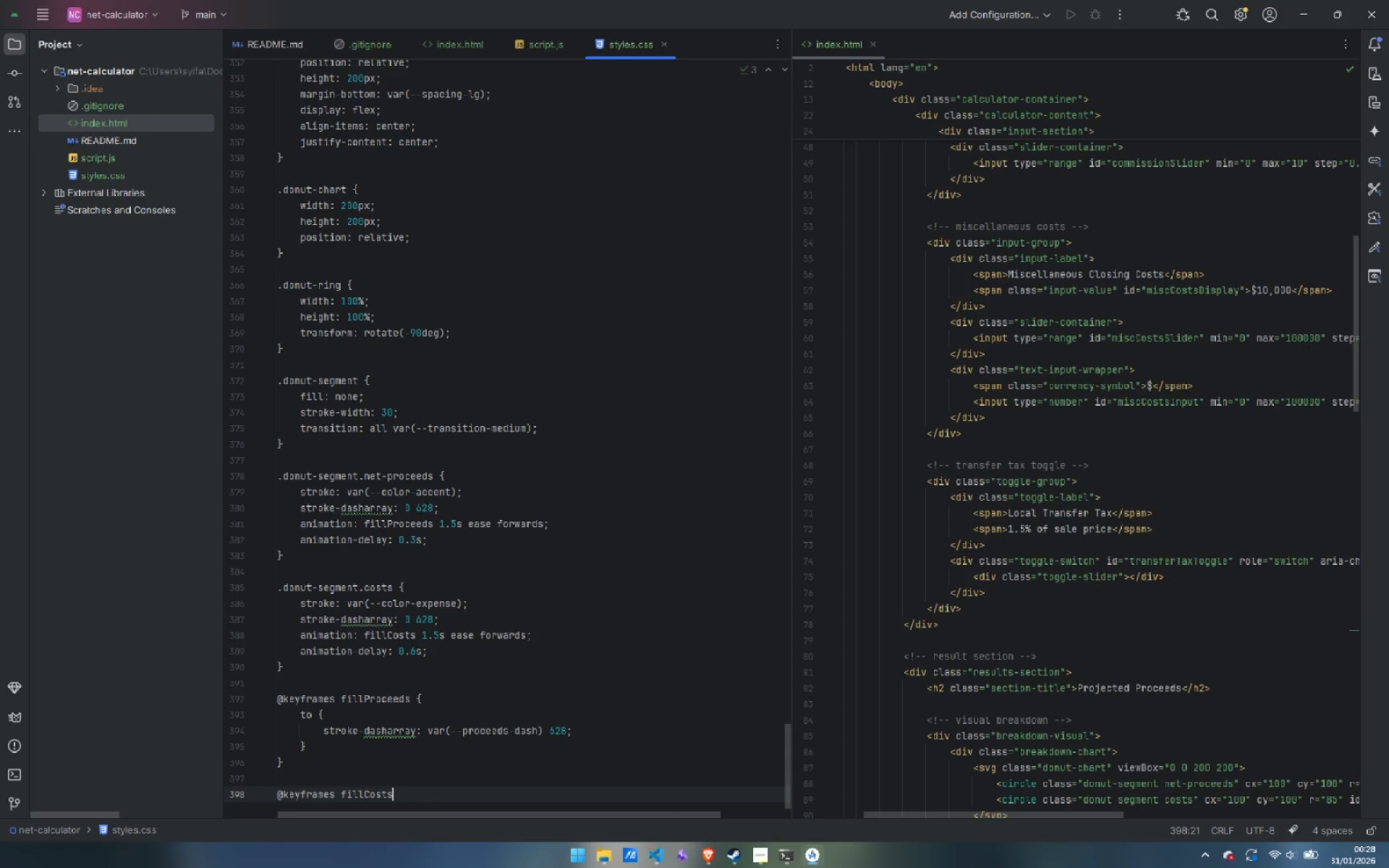 
key(Space)
 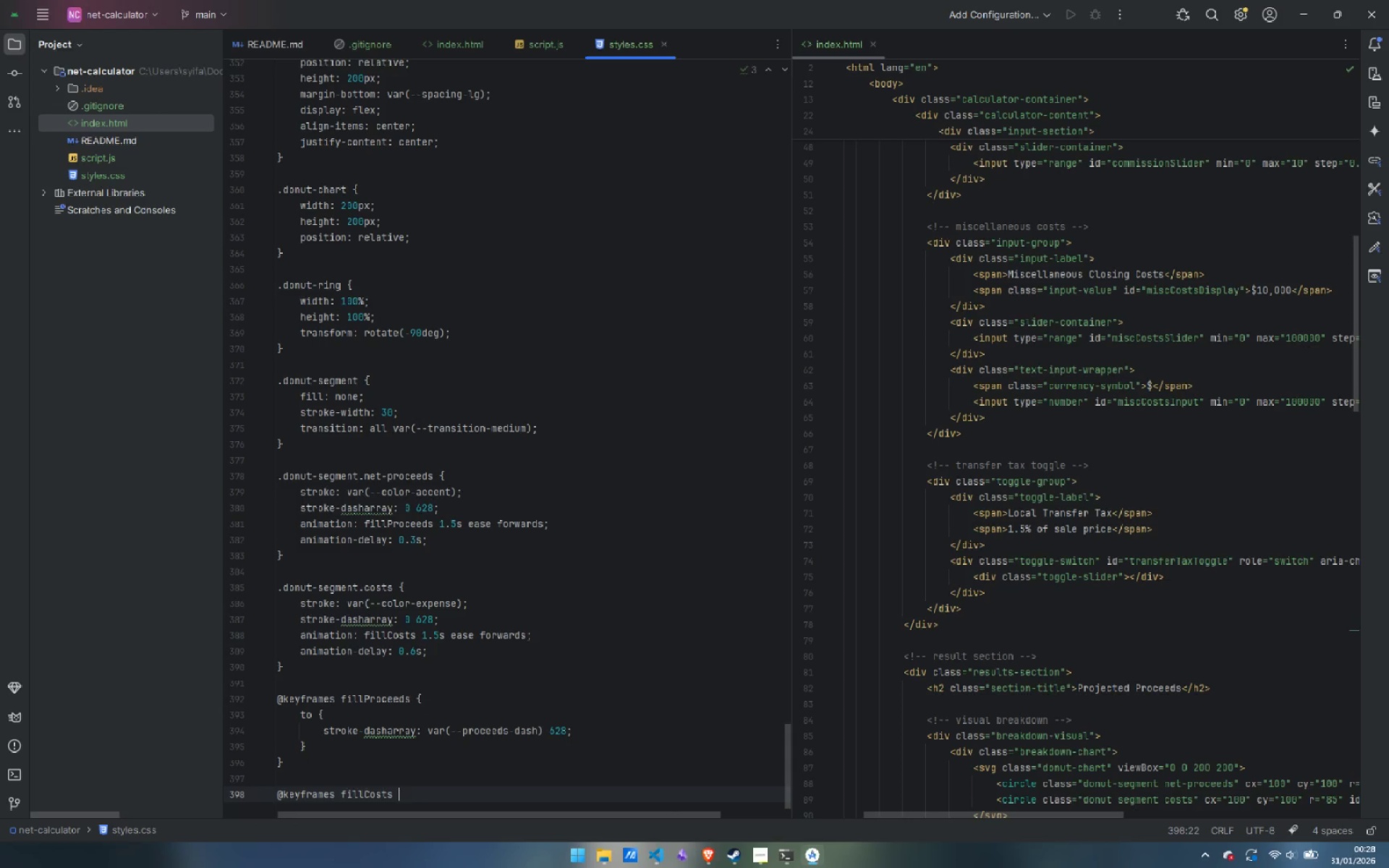 
key(Shift+ShiftLeft)
 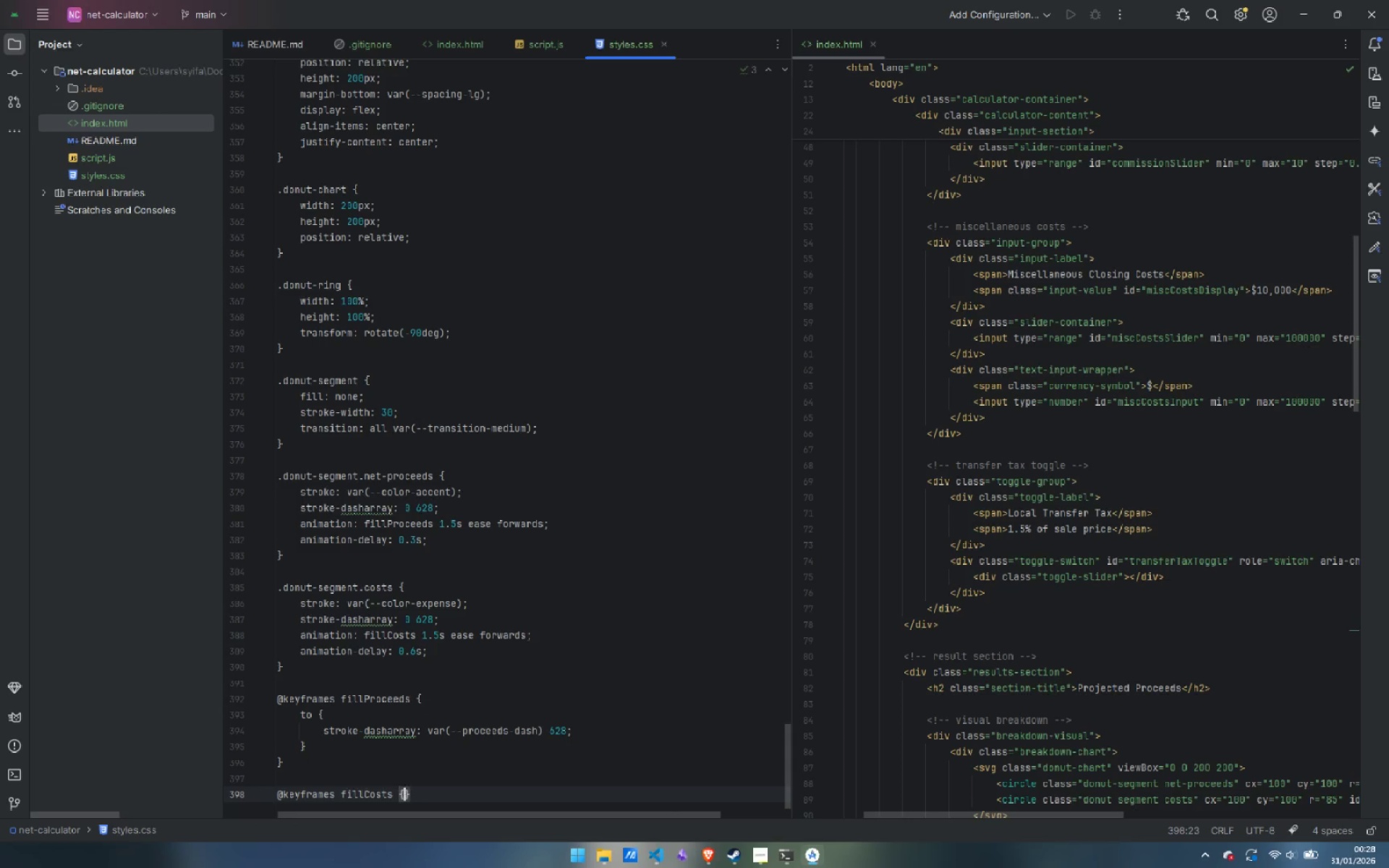 
key(Shift+BracketLeft)
 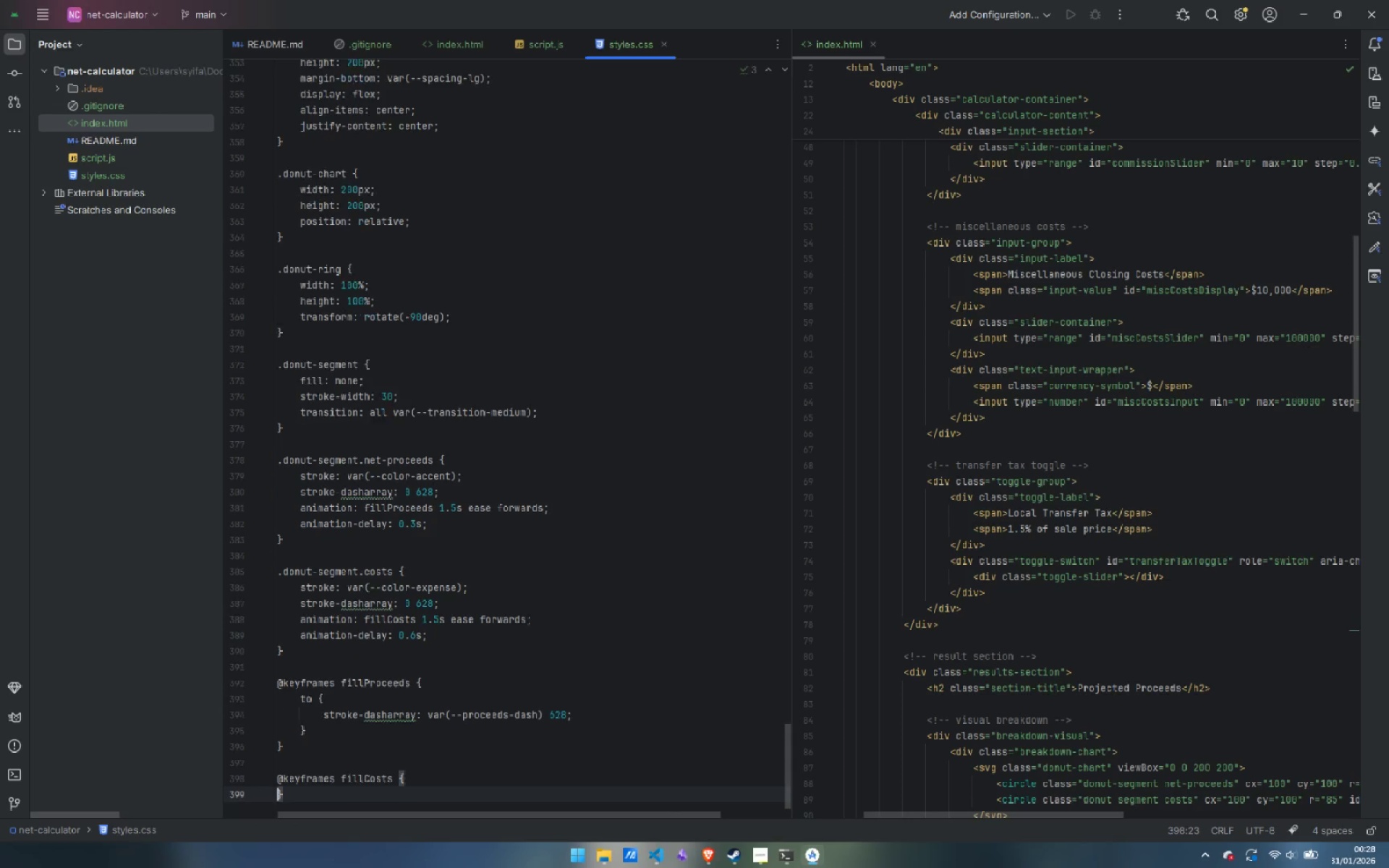 
key(Enter)
 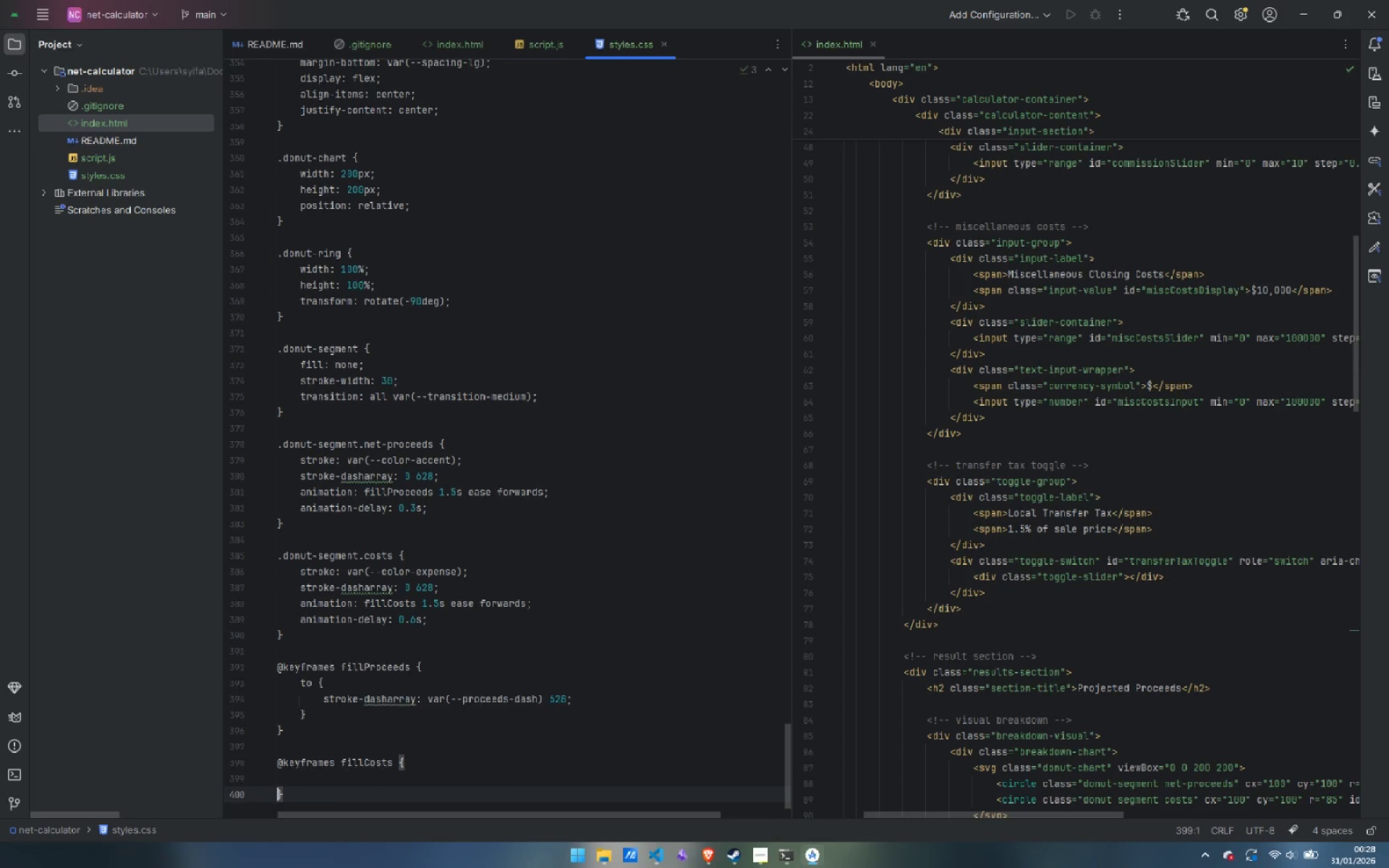 
key(Enter)
 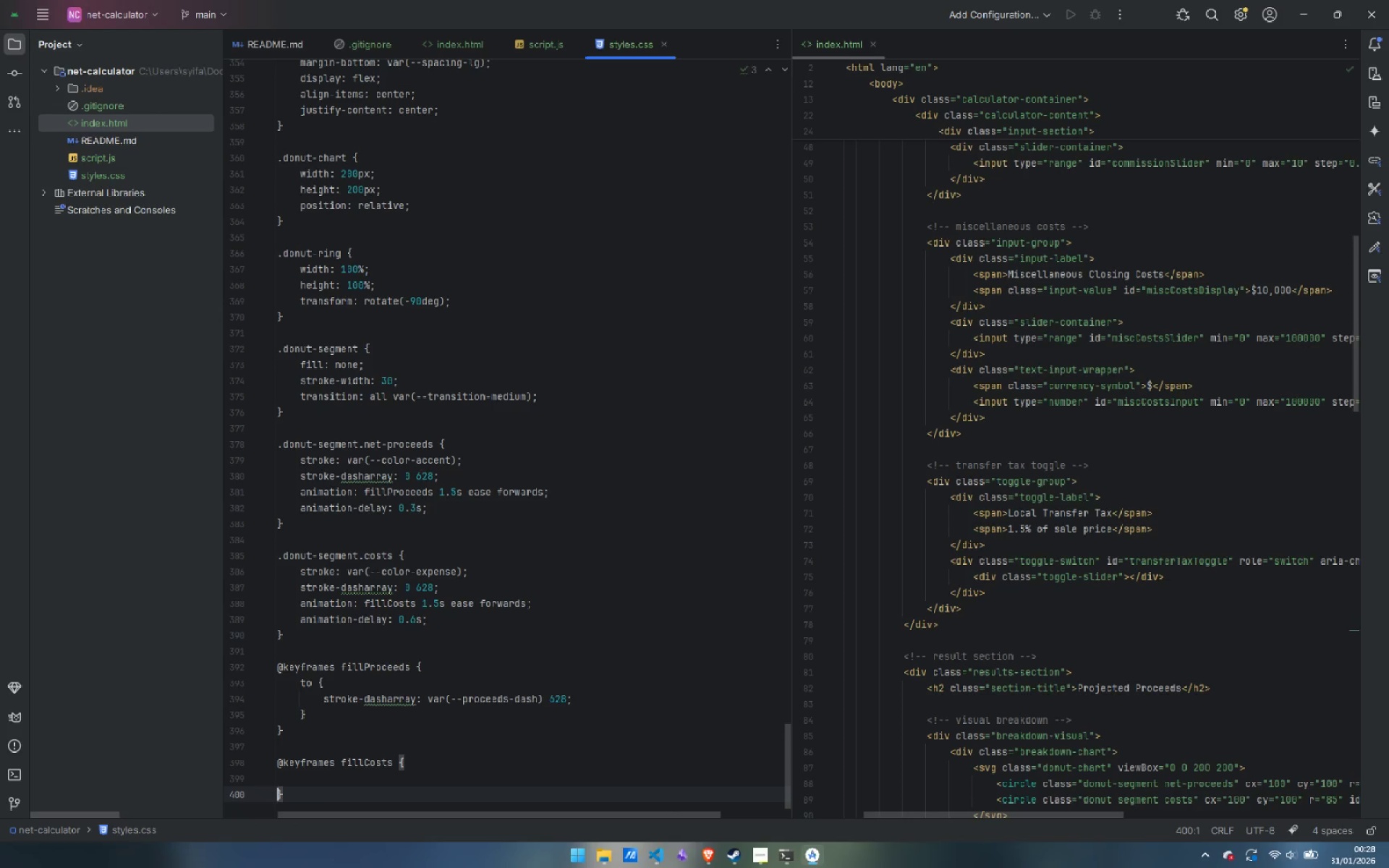 
key(ArrowUp)
 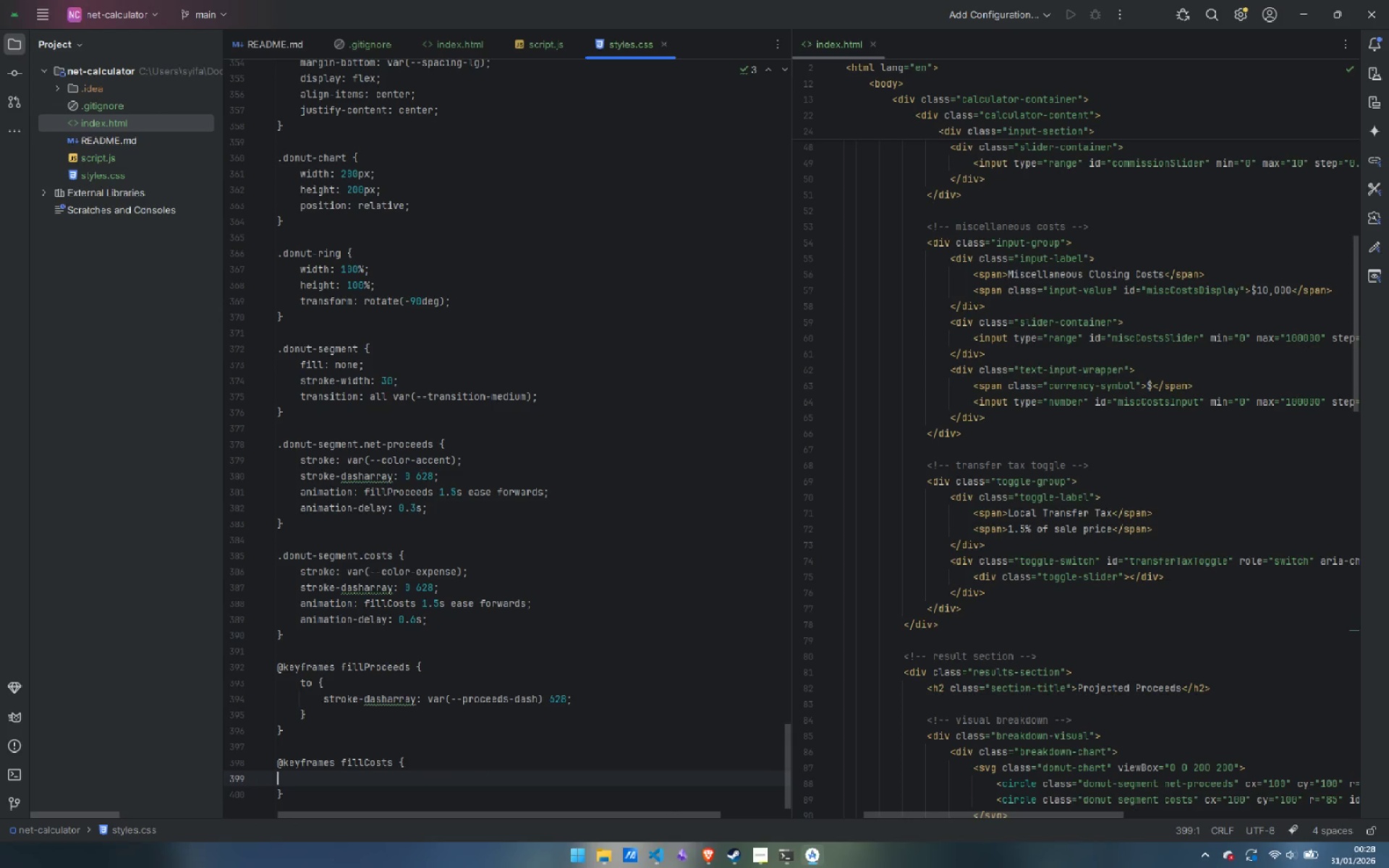 
key(Tab)
type(to {)
 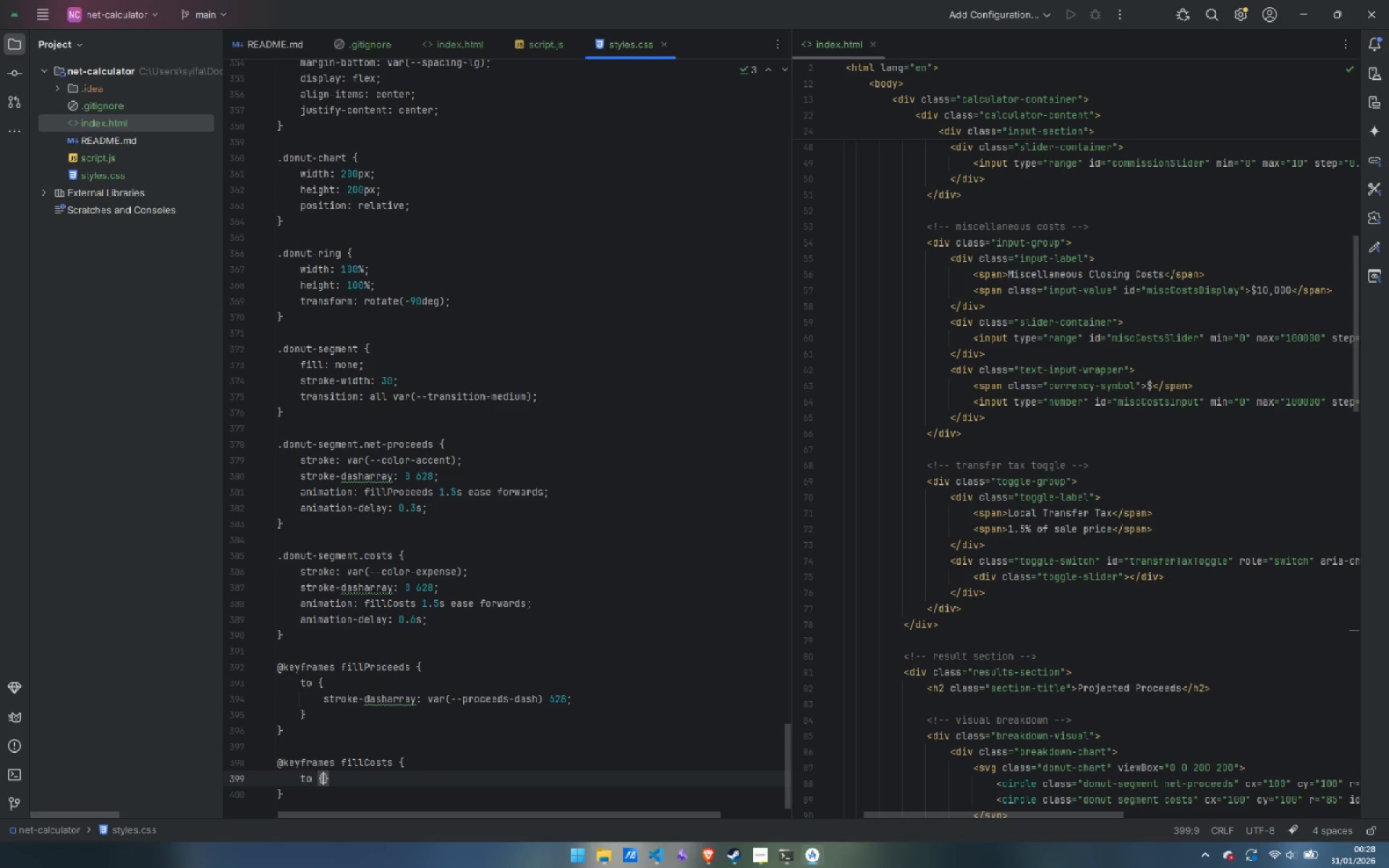 
key(Enter)
 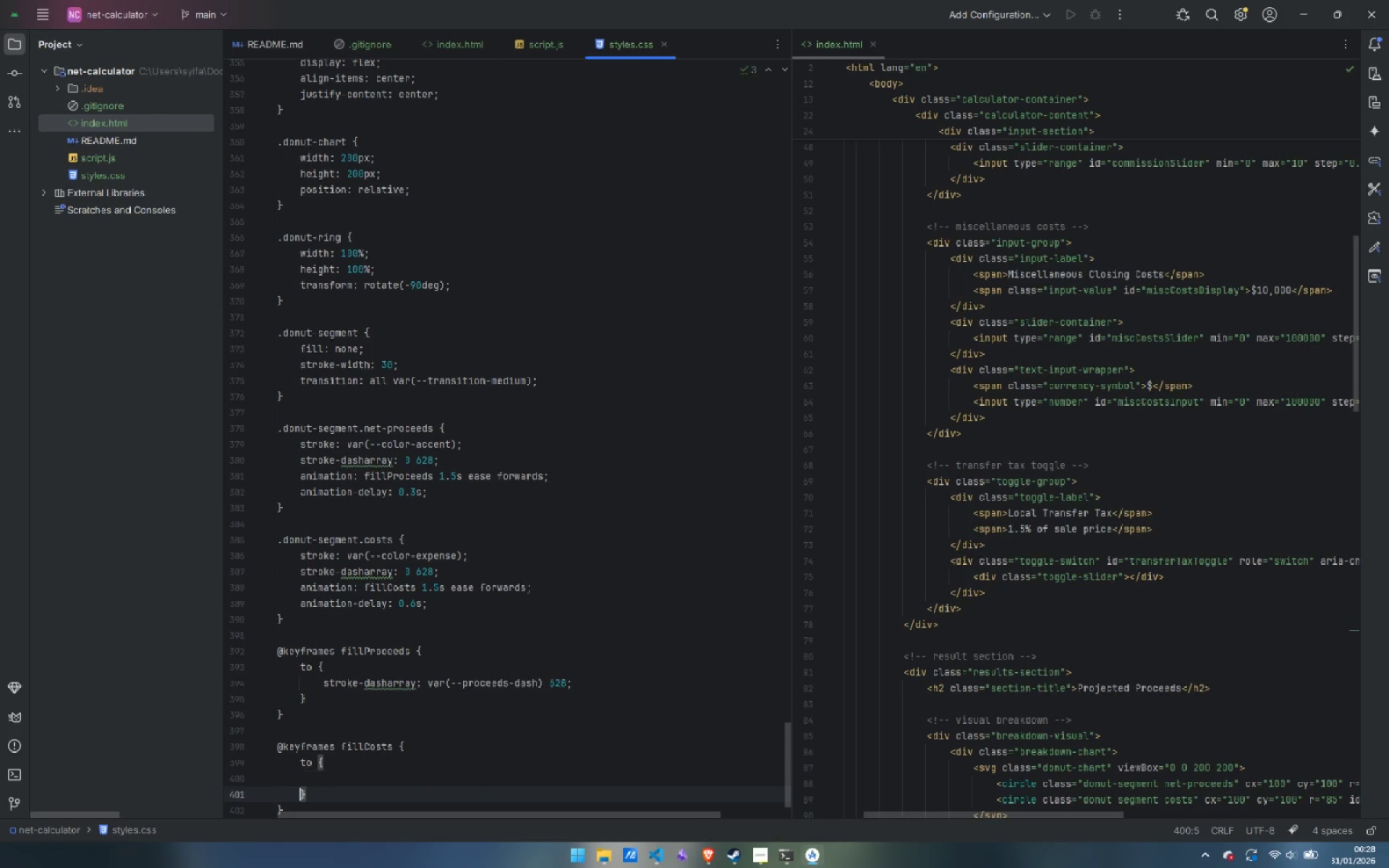 
key(Enter)
 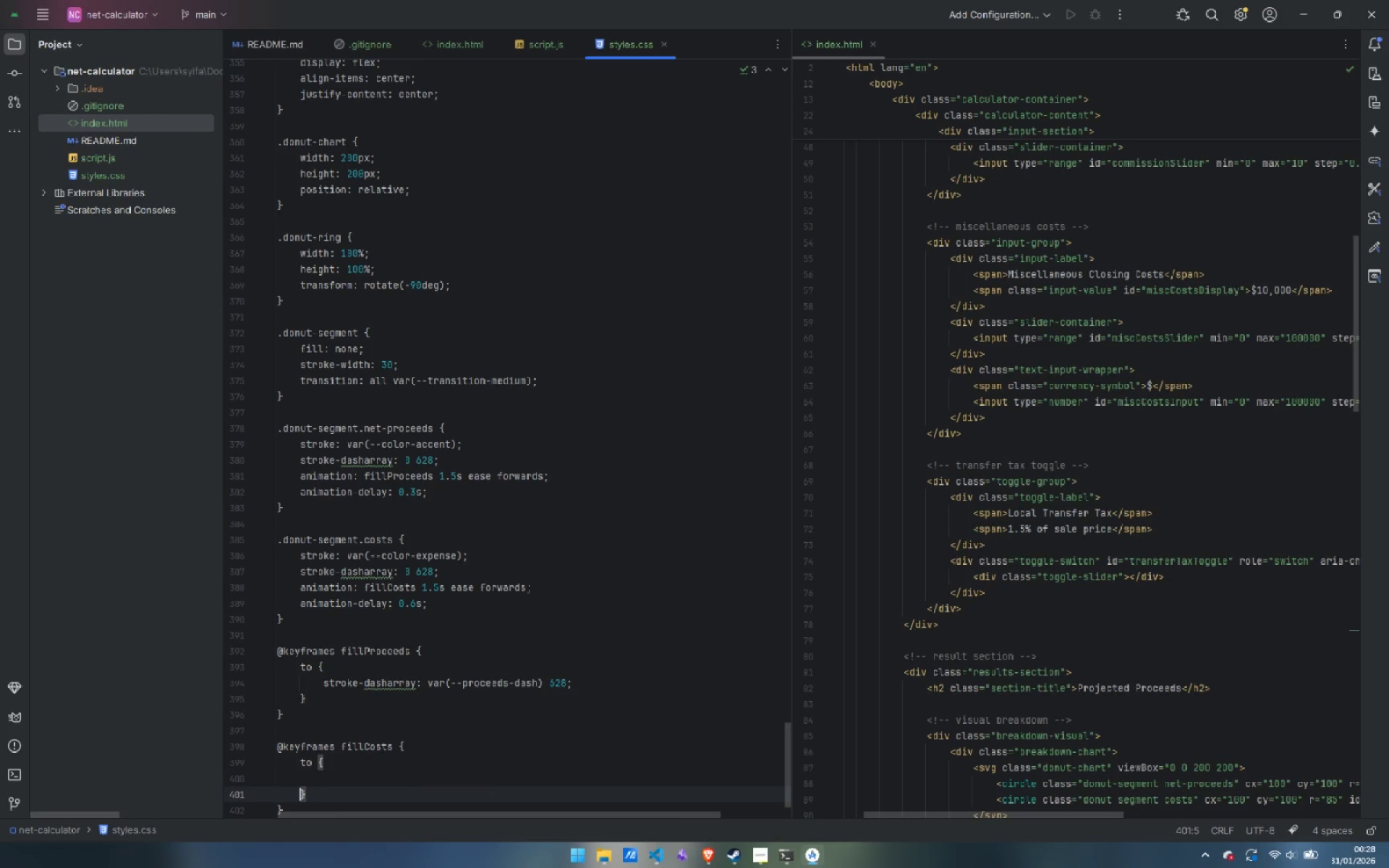 
key(ArrowUp)
 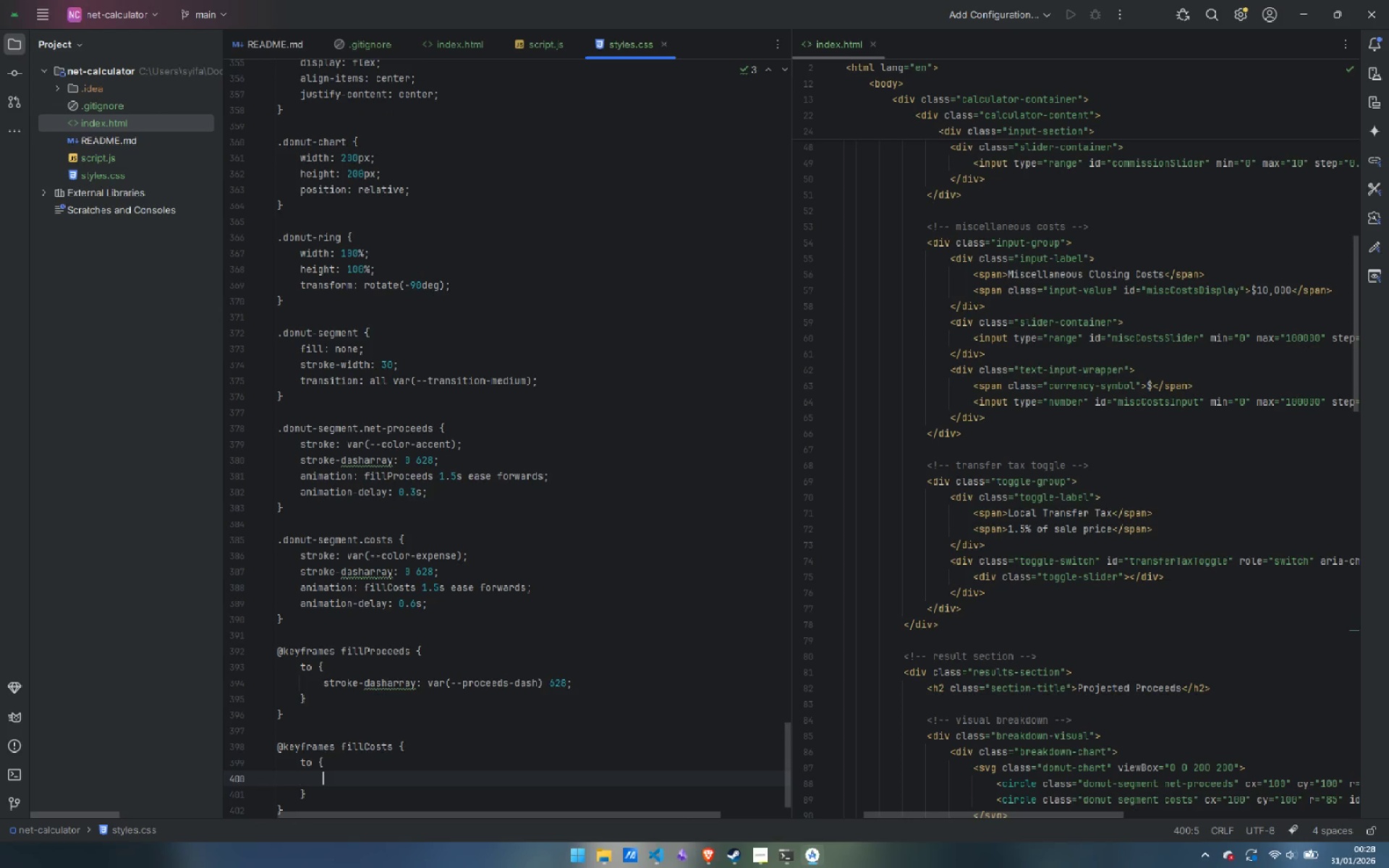 
key(Tab)
 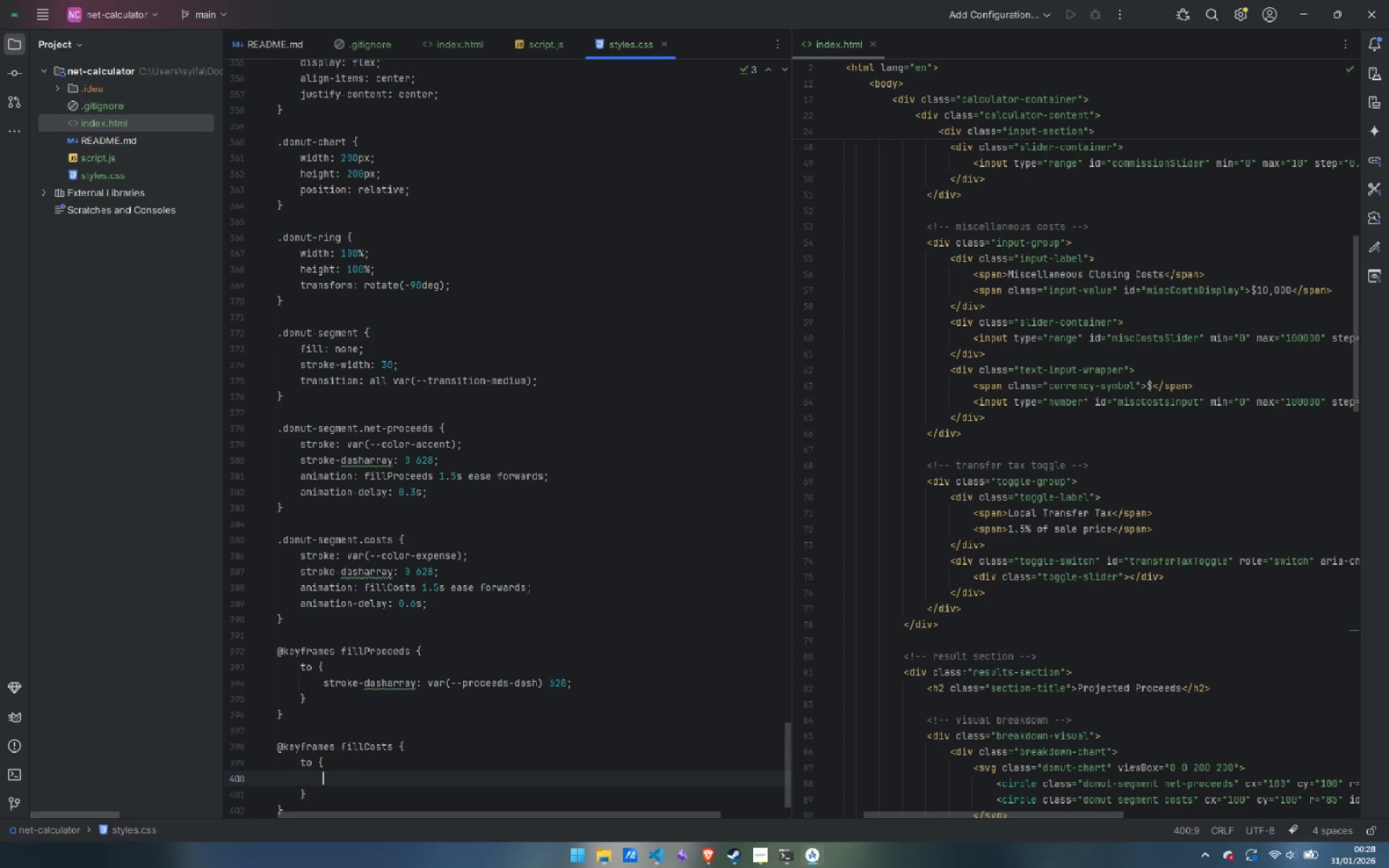 
type(st)
 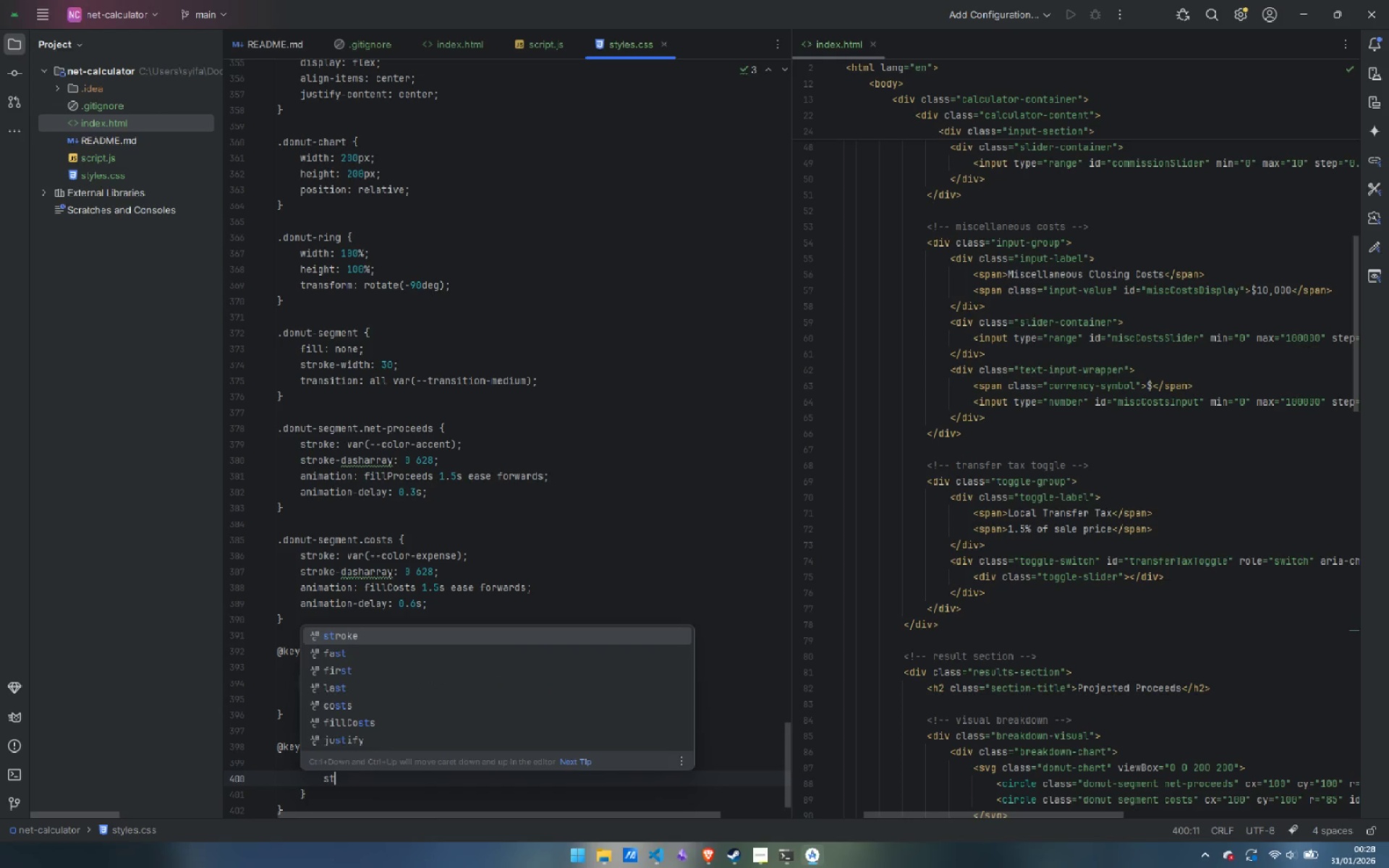 
key(Enter)
 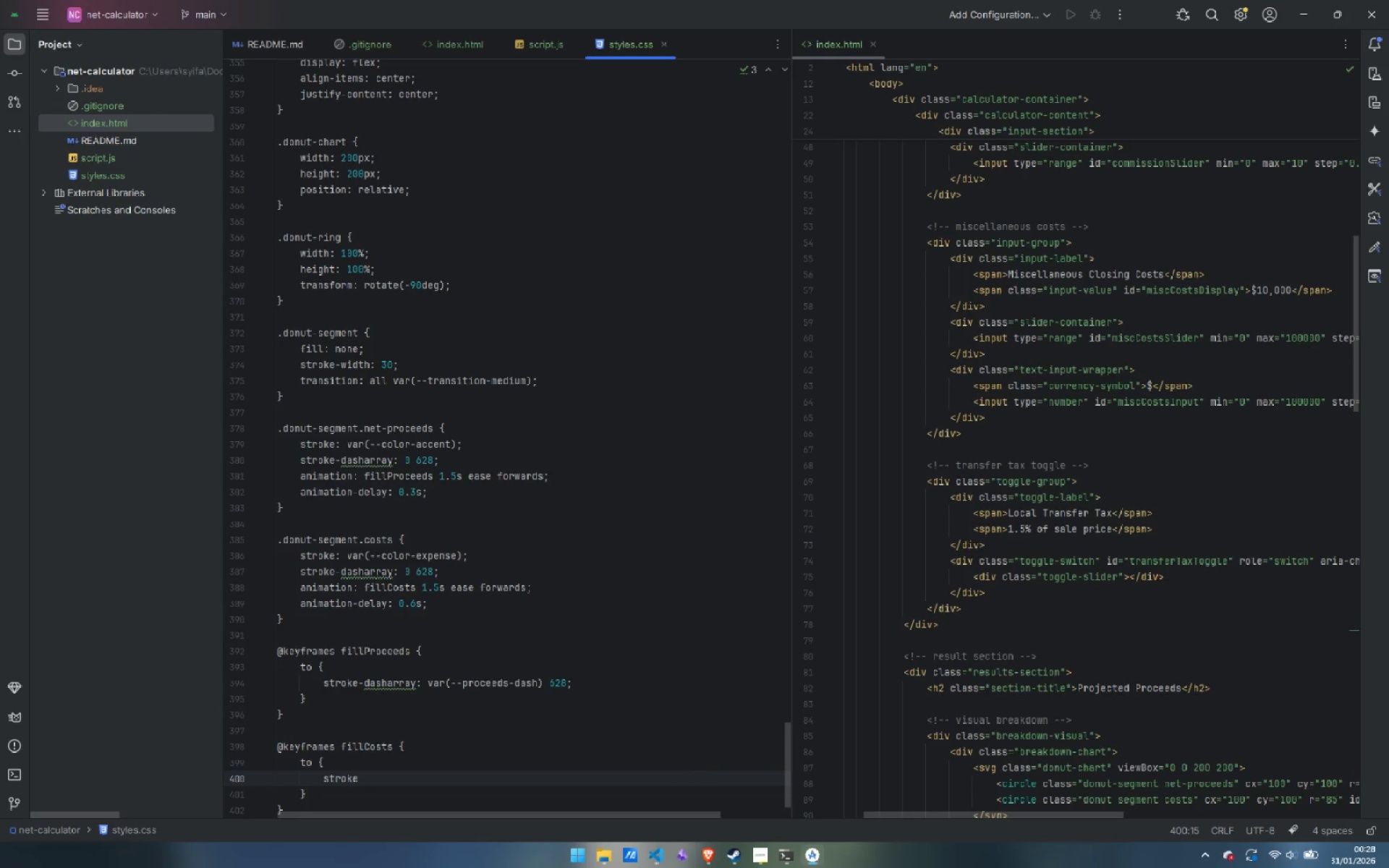 
type(-das)
 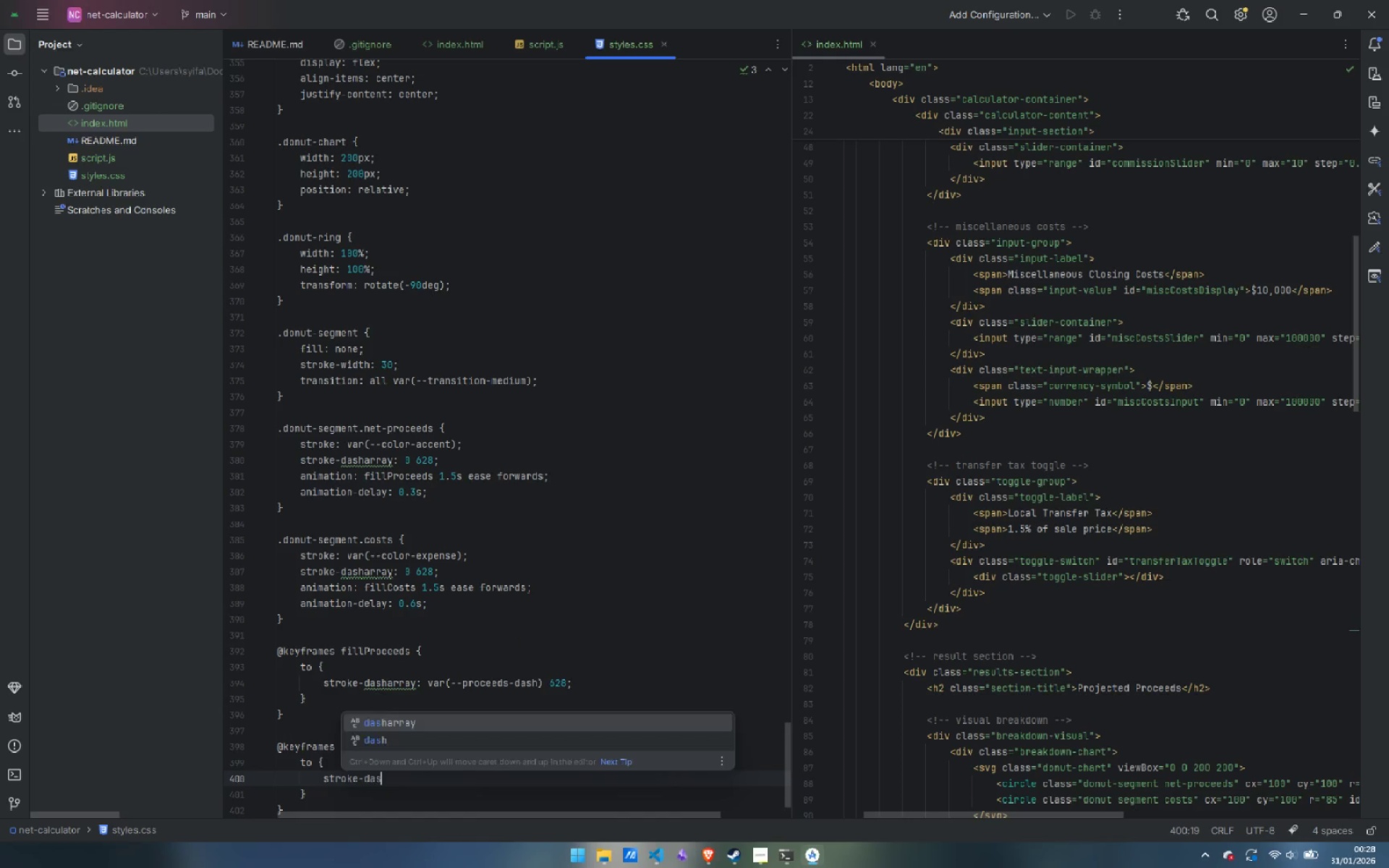 
key(Enter)
 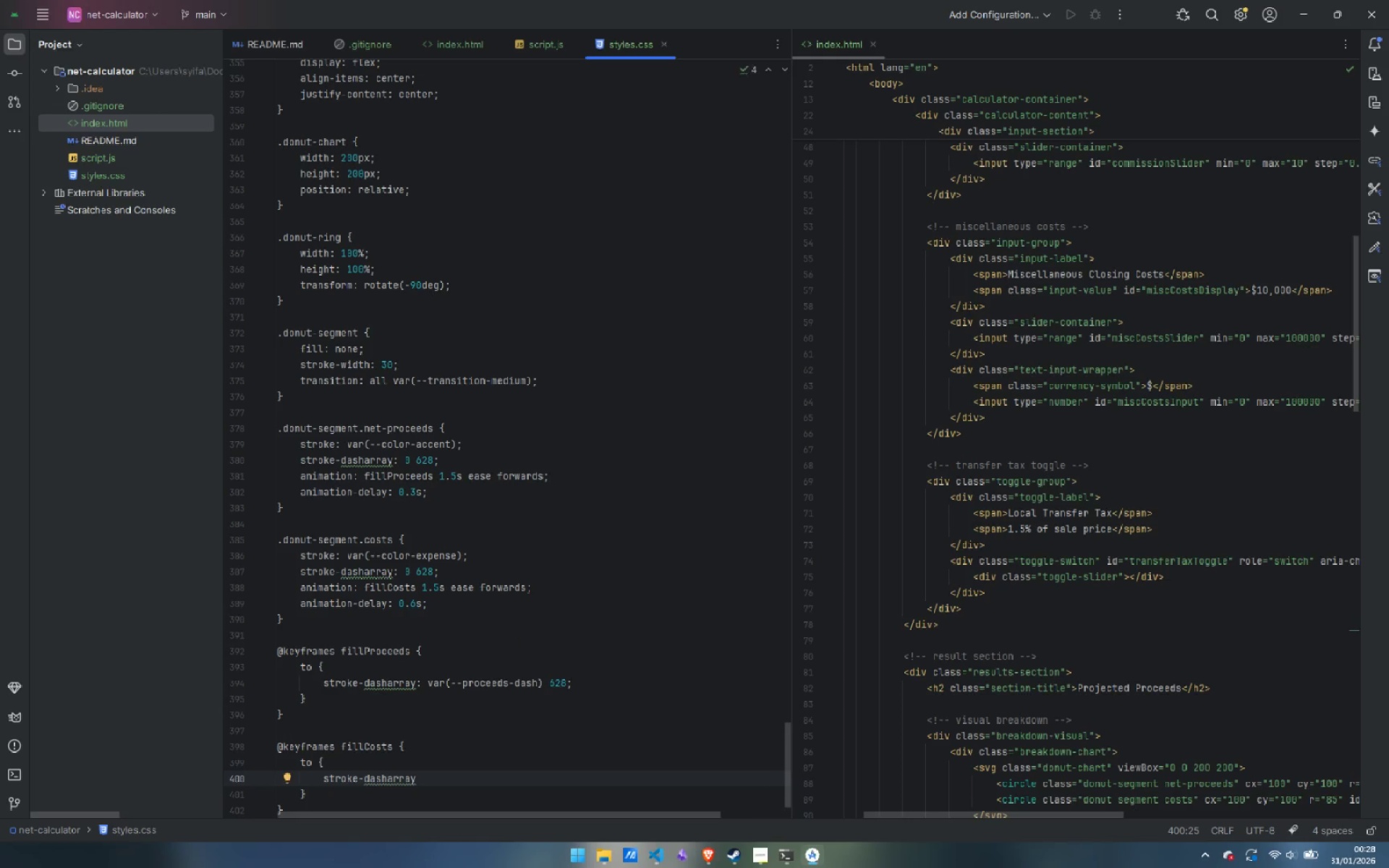 
key(Shift+Semicolon)
 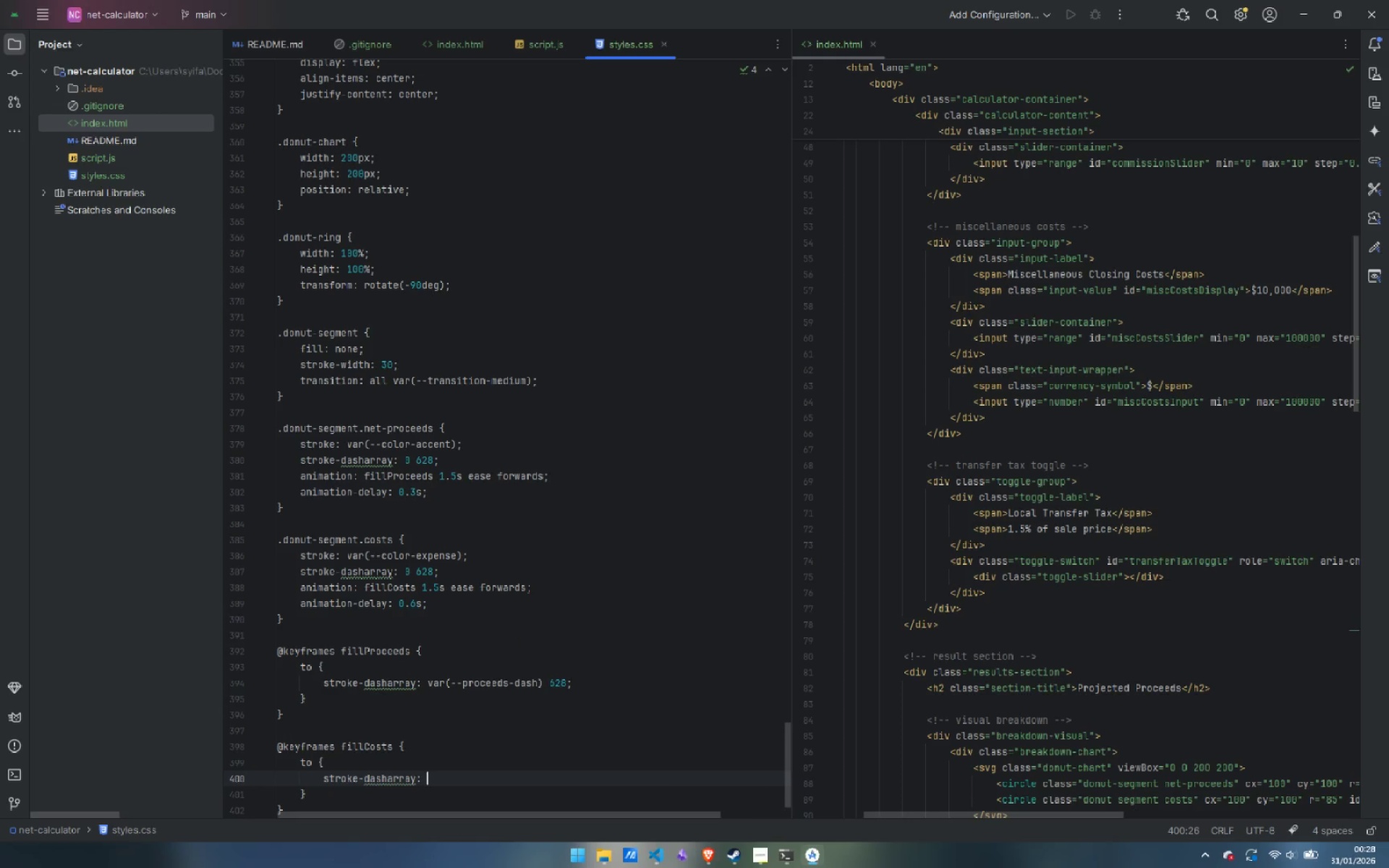 
key(Space)
 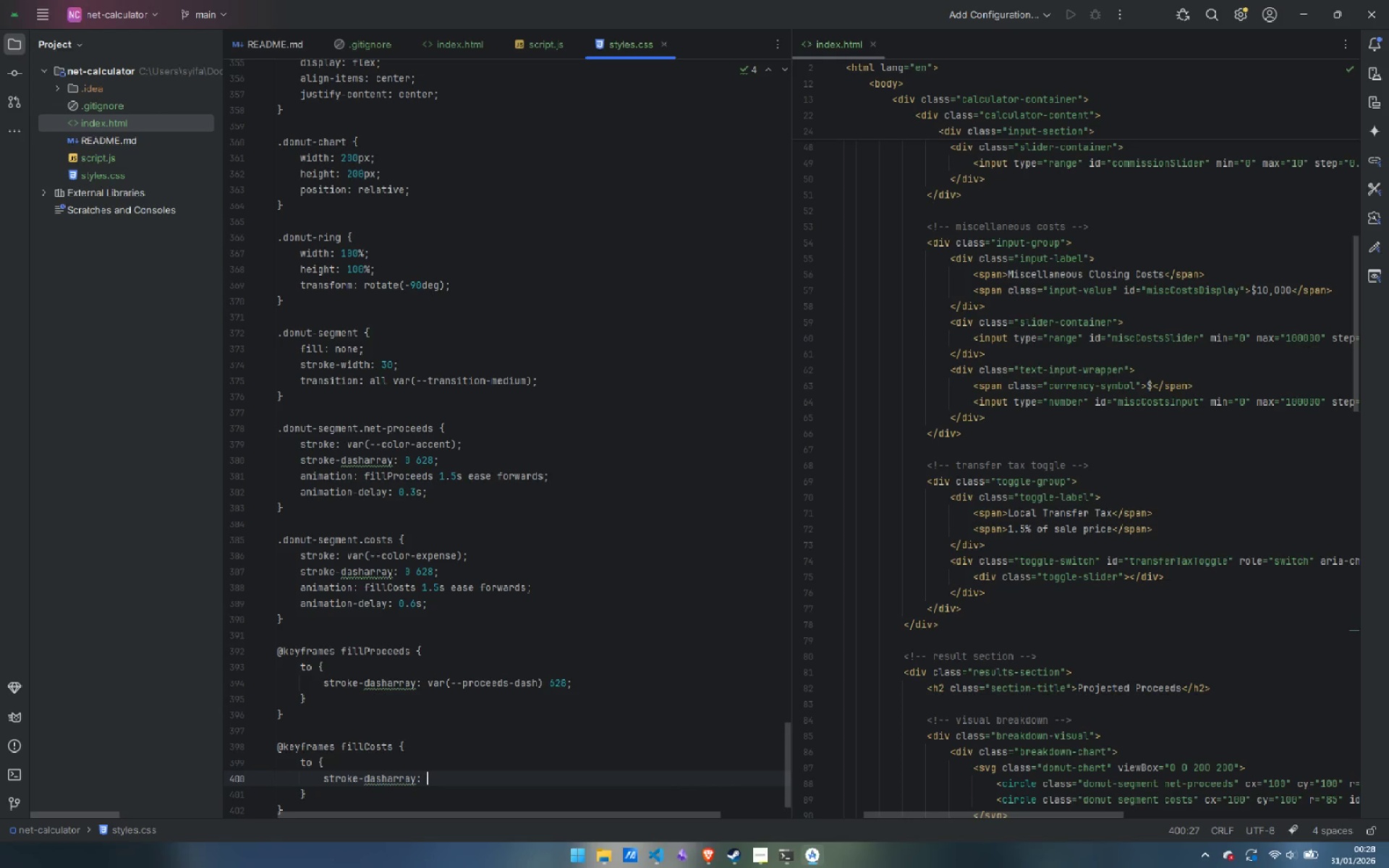 
wait(6.06)
 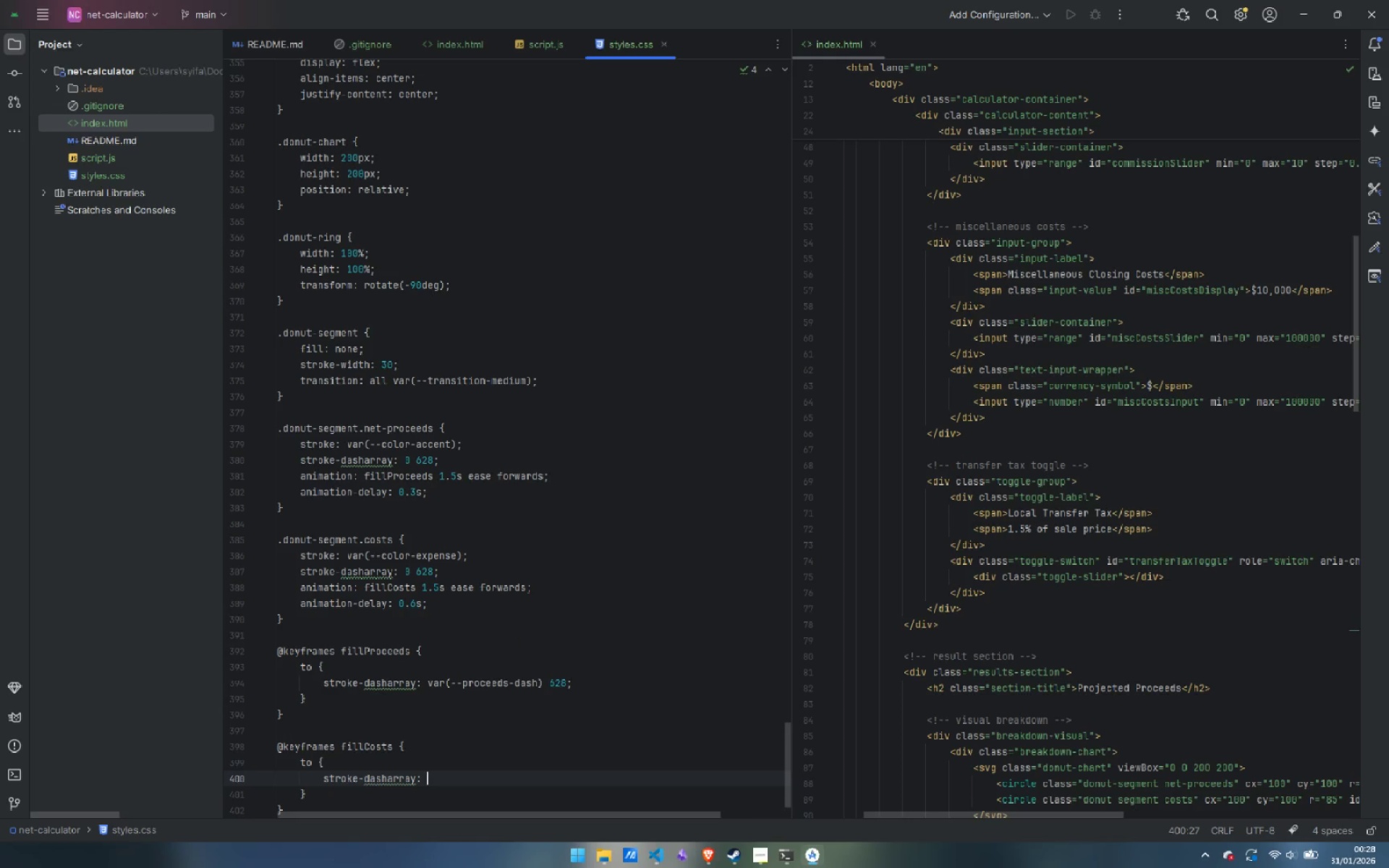 
type(var()
 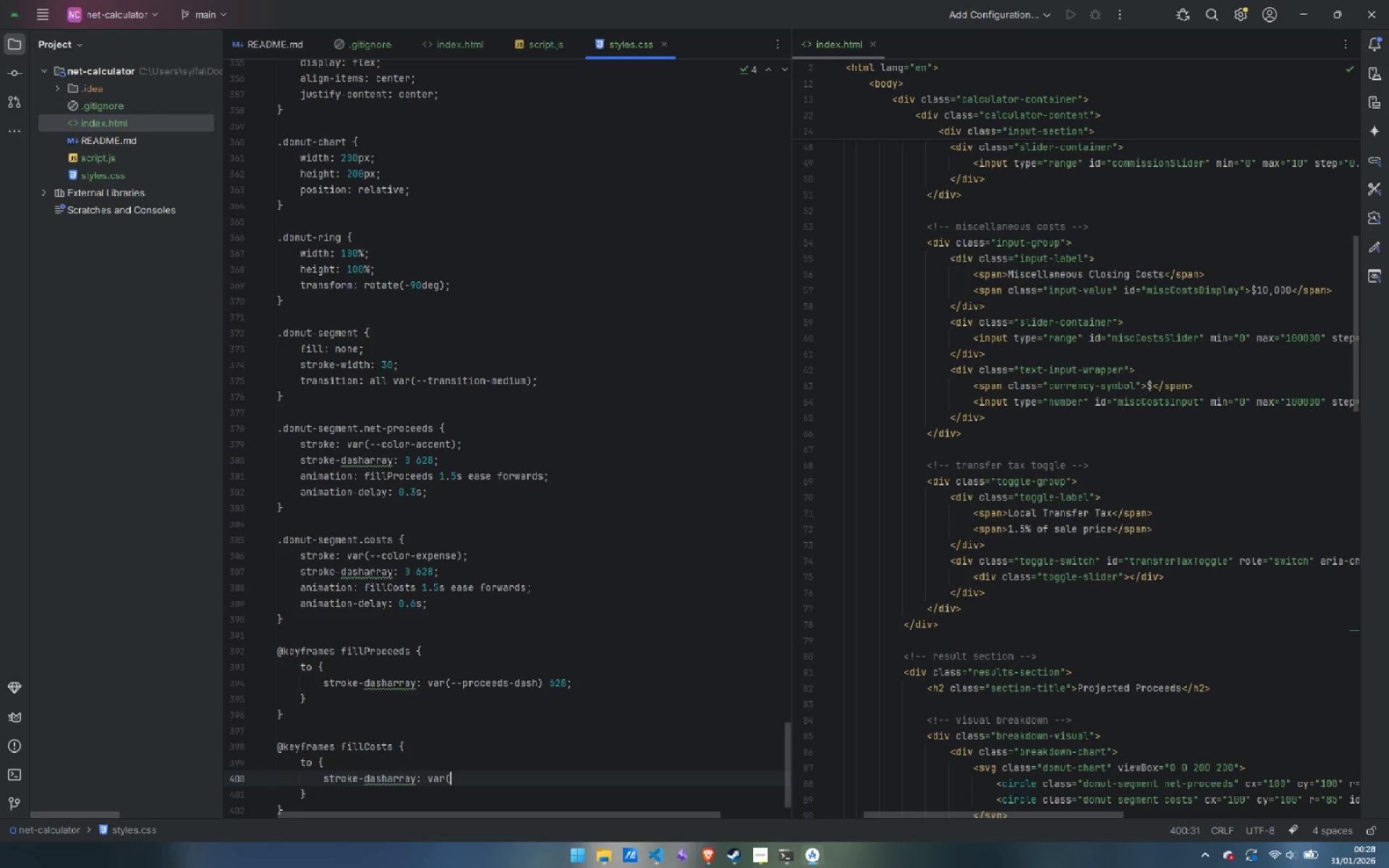 
type(--cos)
 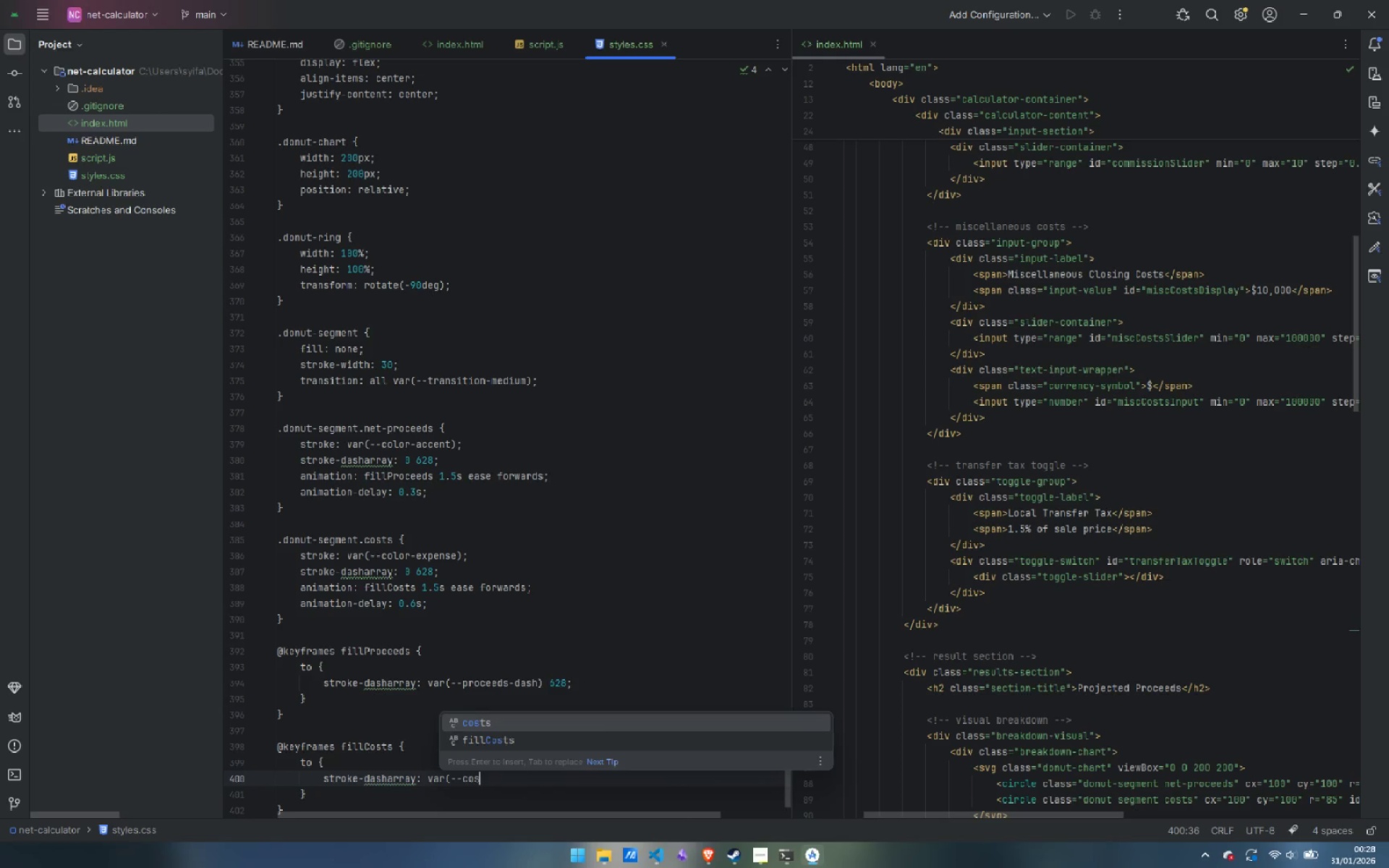 
key(Enter)
 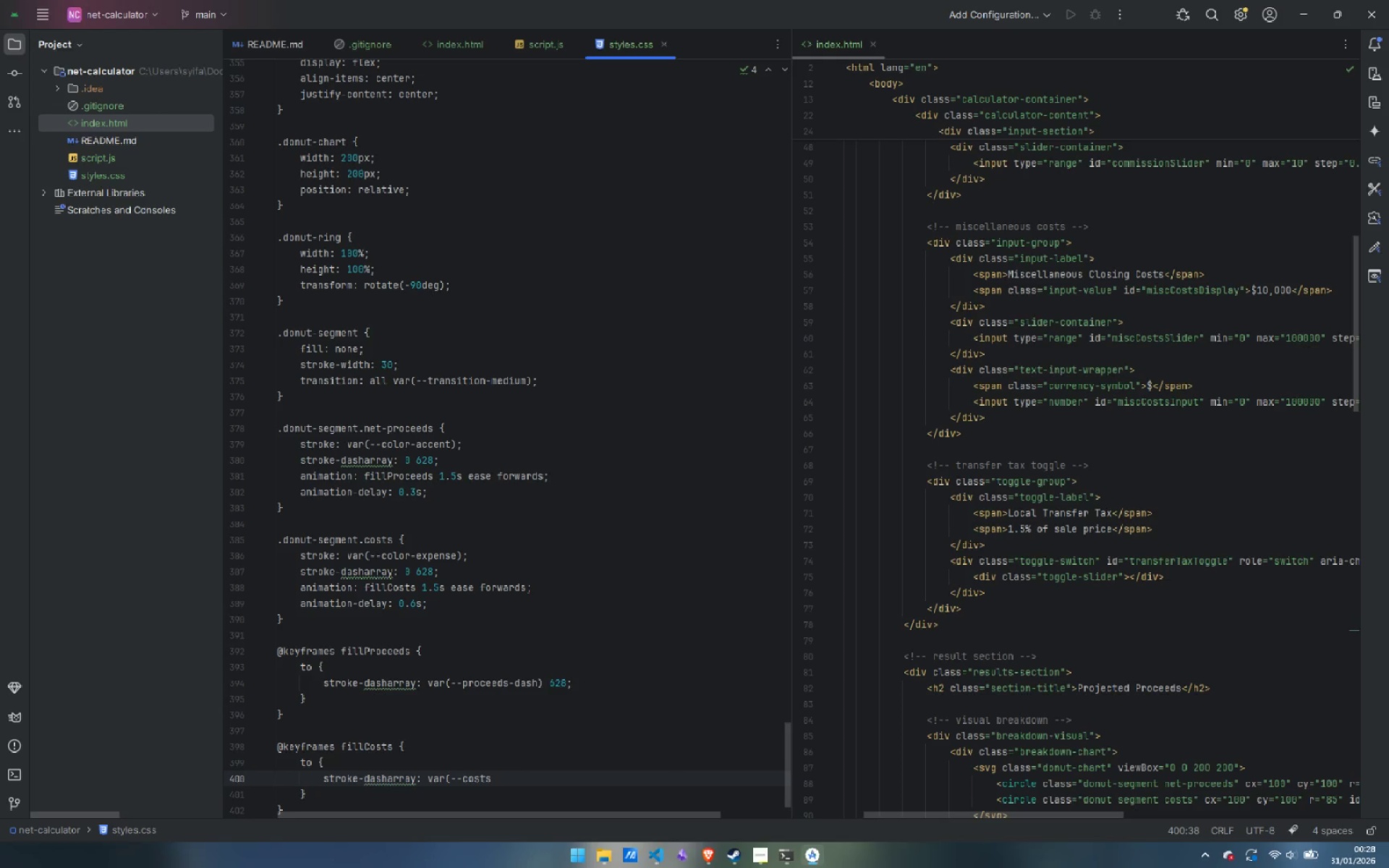 
type(-dash) 628;)
 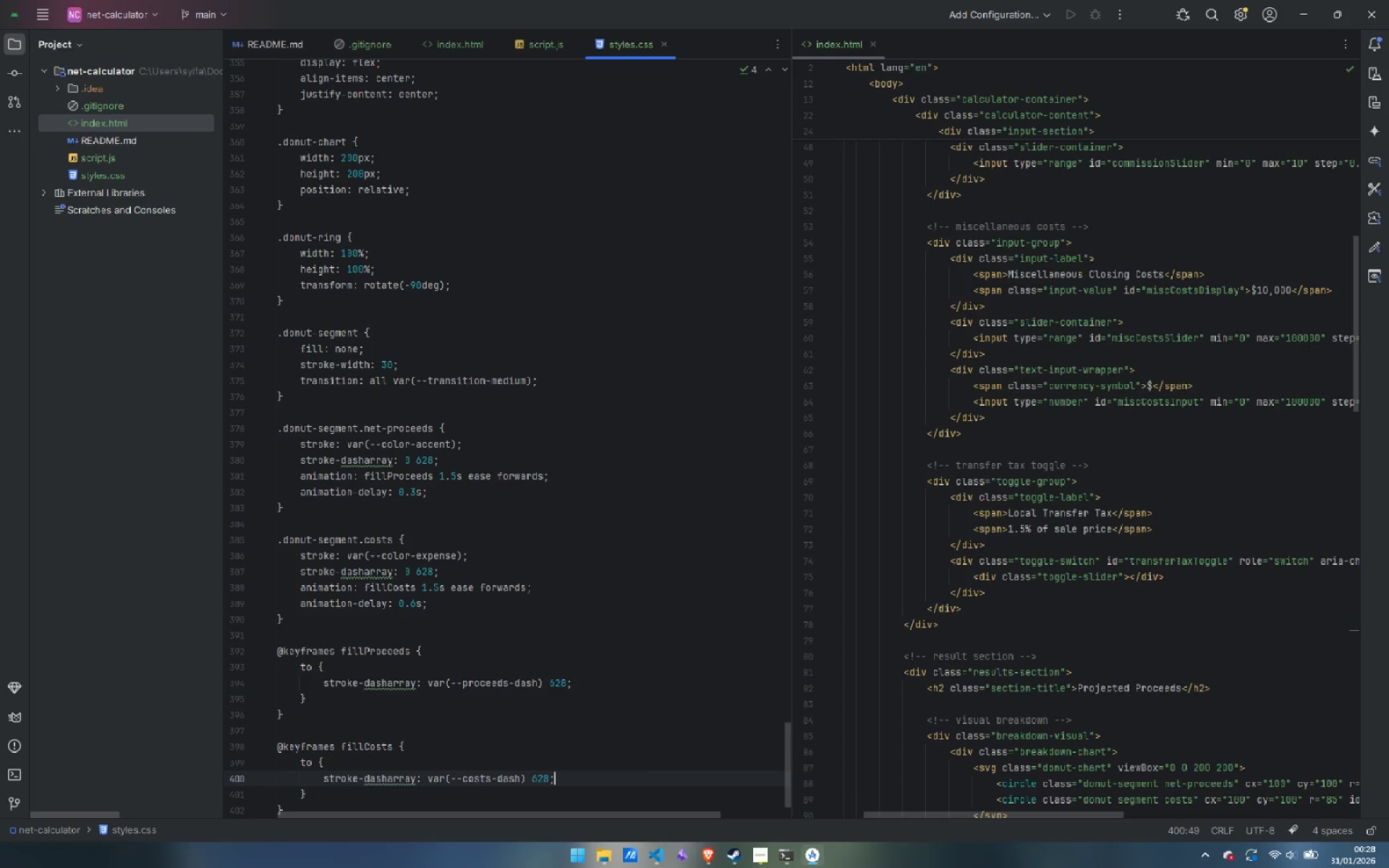 
key(ArrowDown)
 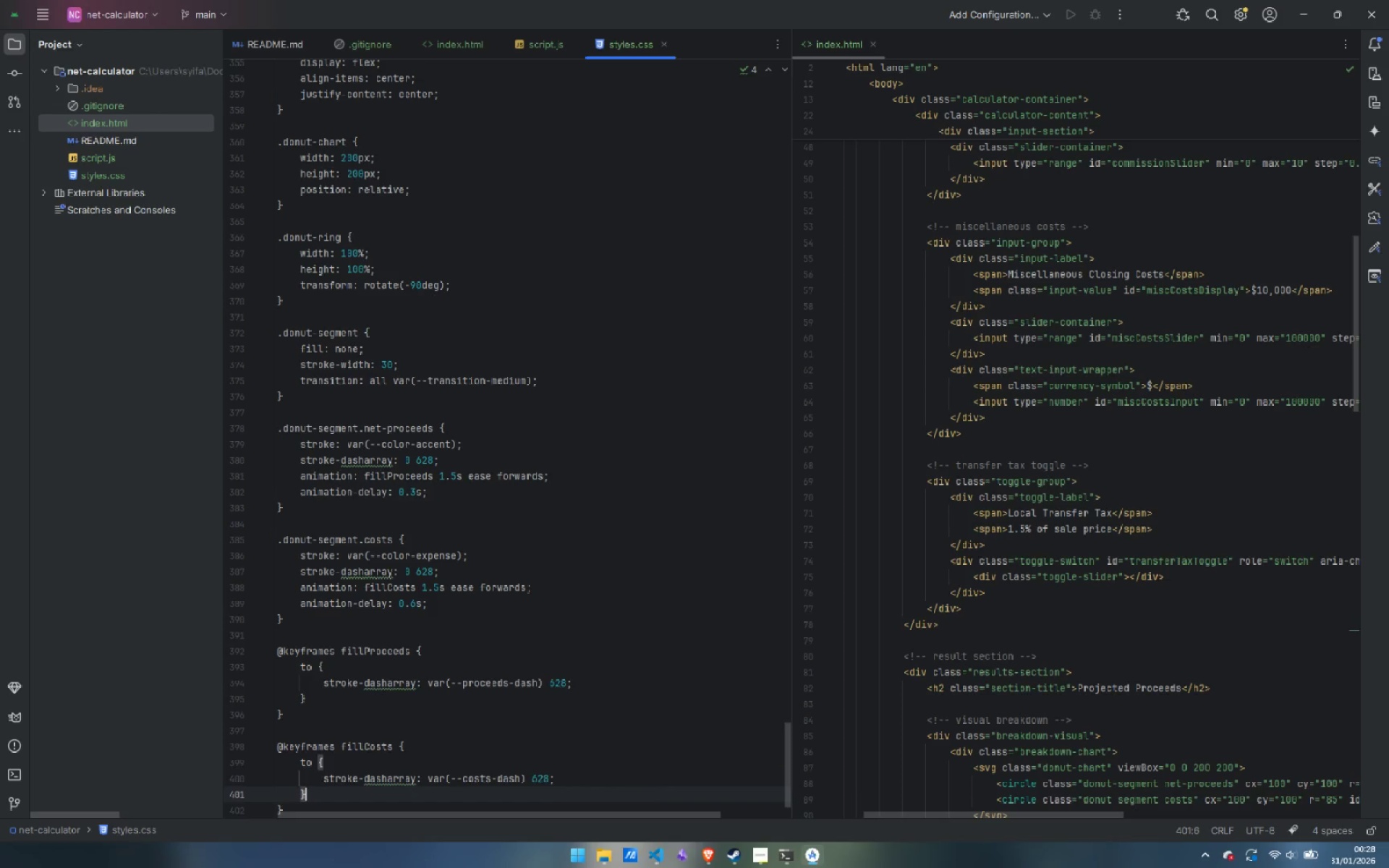 
key(ArrowDown)
 